 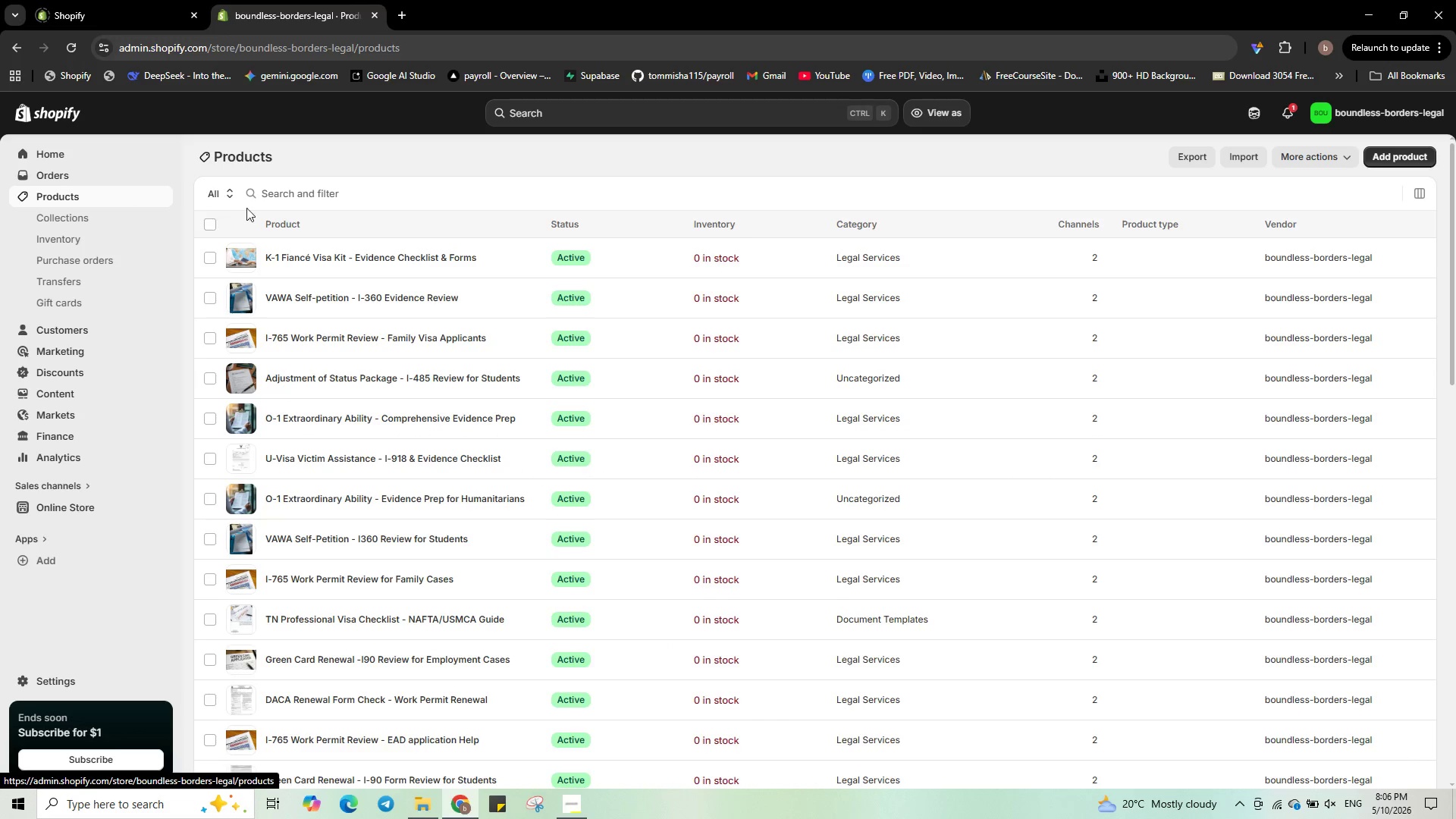 
left_click([1392, 155])
 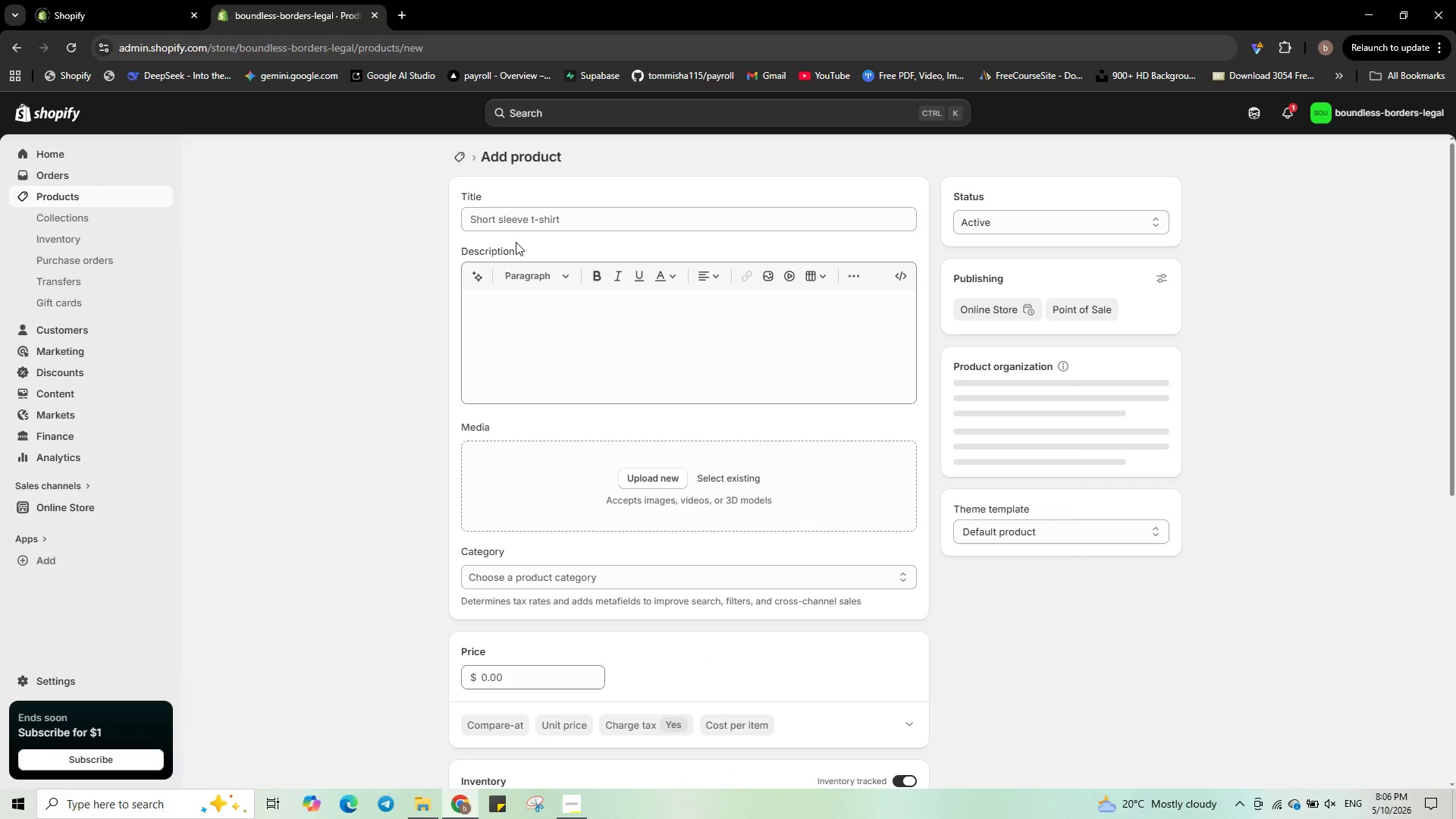 
left_click([535, 220])
 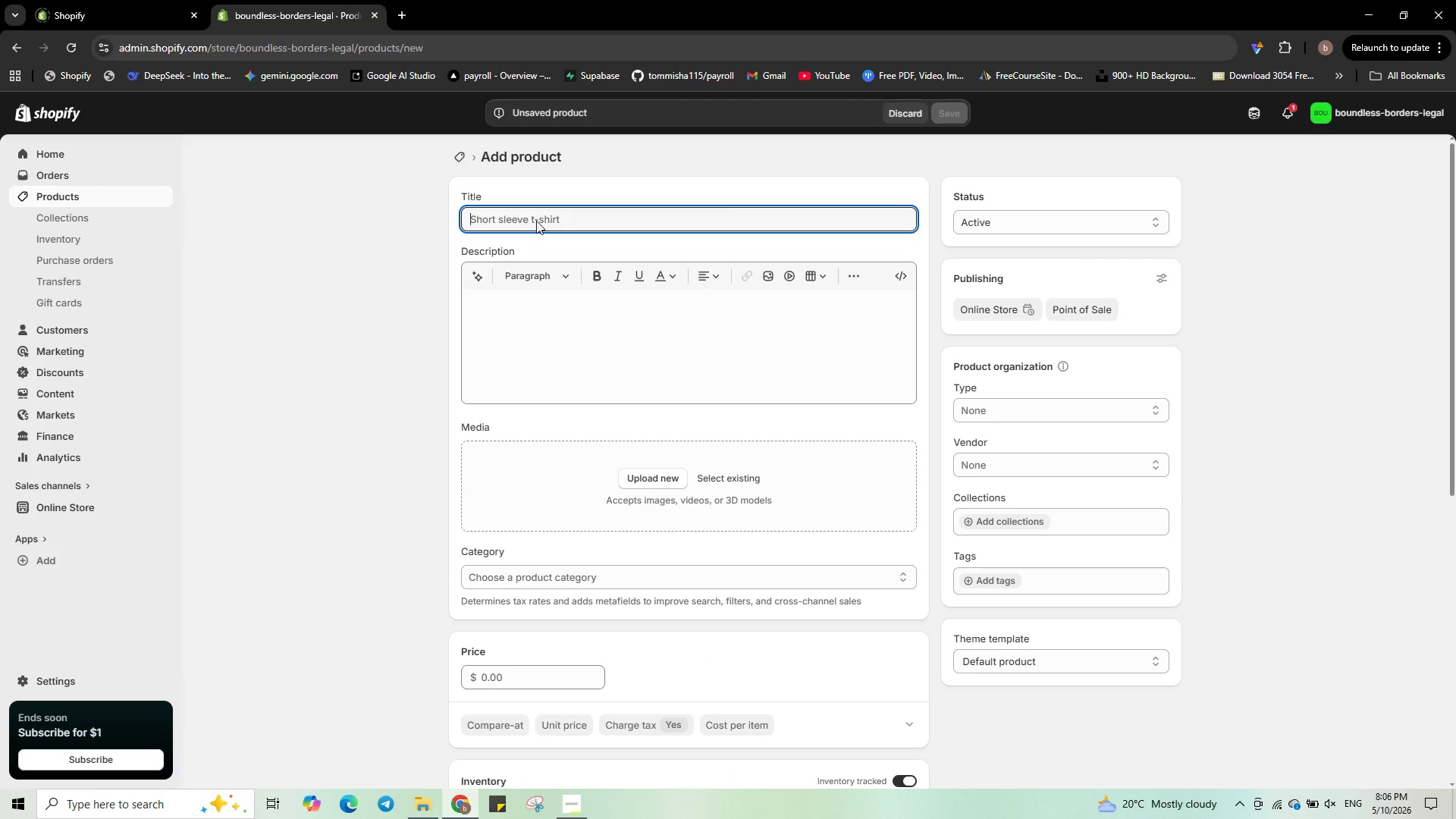 
type(Spou)
 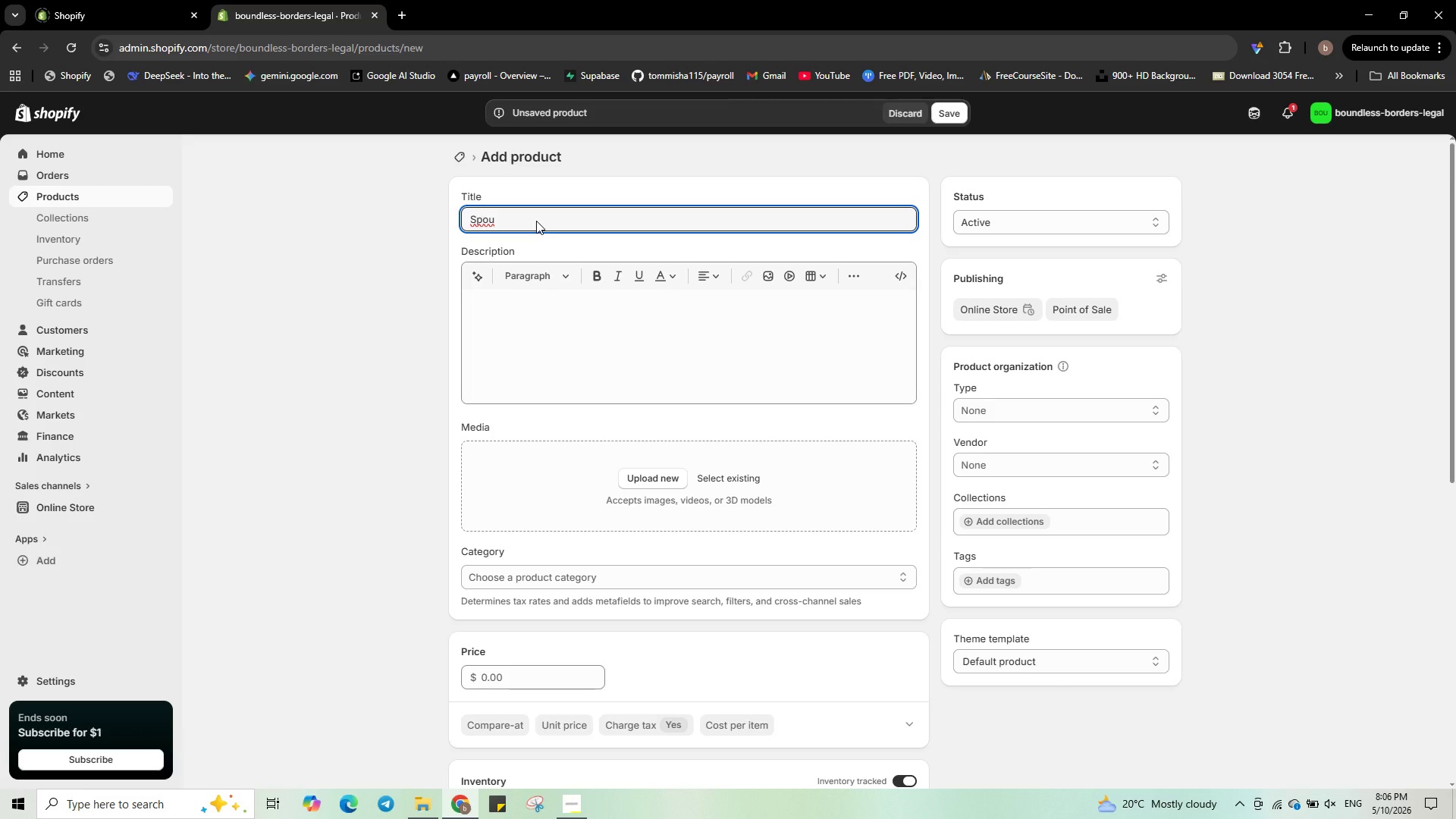 
wait(5.19)
 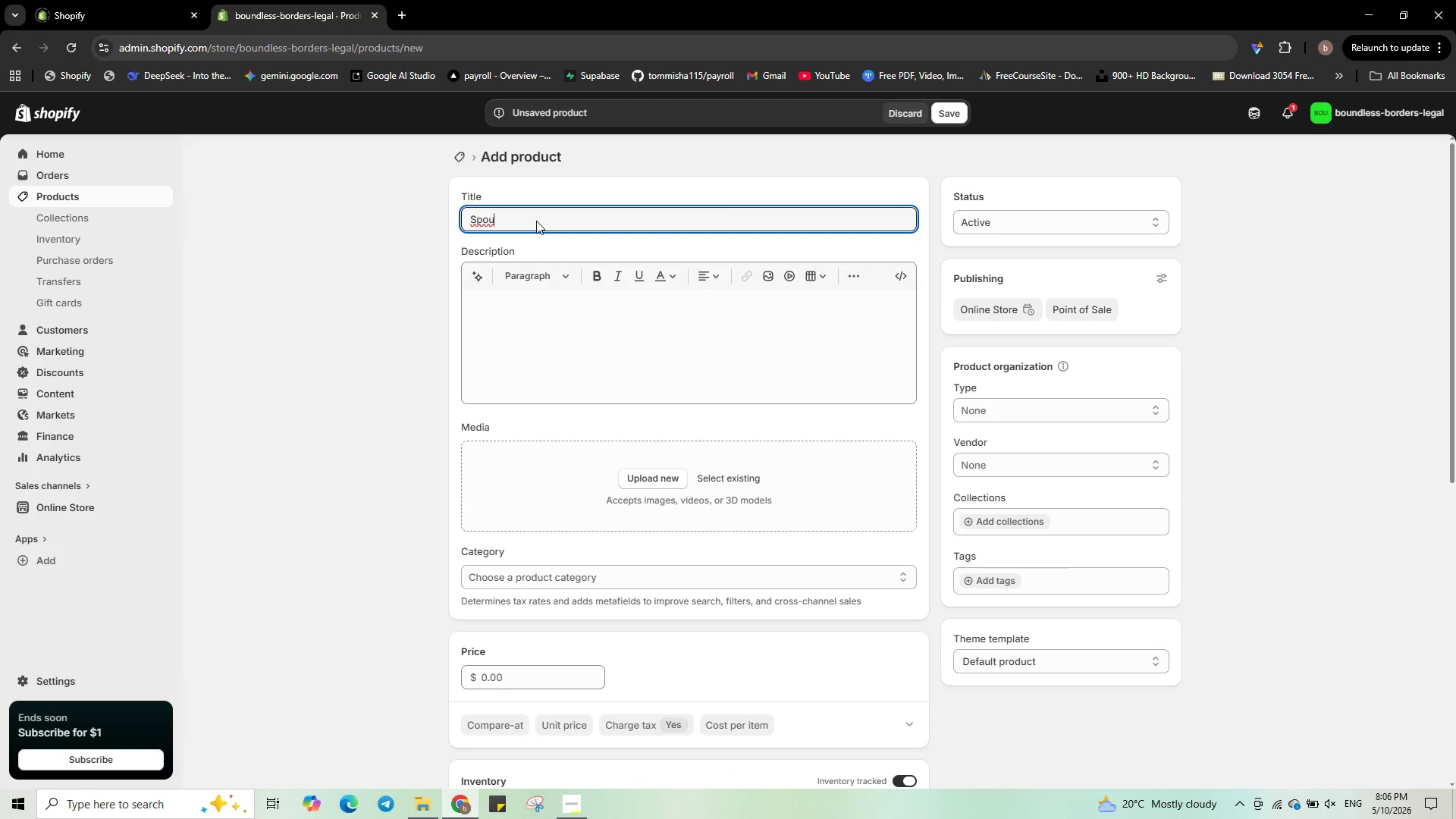 
type(sal Visa Consultation - 1-on-1 Attorney Advice)
 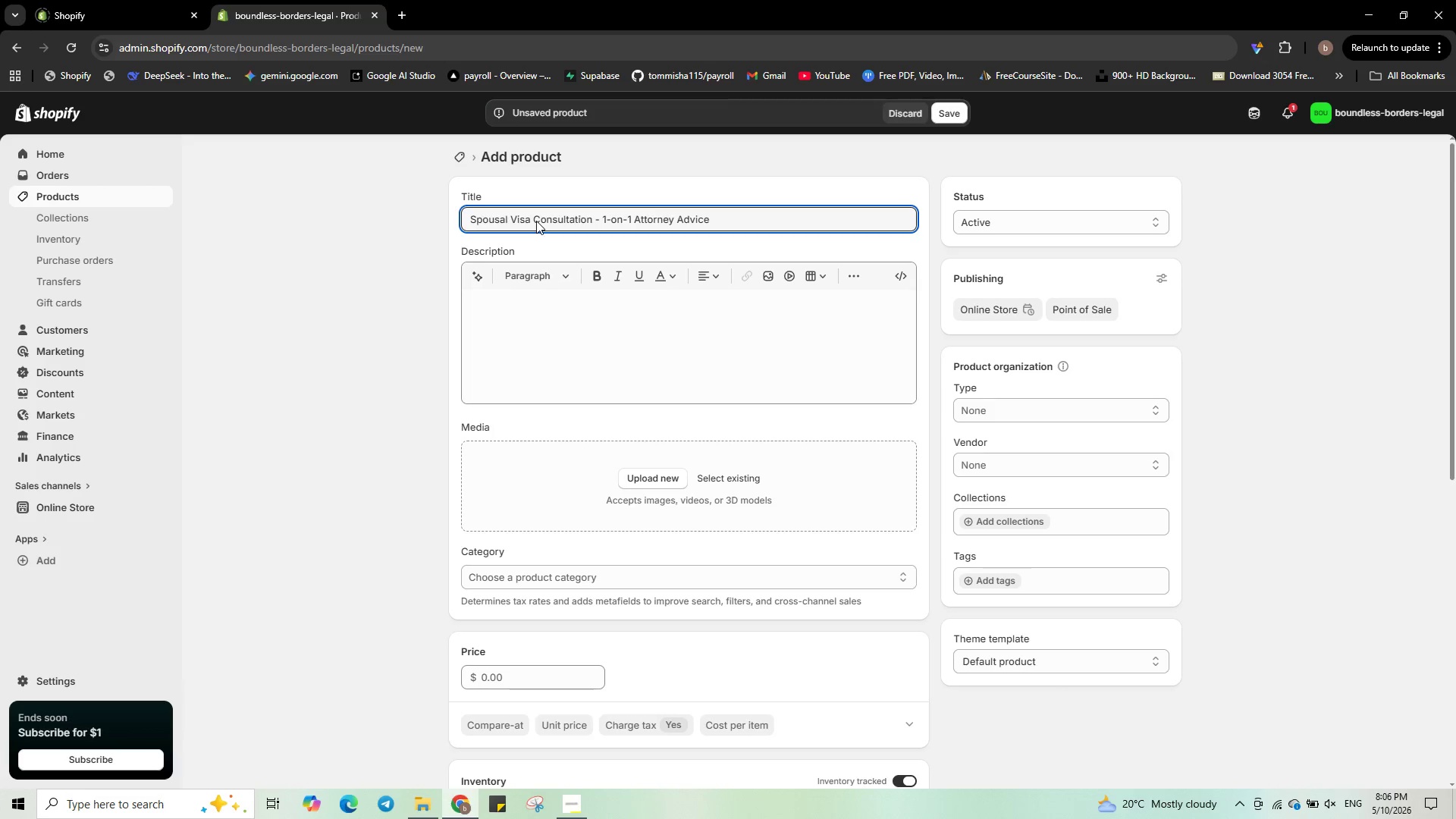 
left_click([903, 282])
 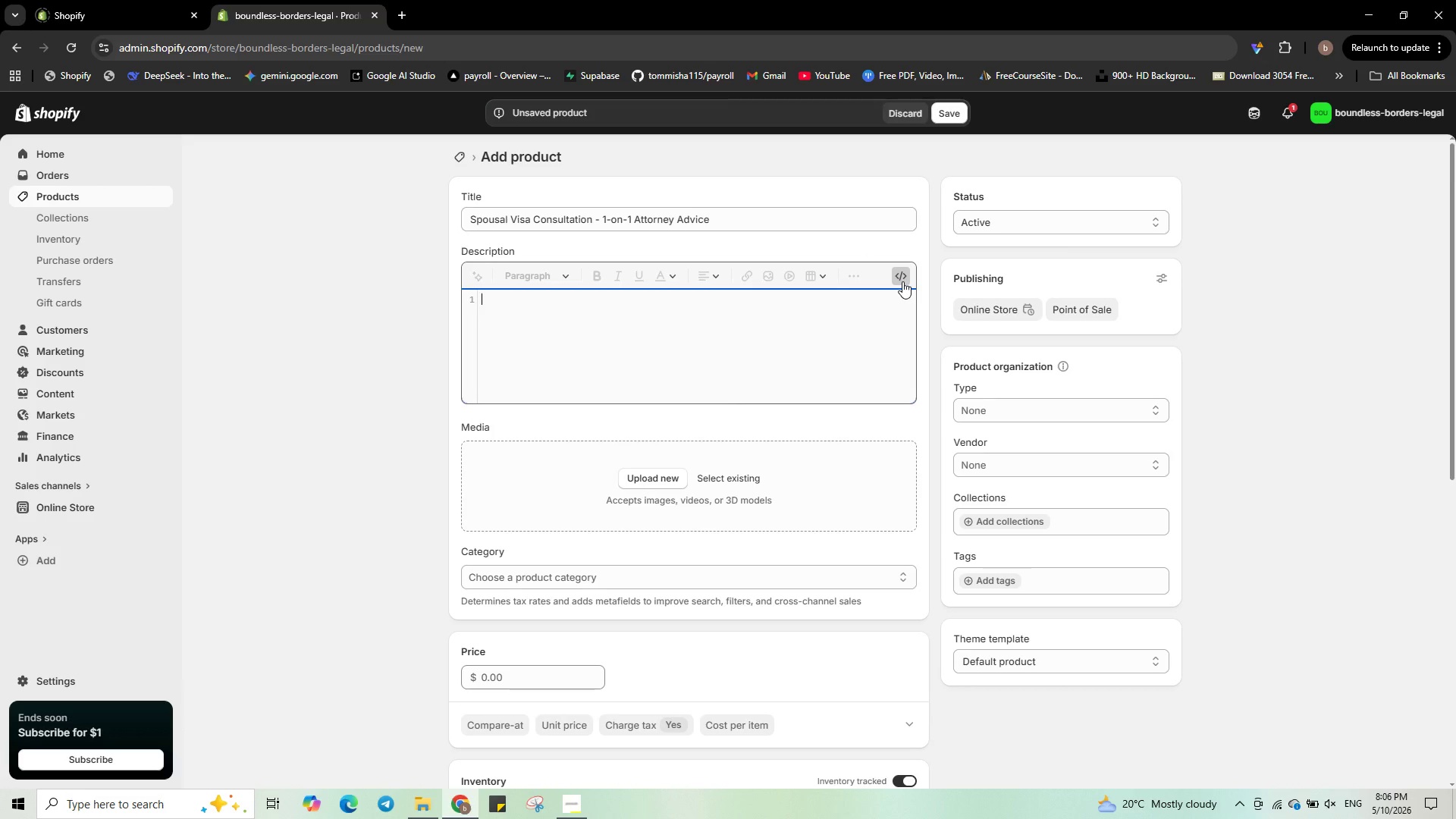 
type(<p><strong>Problem:<)
 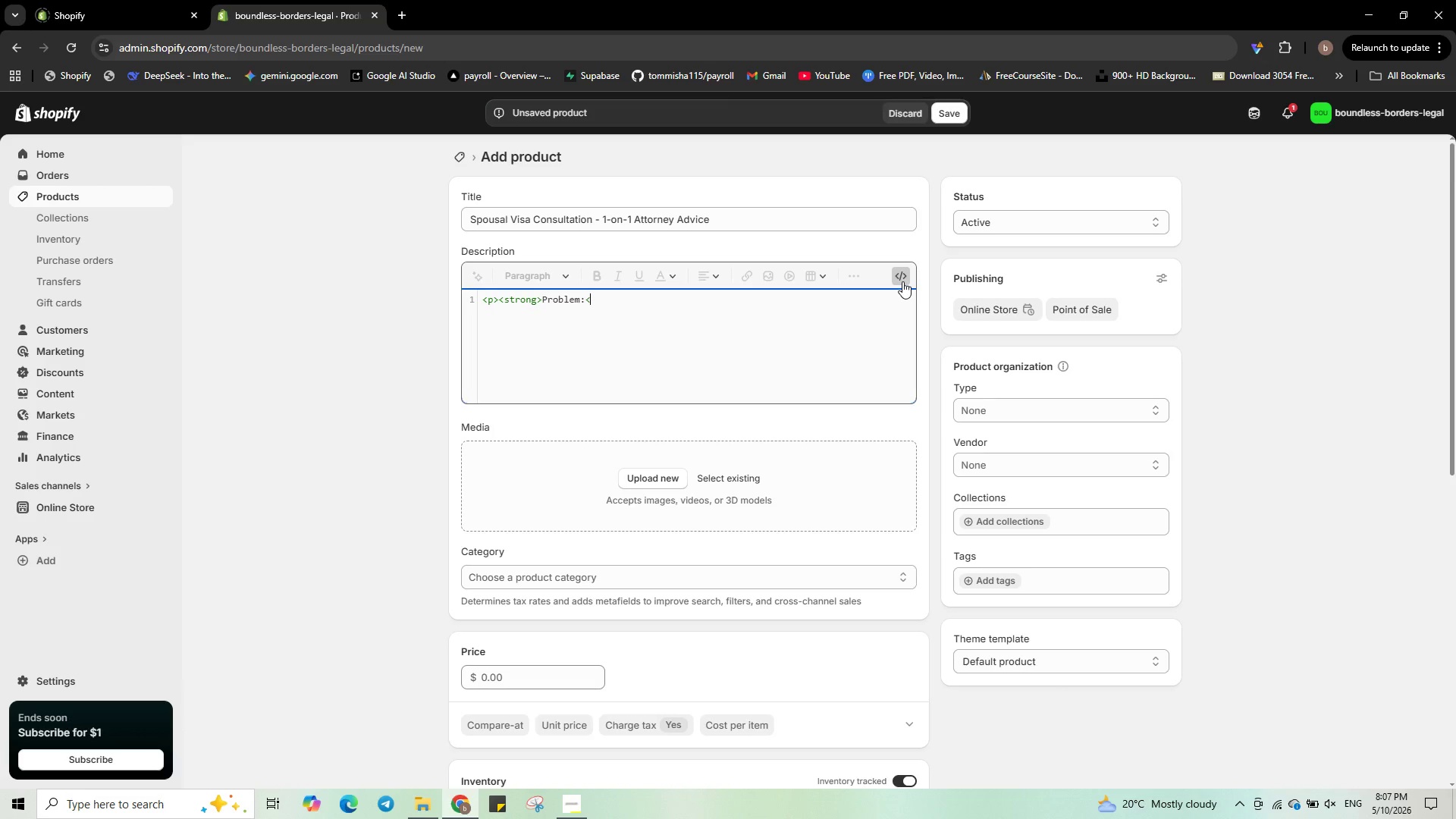 
type(/stong> Every)
 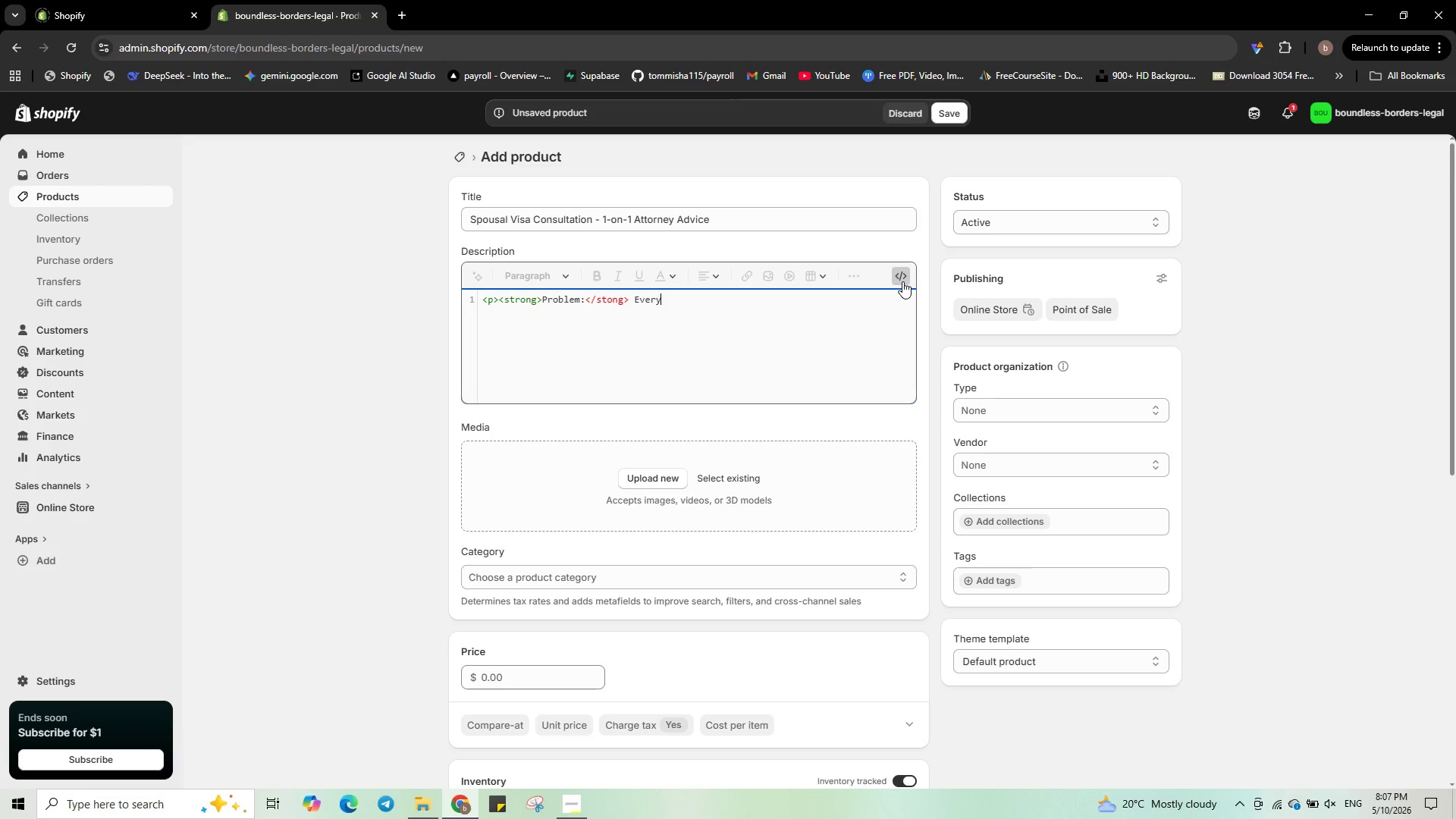 
key(Space)
 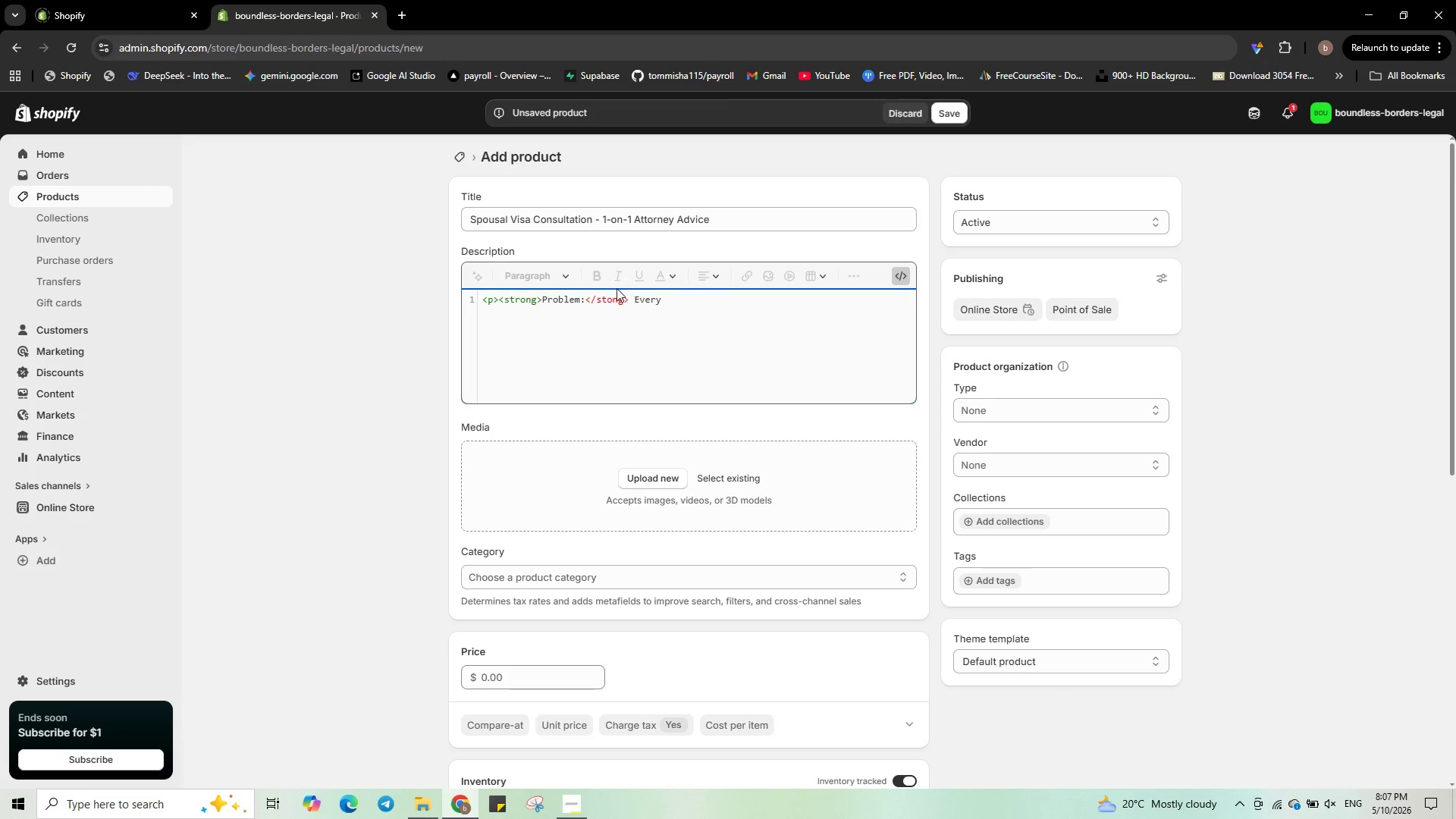 
left_click([610, 297])
 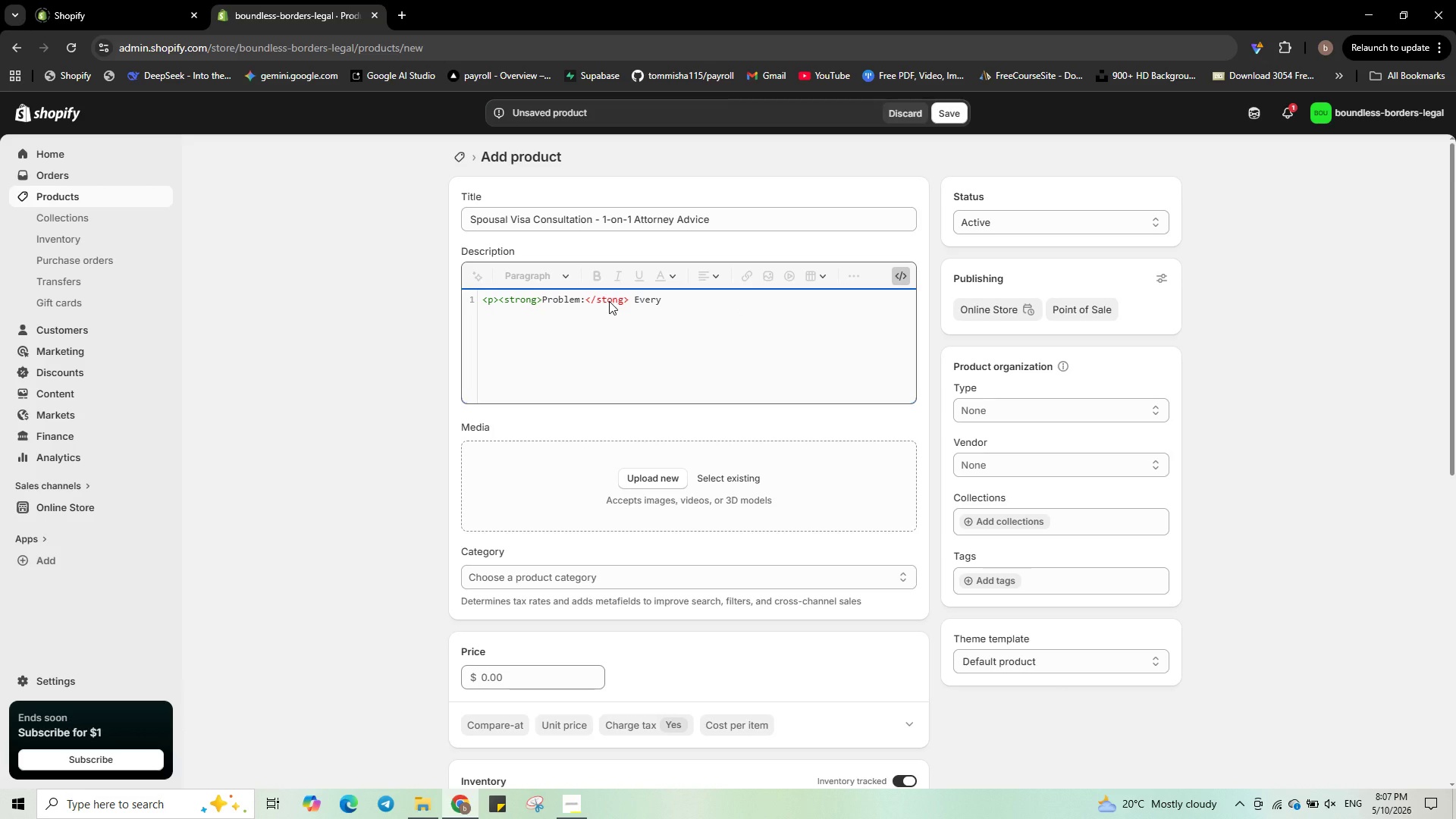 
key(R)
 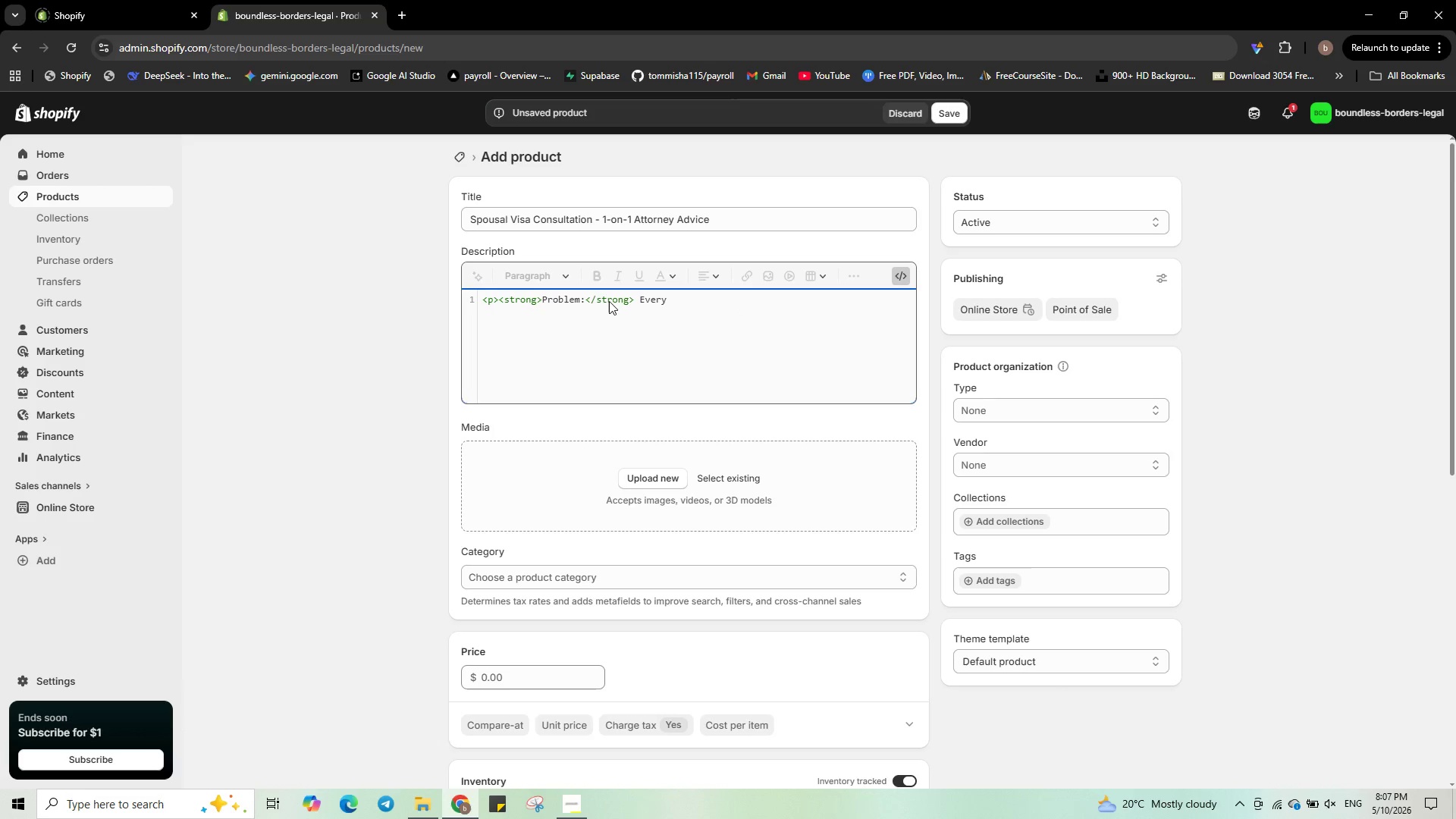 
hold_key(key=ArrowRight, duration=0.84)
 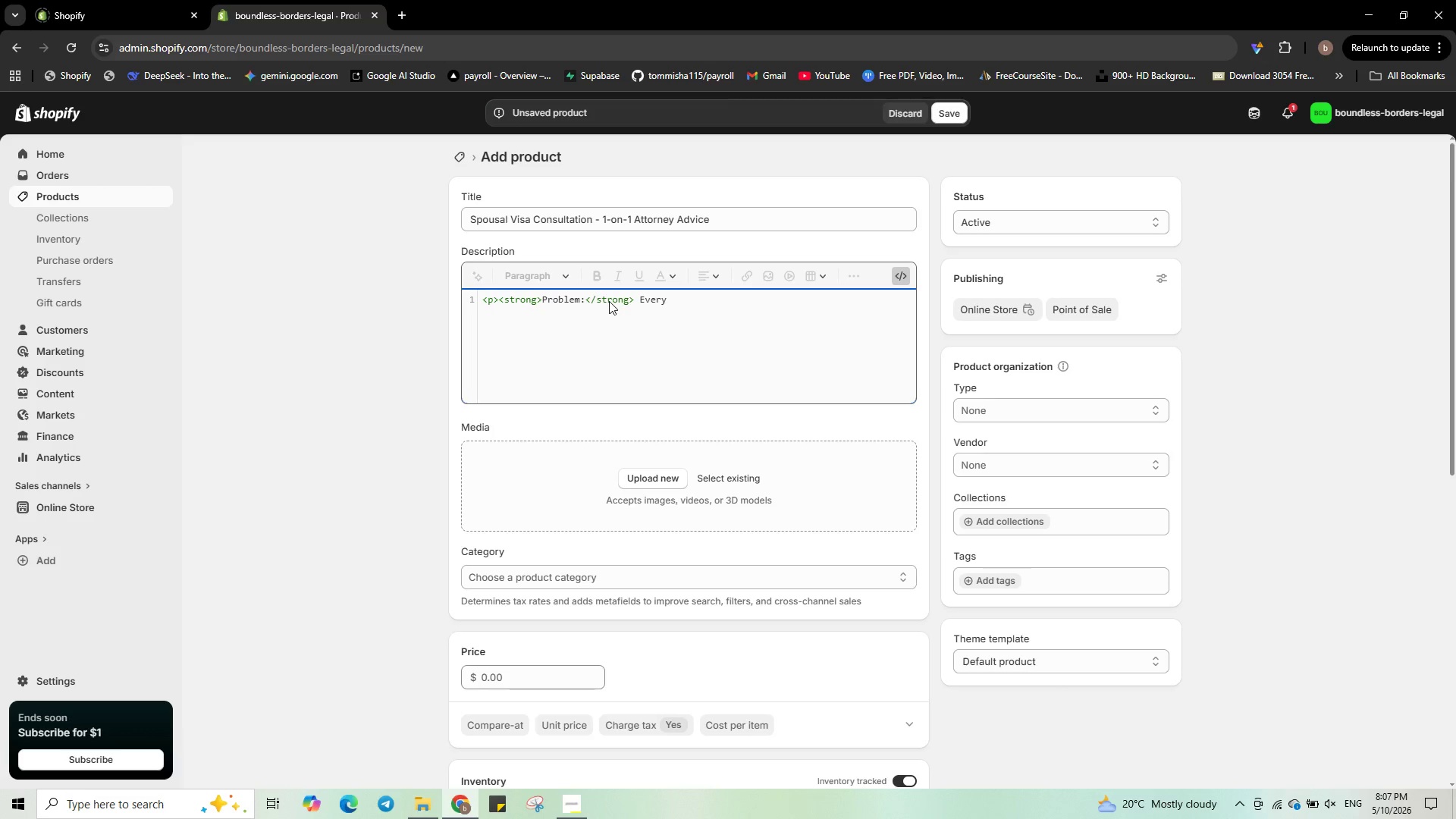 
type(spousal visa case is unique, and general)
 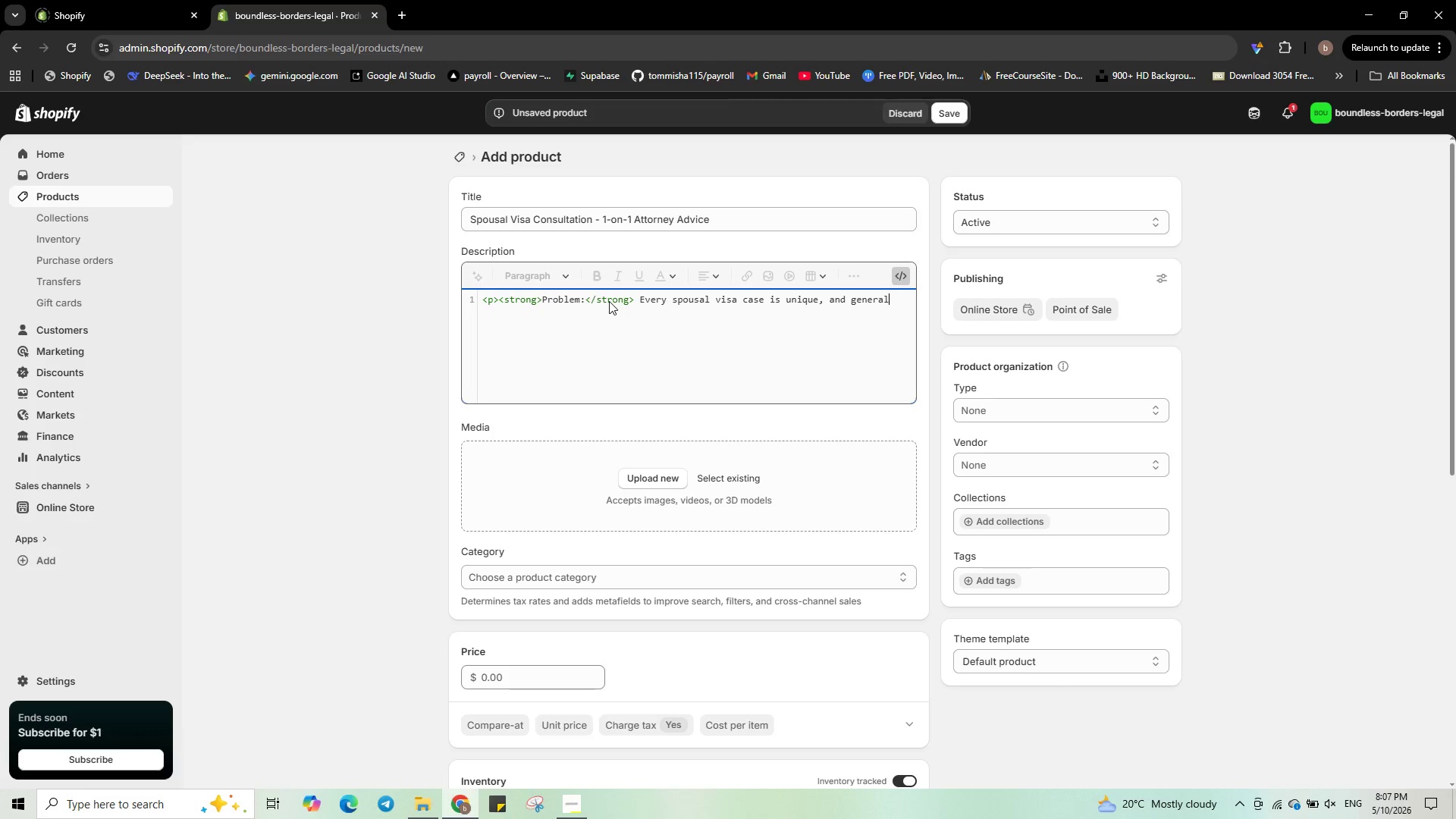 
type( online guides often don't fit your situation. )
 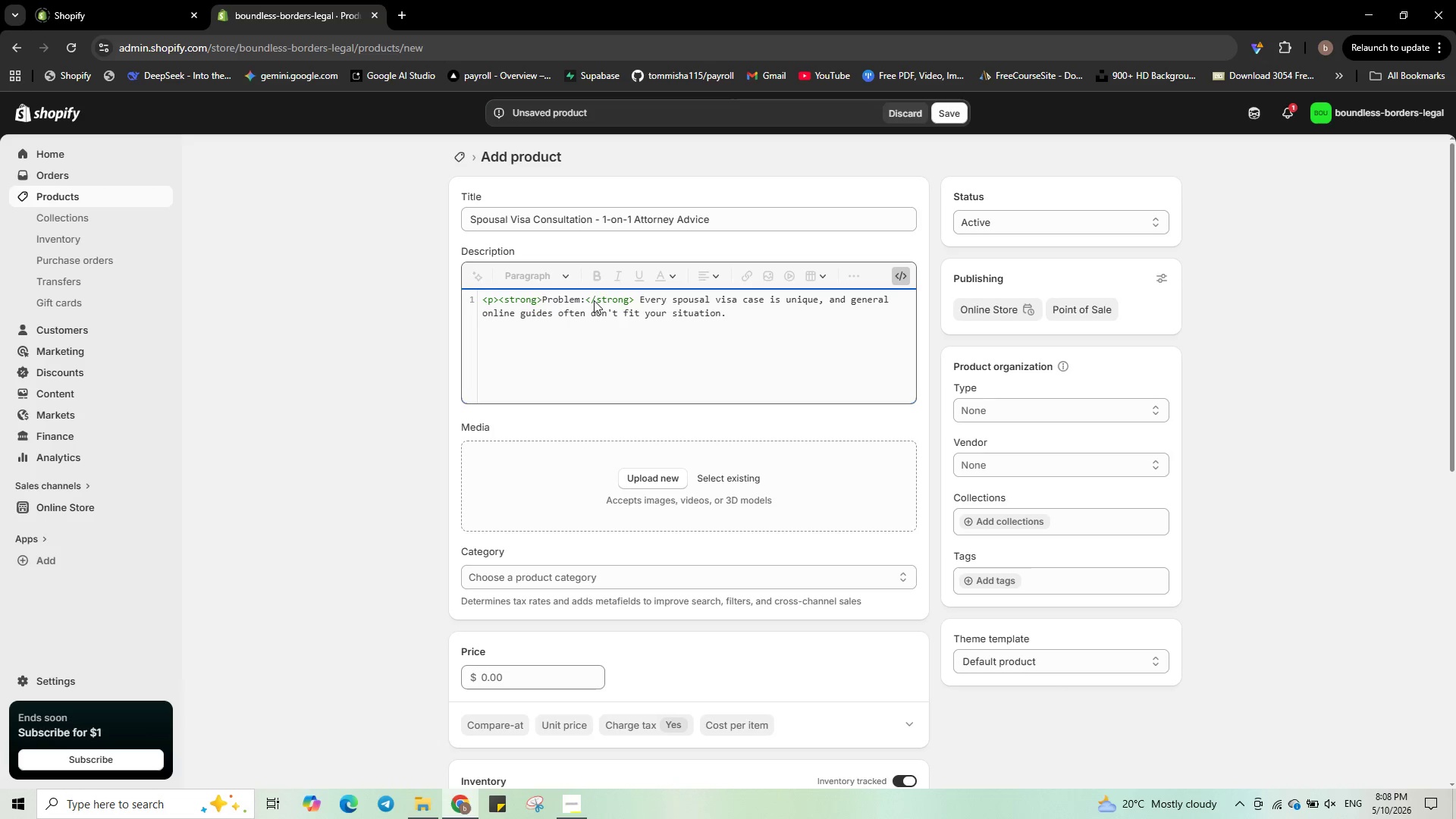 
type(Youu)
key(Backspace)
type( need personila)
 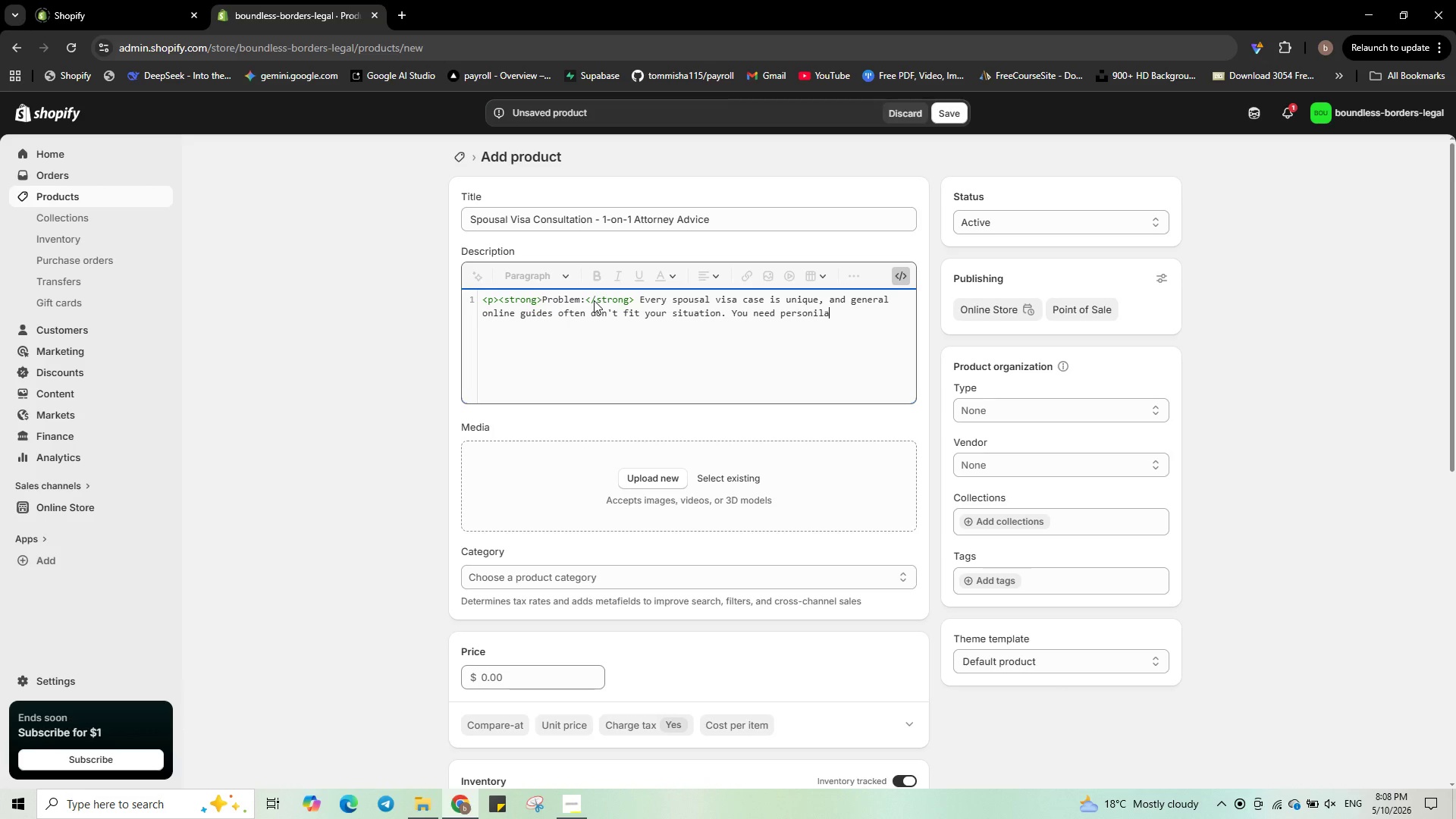 
type(zes)
key(Backspace)
type(d advice without paying a full retainer.)
 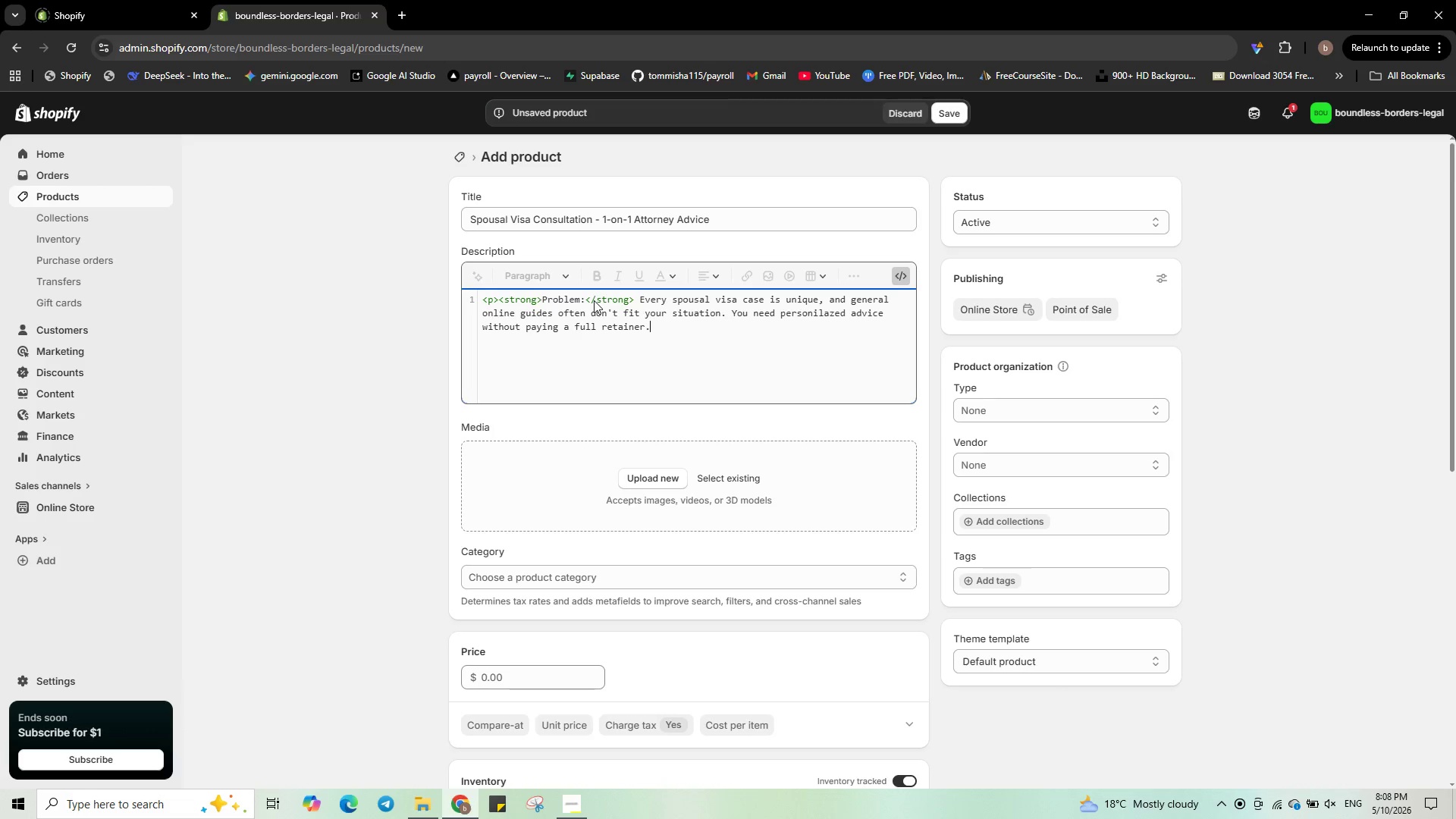 
hold_key(key=ShiftRight, duration=0.5)
 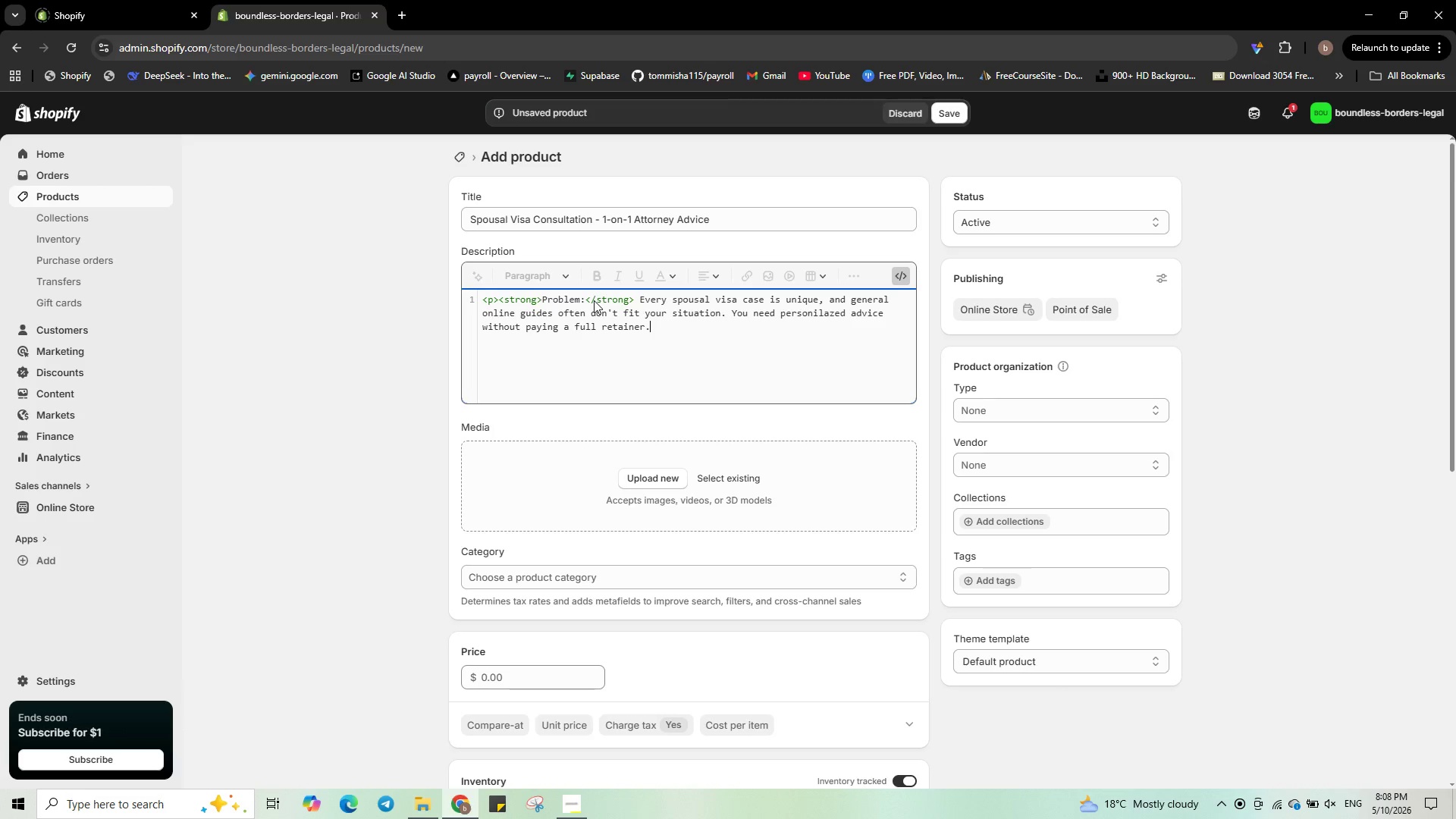 
key(ArrowLeft)
 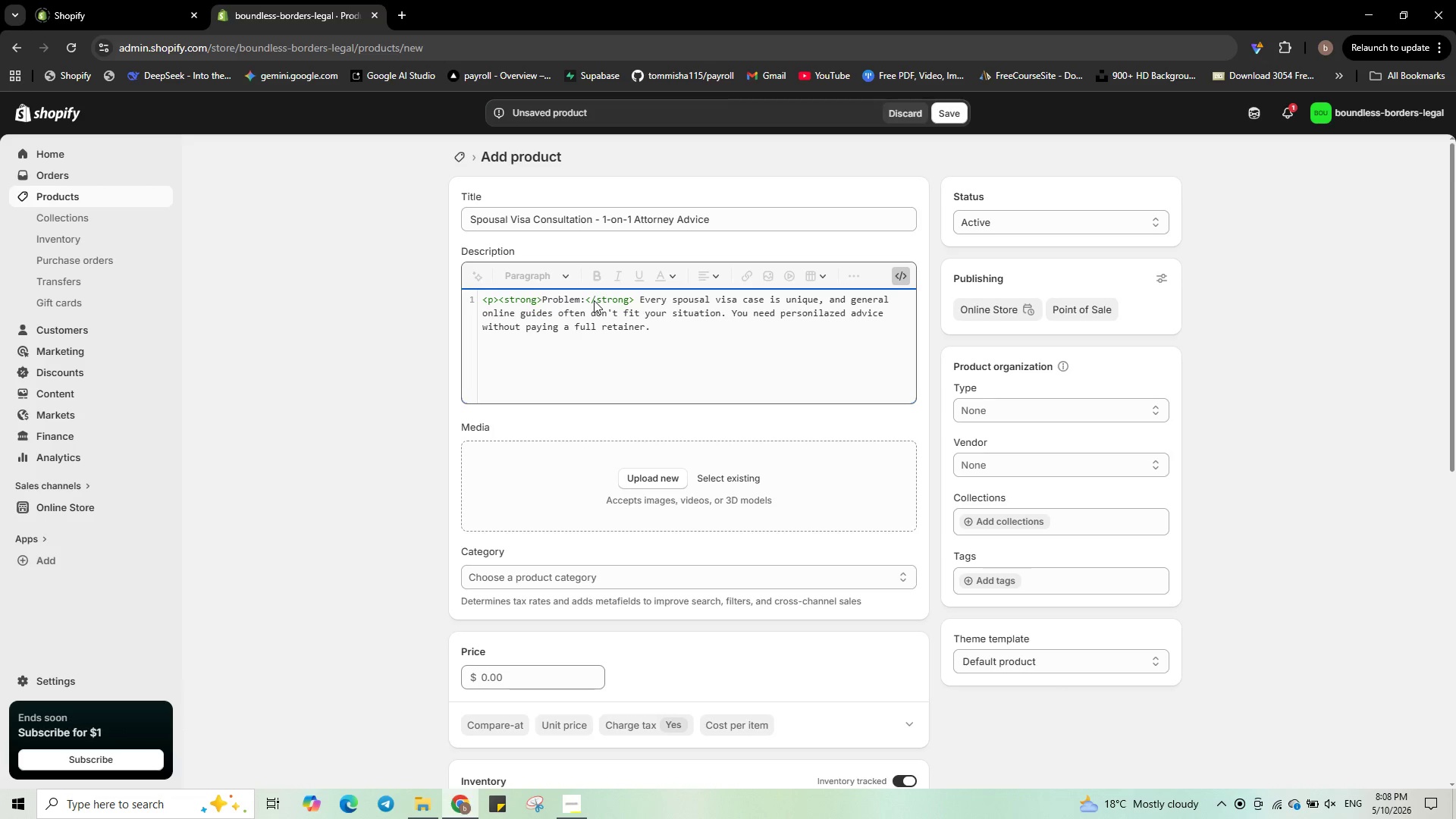 
key(ArrowRight)
 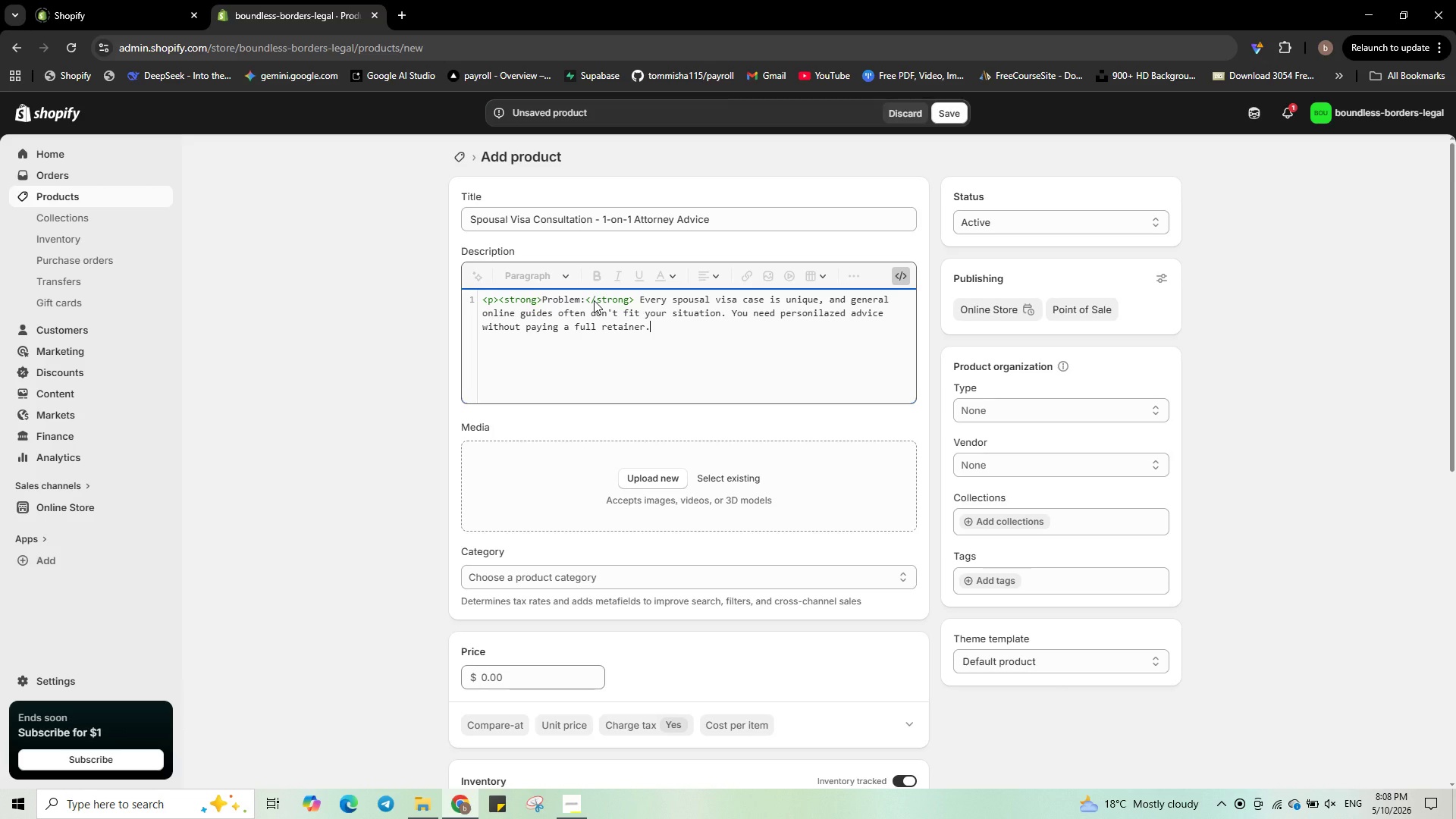 
key(Shift+Comma)
 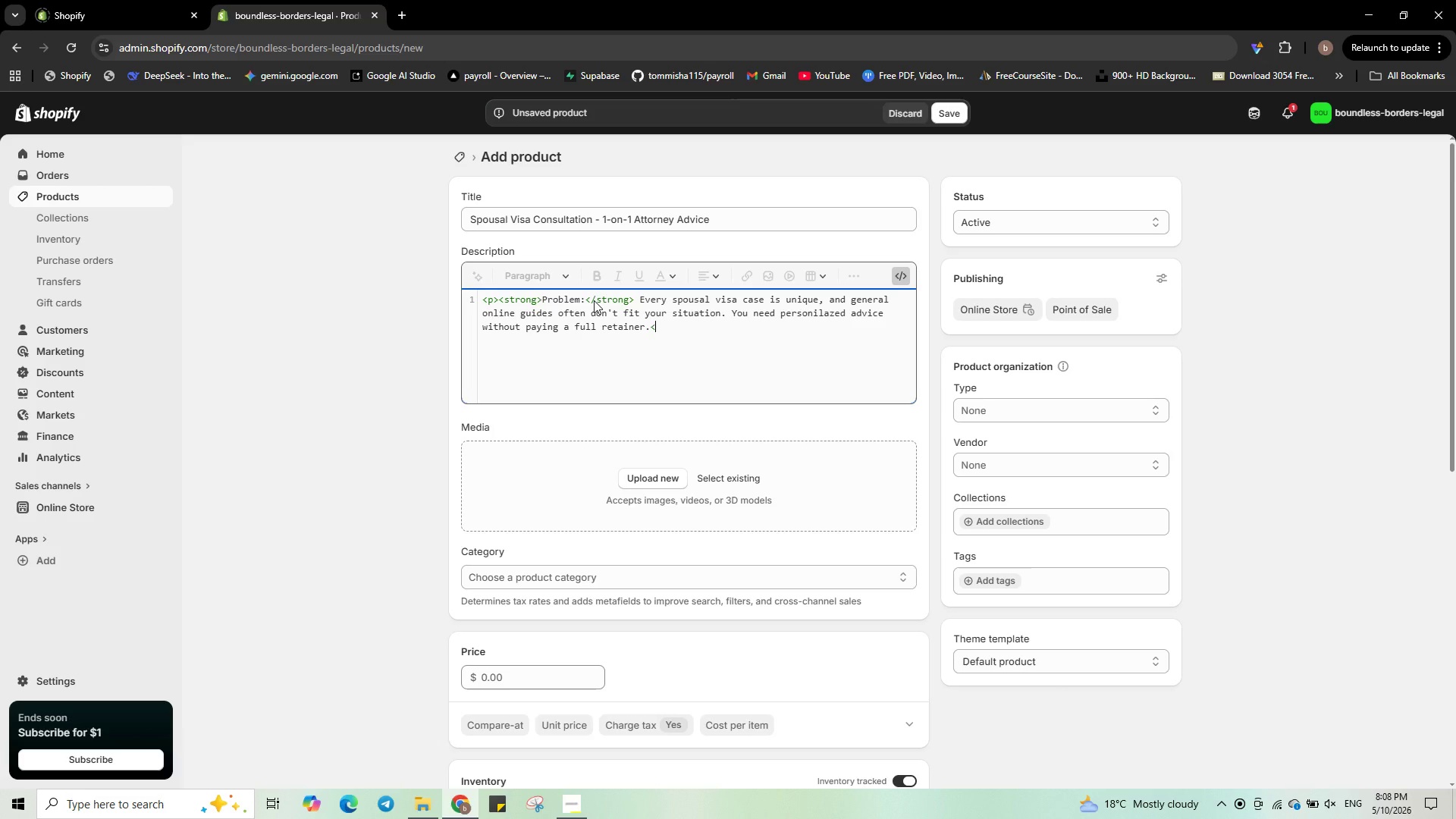 
key(Slash)
 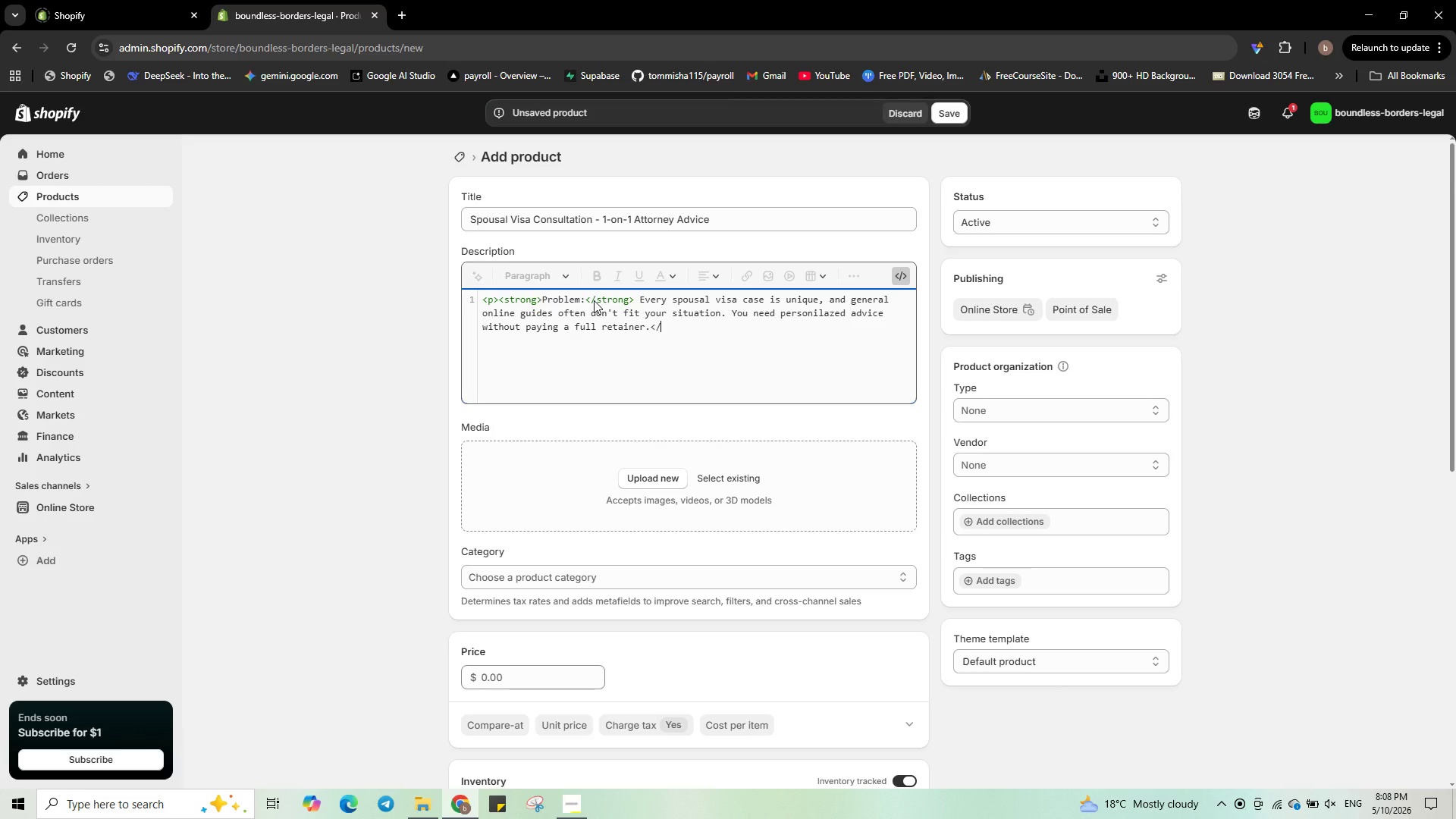 
key(P)
 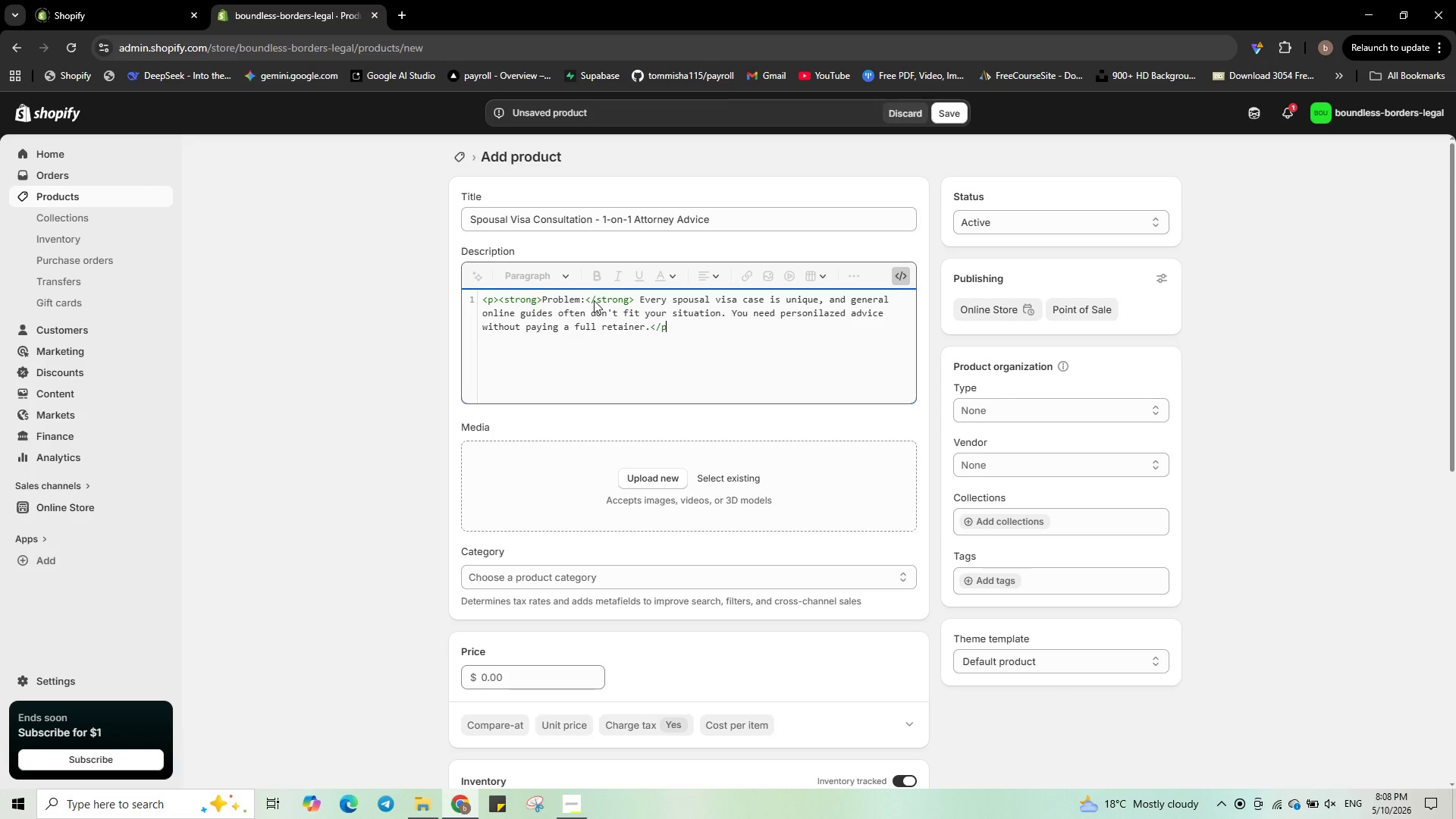 
key(Shift+ShiftRight)
 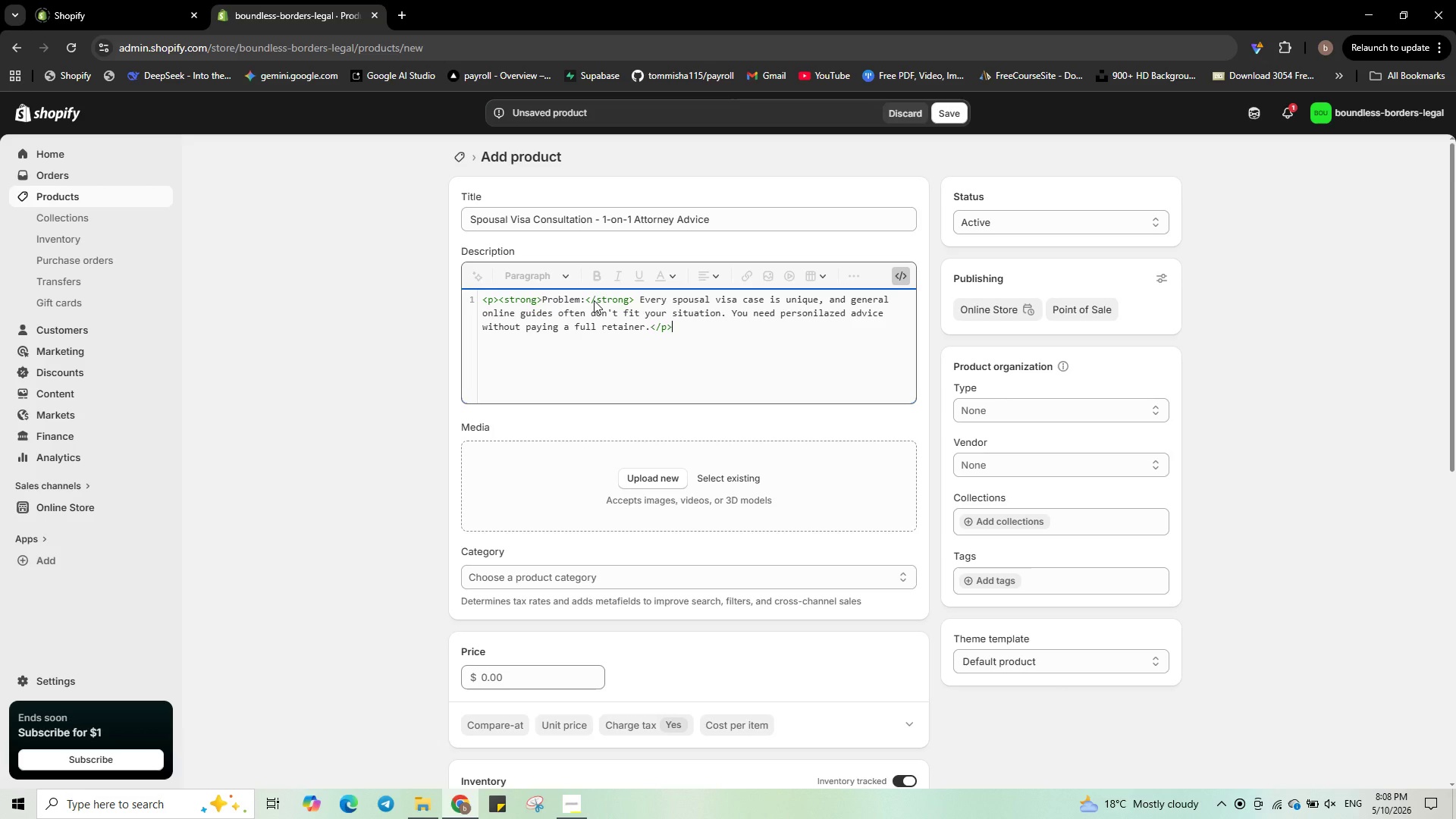 
key(Shift+Period)
 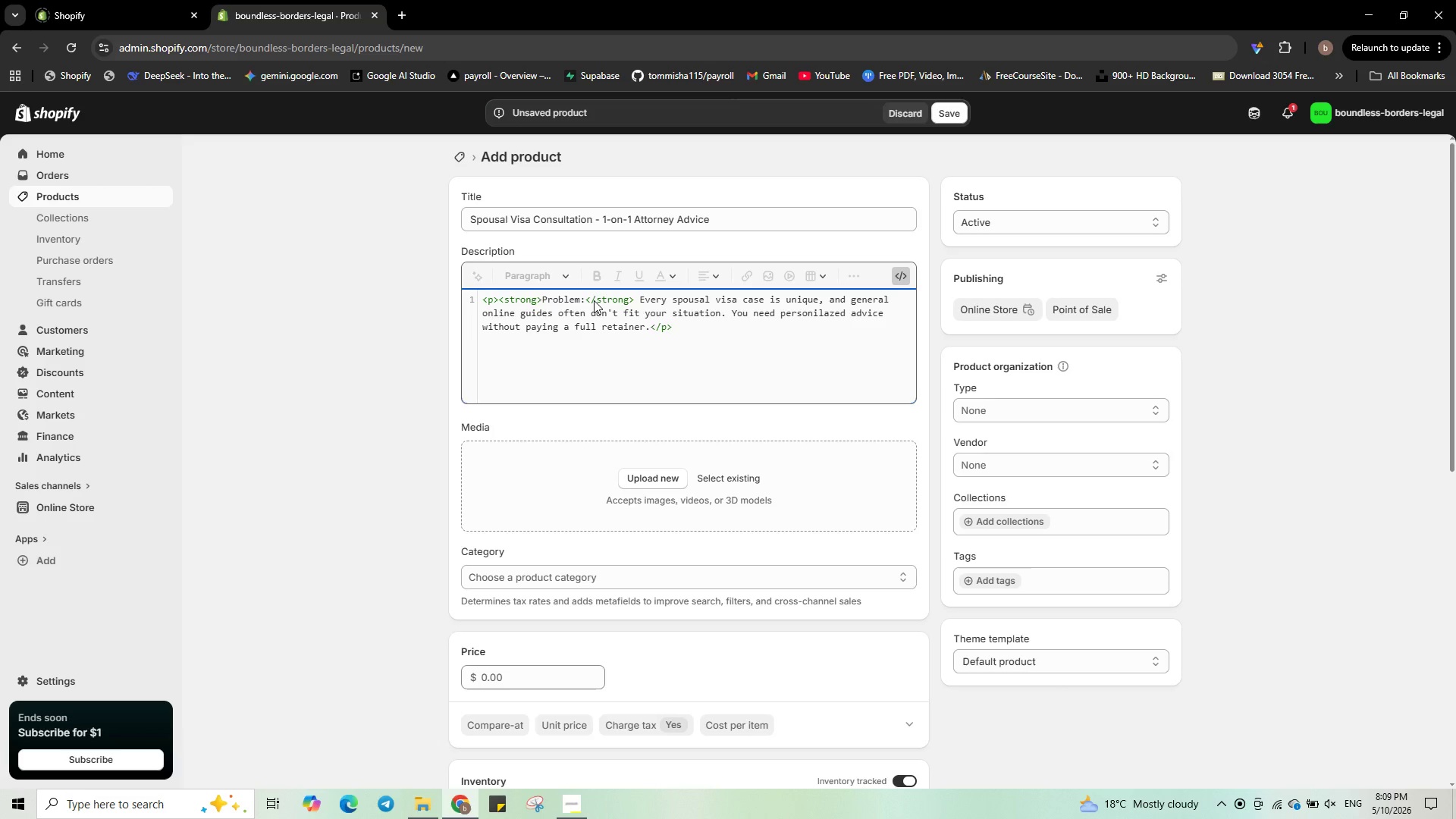 
key(Enter)
 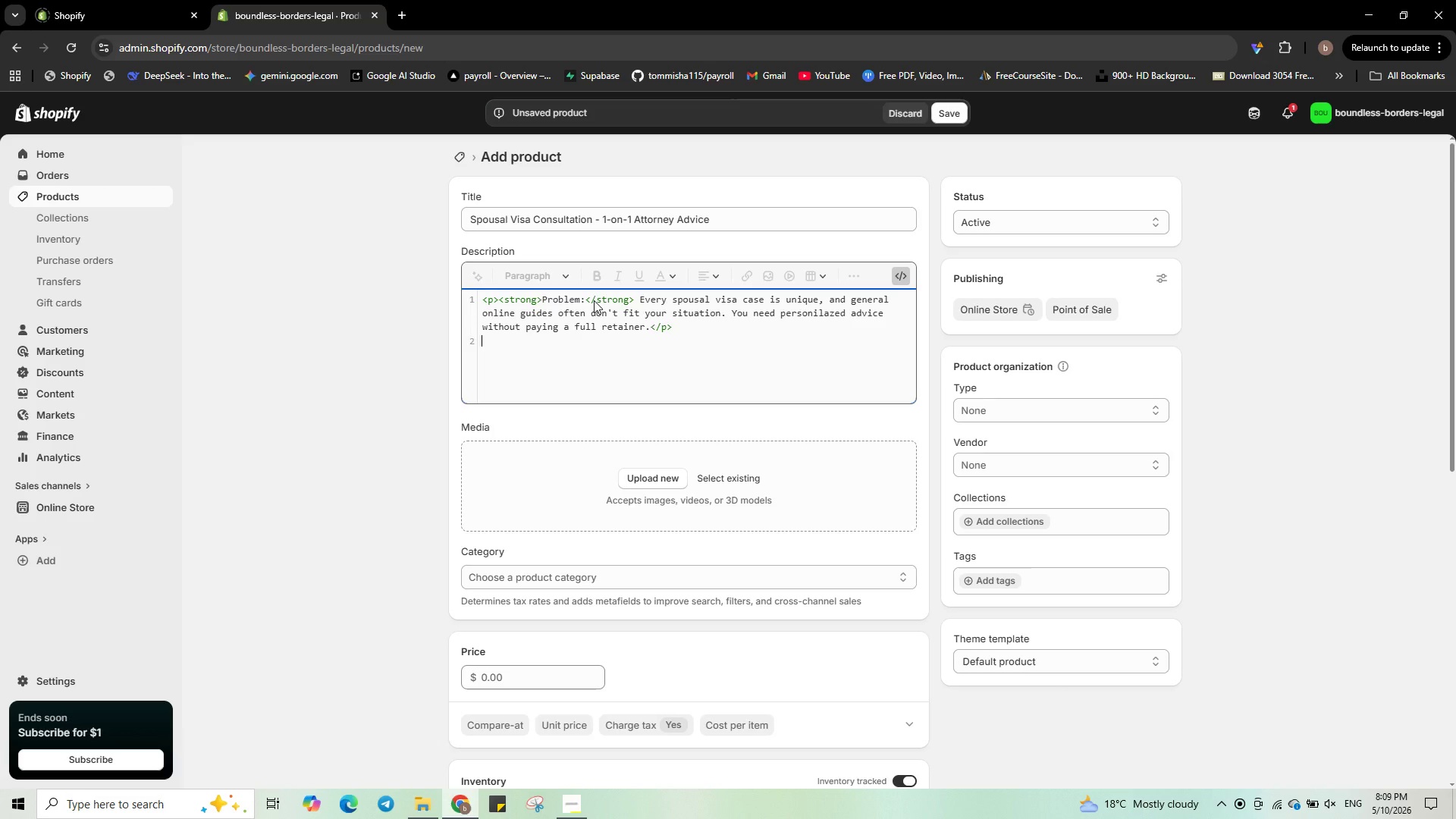 
type(<p><strong>Solution:</strong>)
 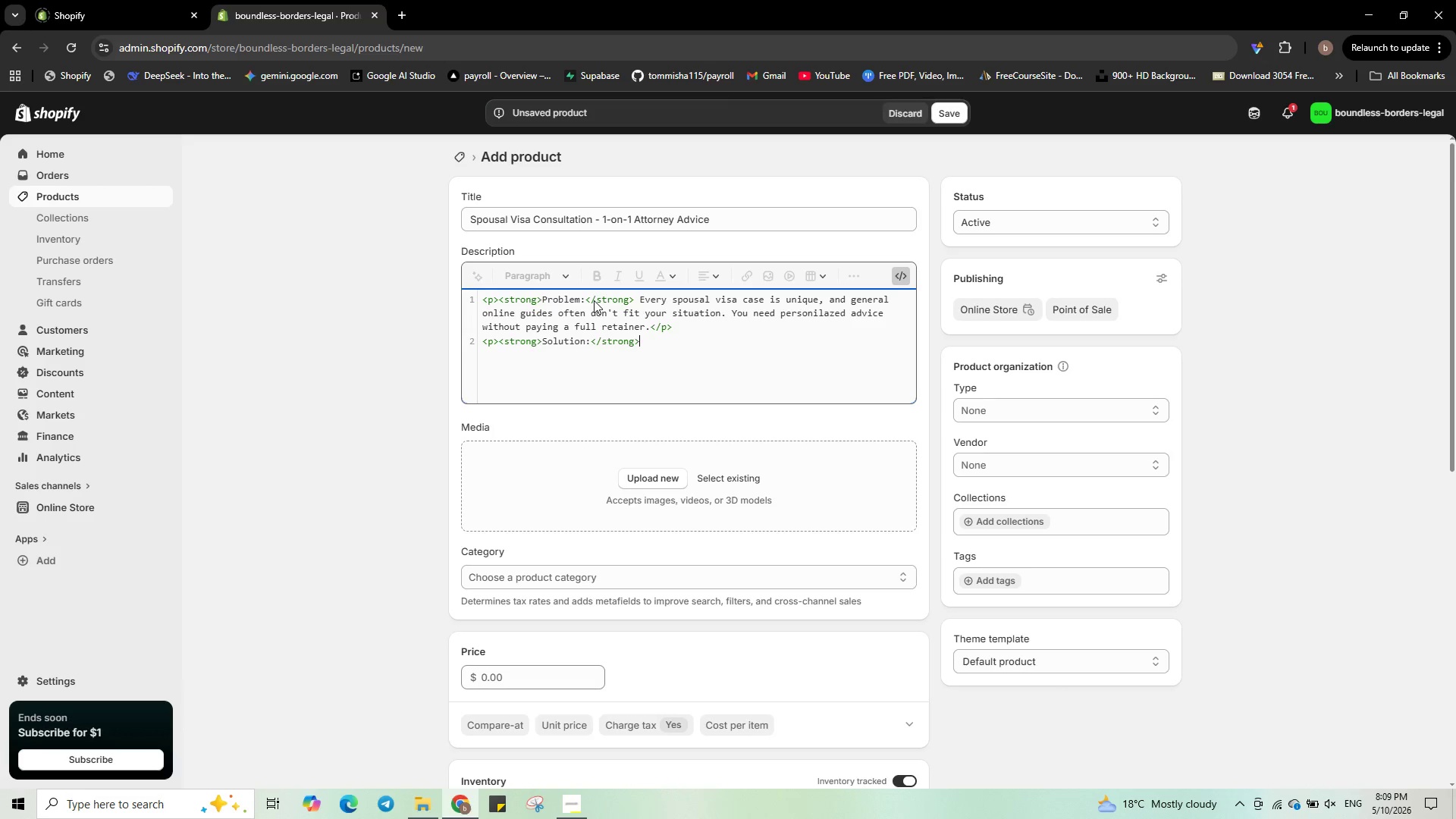 
wait(7.16)
 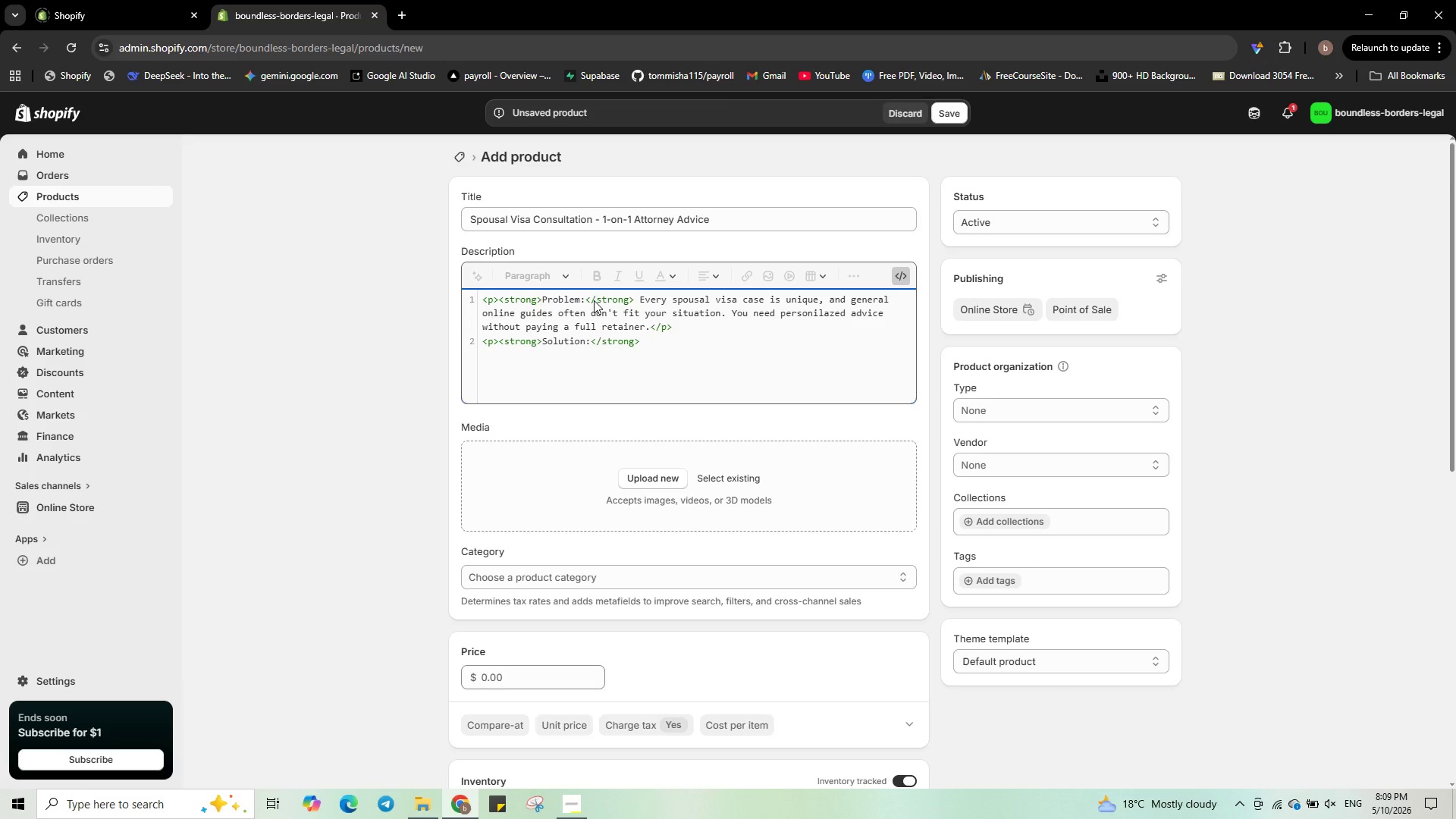 
type( Book )
 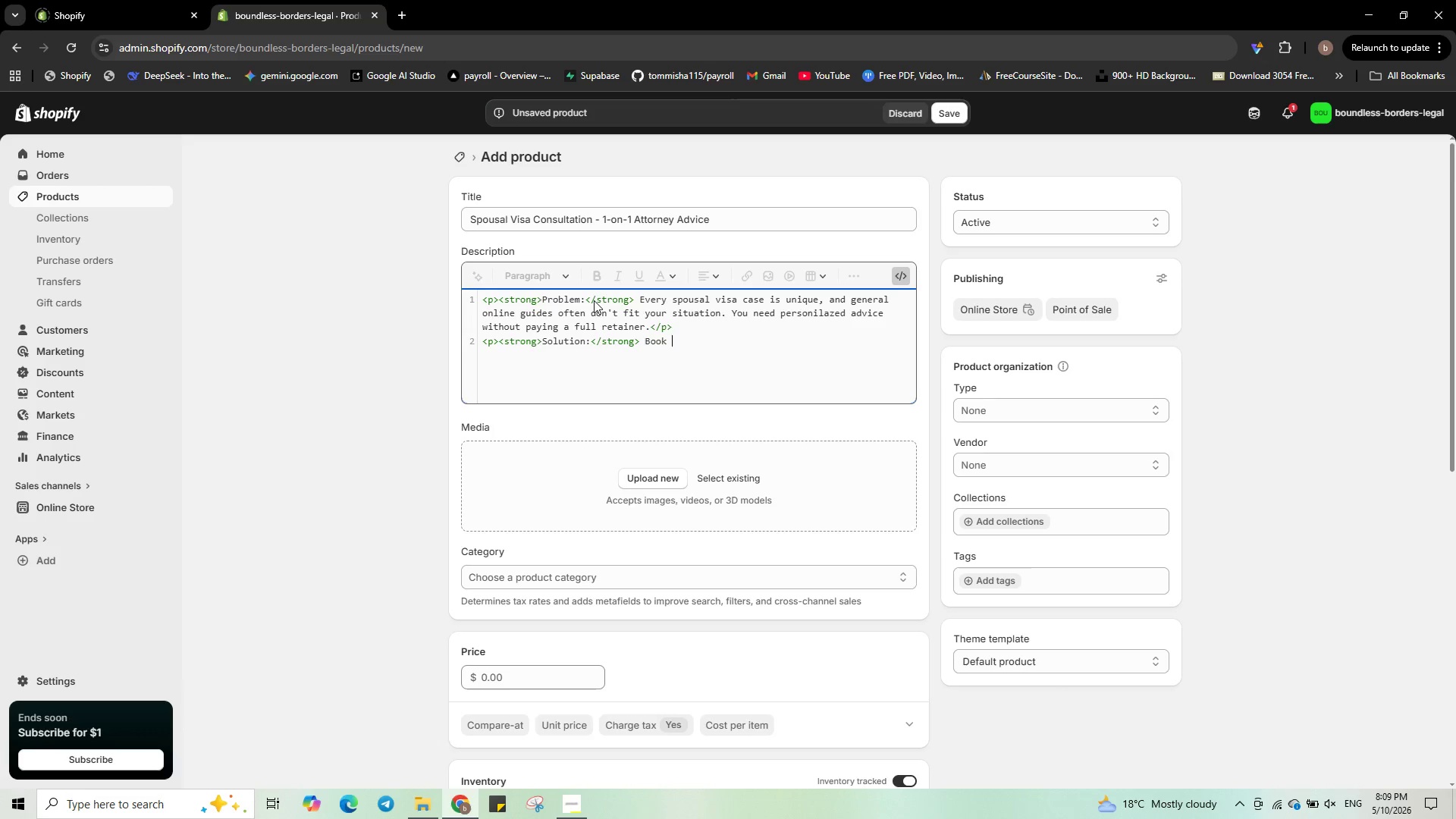 
type(a 30)
 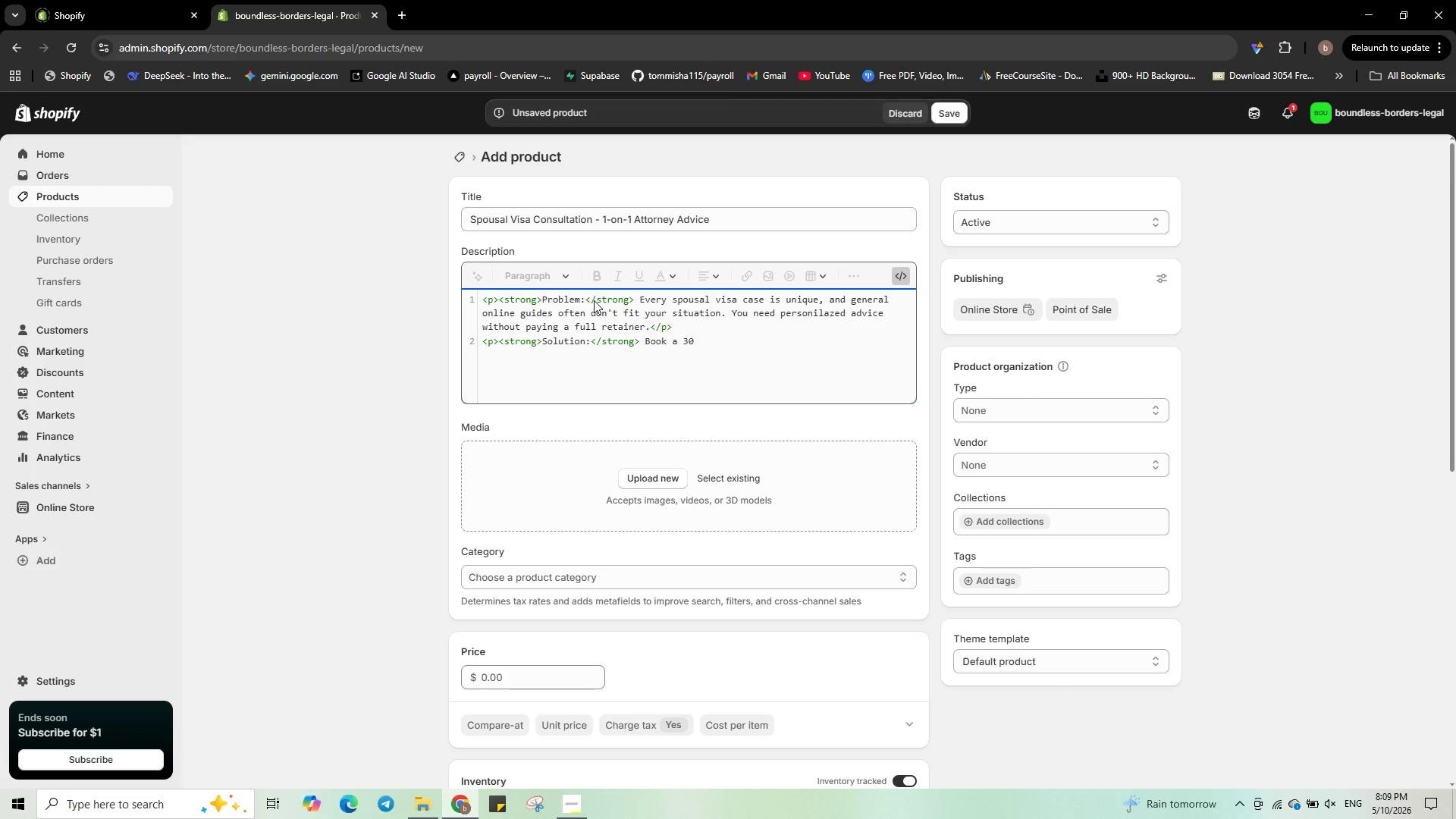 
type(-minute consultation with an experience immigration attorny. Get answer about your specific evidence gaps, timeline questions, and red flags.</p>)
 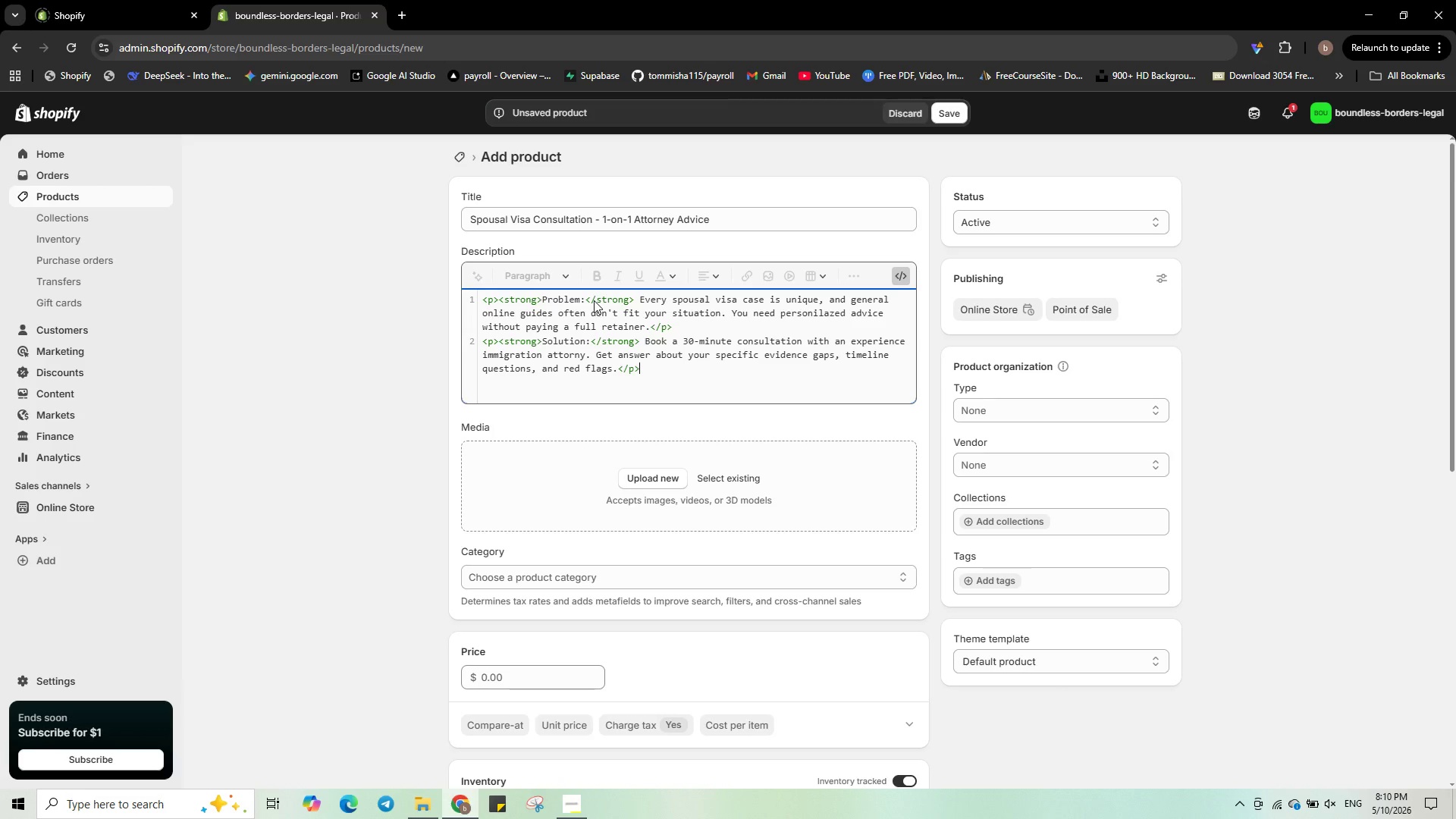 
key(Enter)
 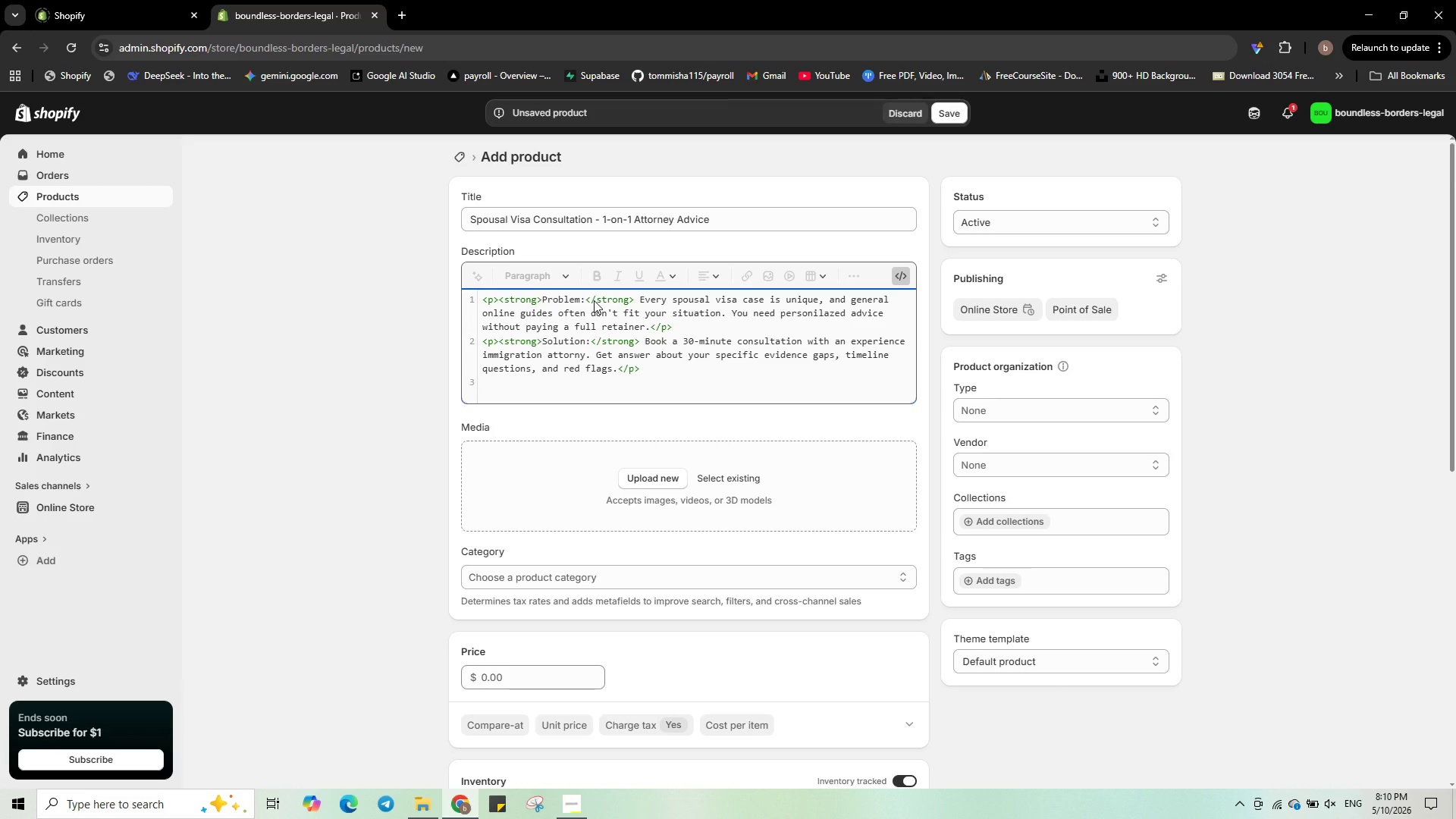 
type(<p><strong>Whats)
key(Backspace)
type('s )
 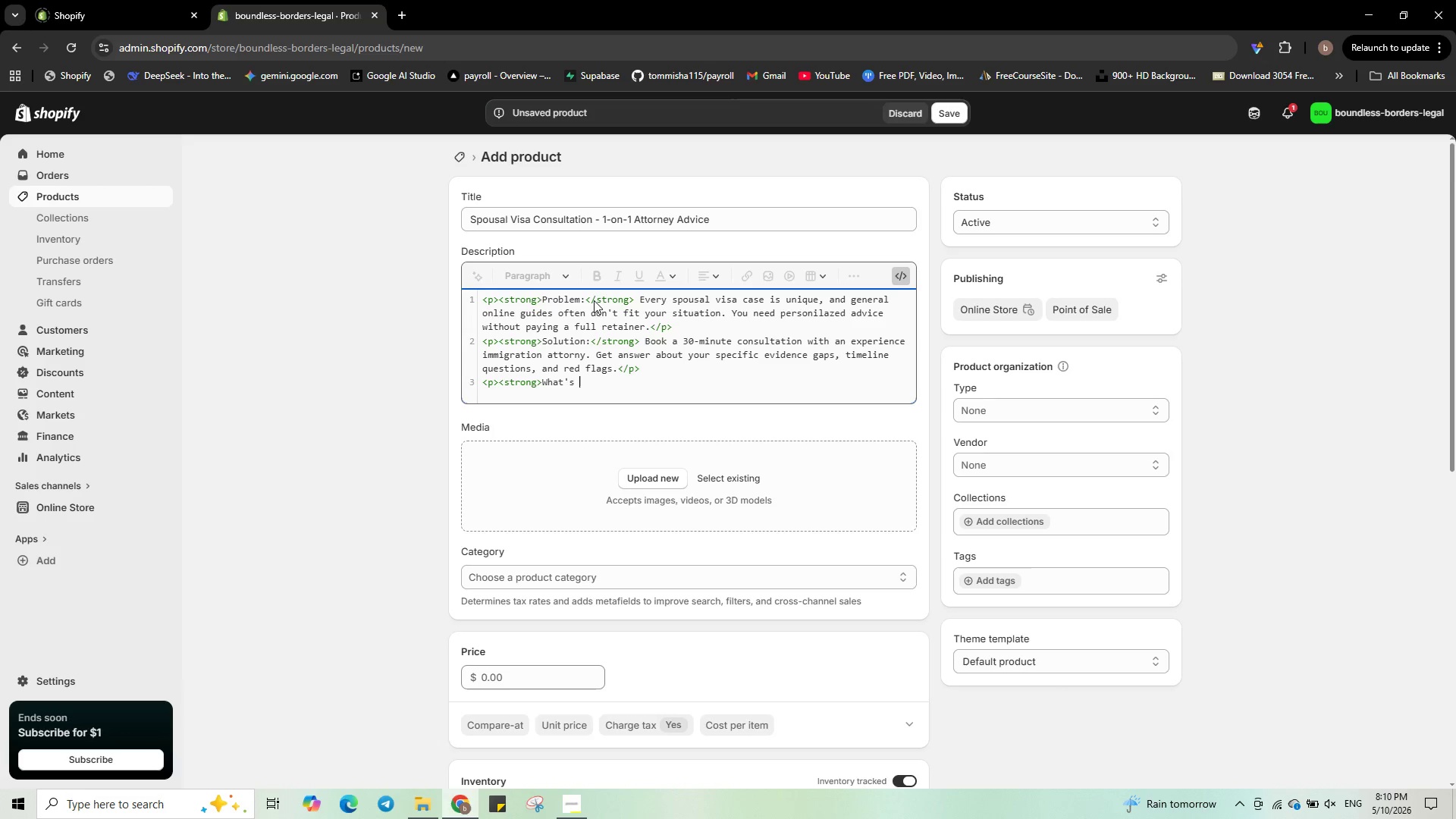 
wait(5.55)
 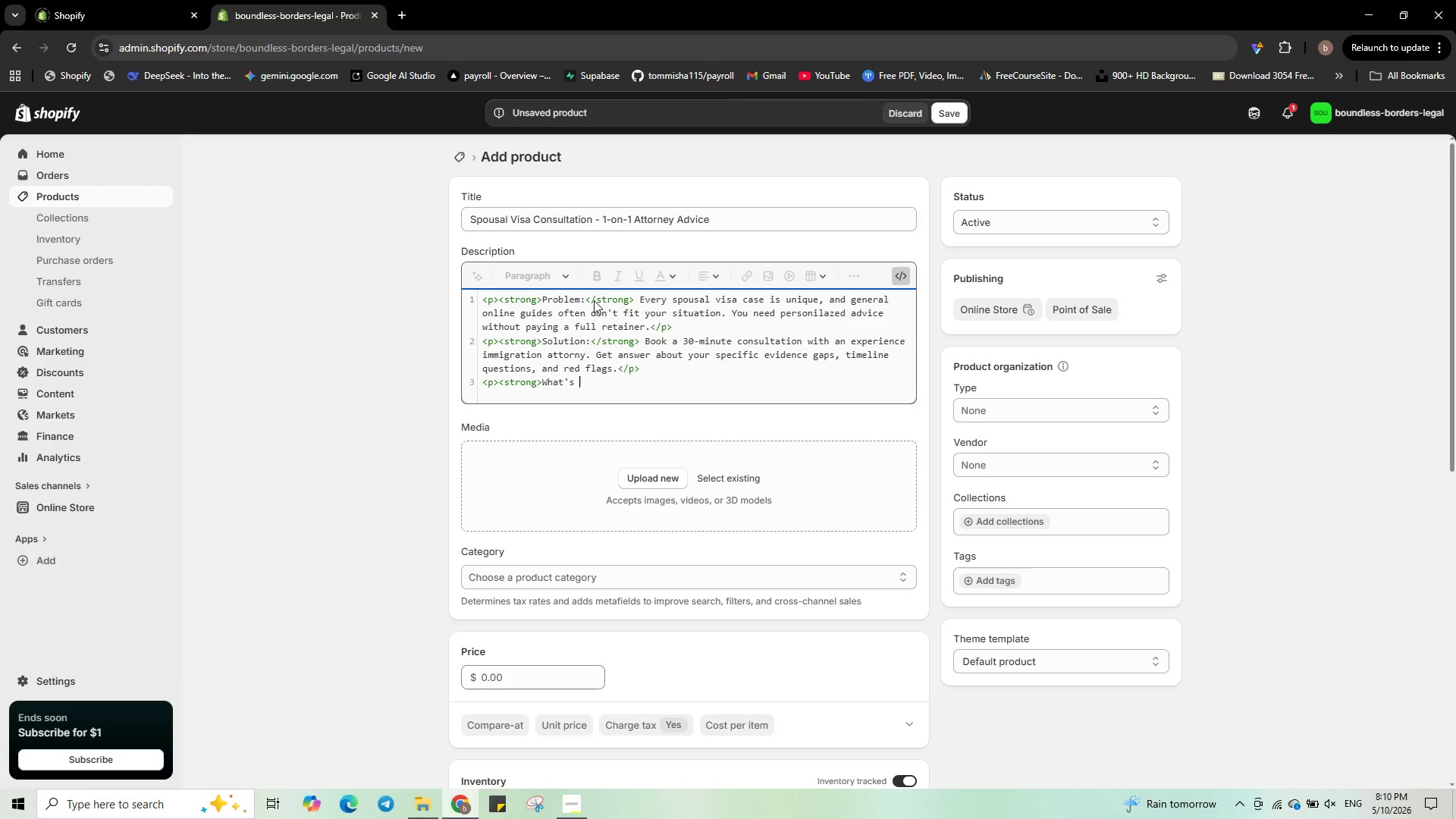 
key(Backspace)
key(Backspace)
key(Backspace)
type( yp)
key(Backspace)
type(ou'll get:</strong></p>)
 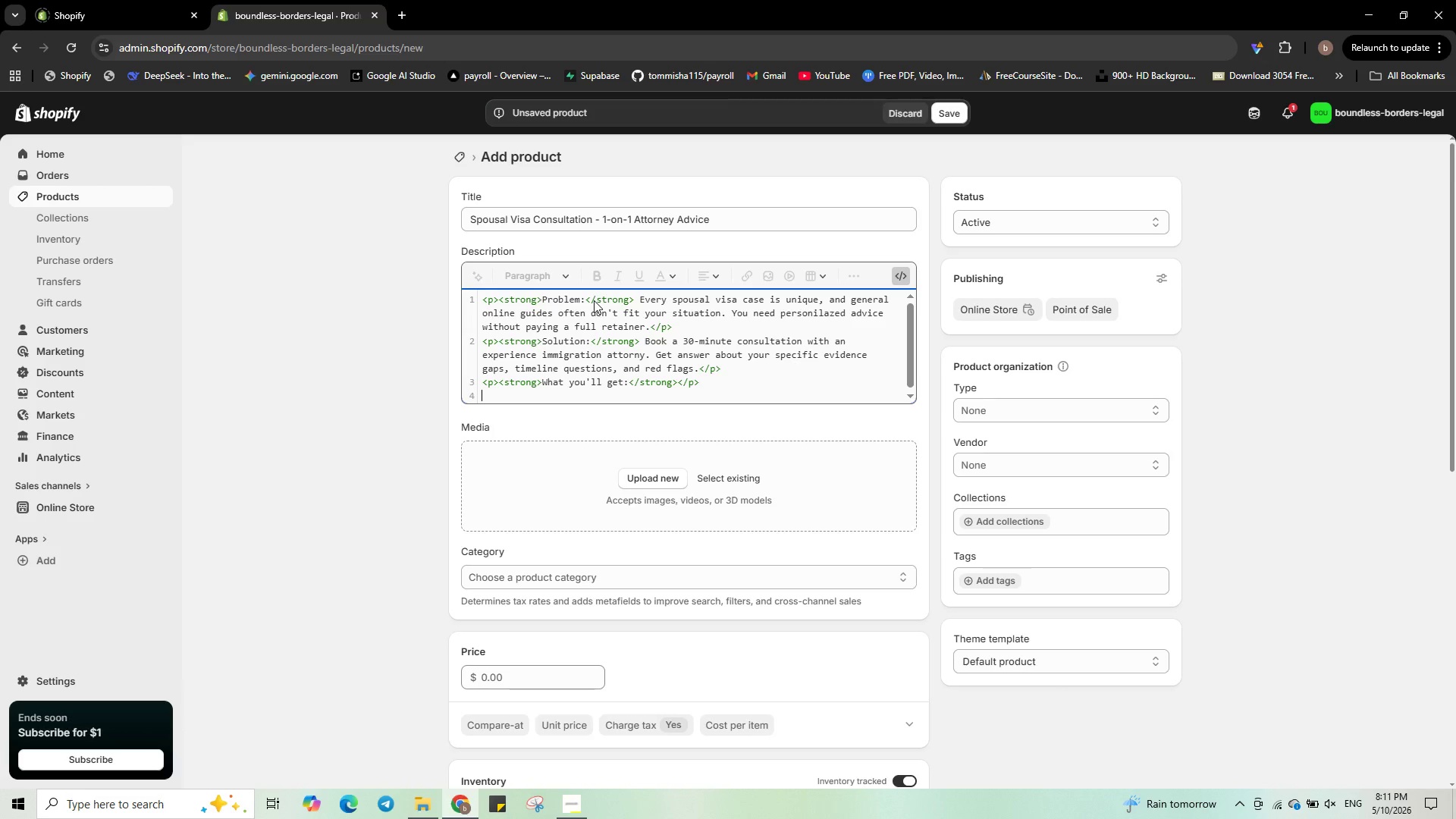 
 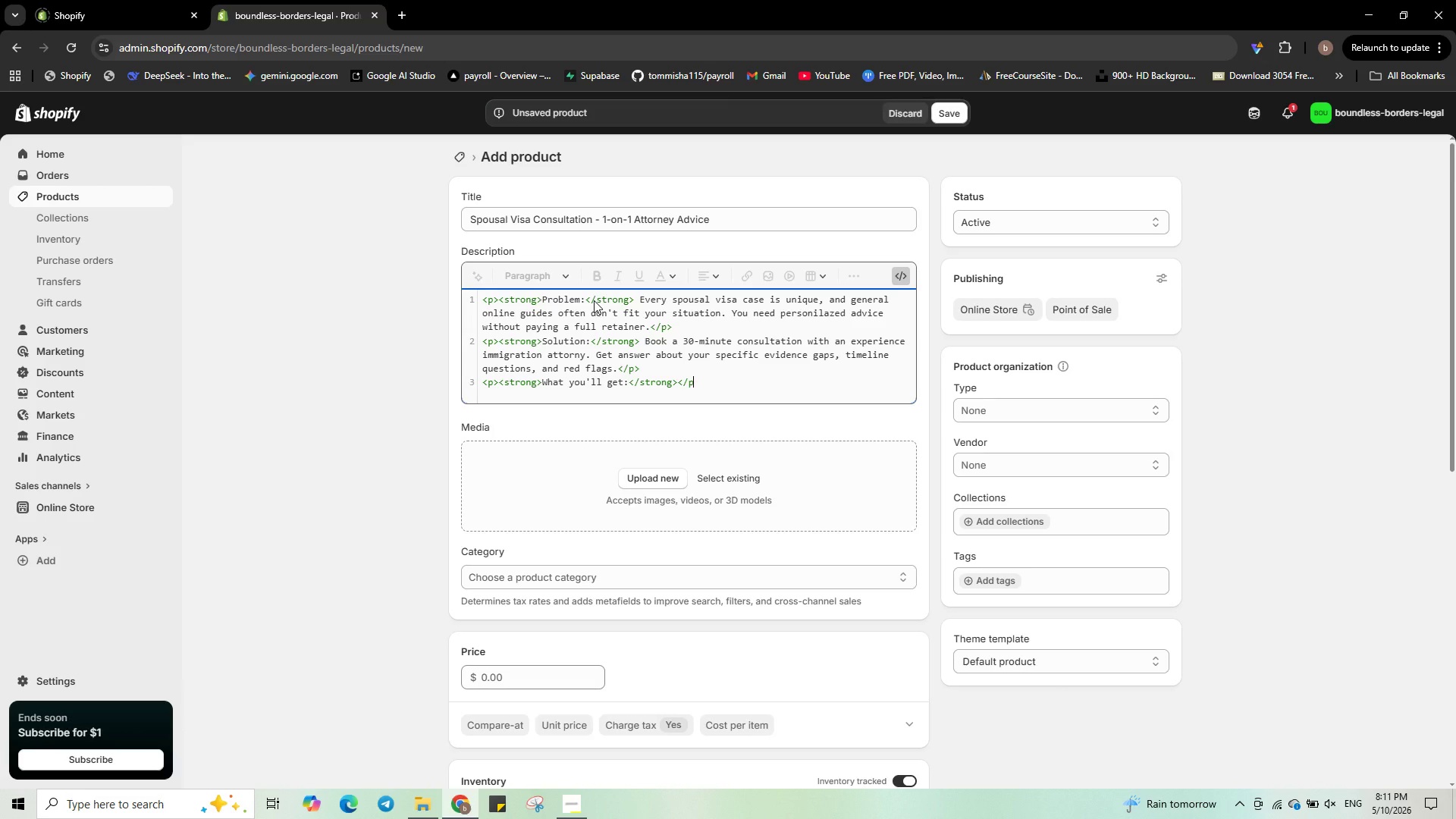 
key(Enter)
 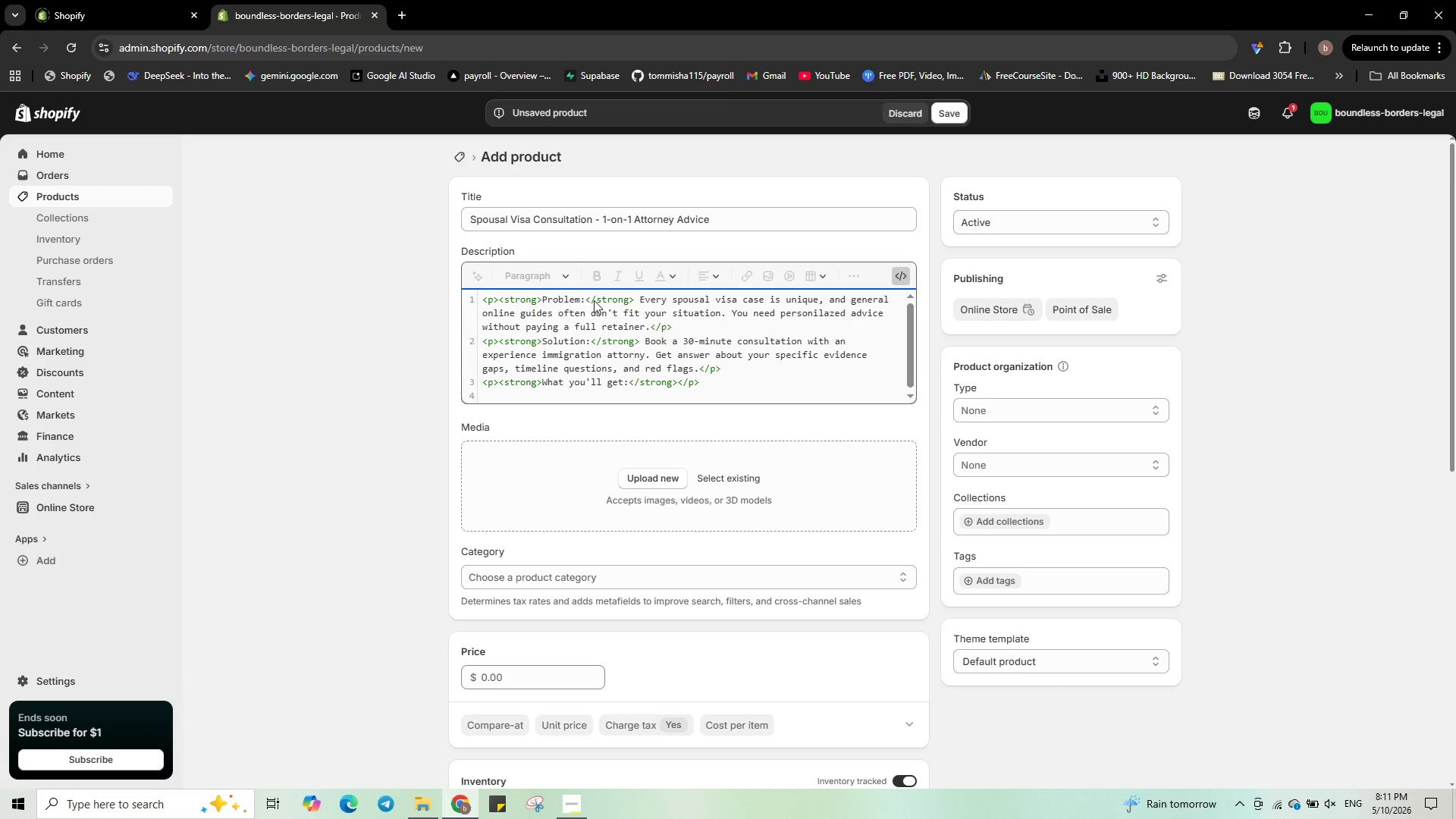 
type(<ul>)
 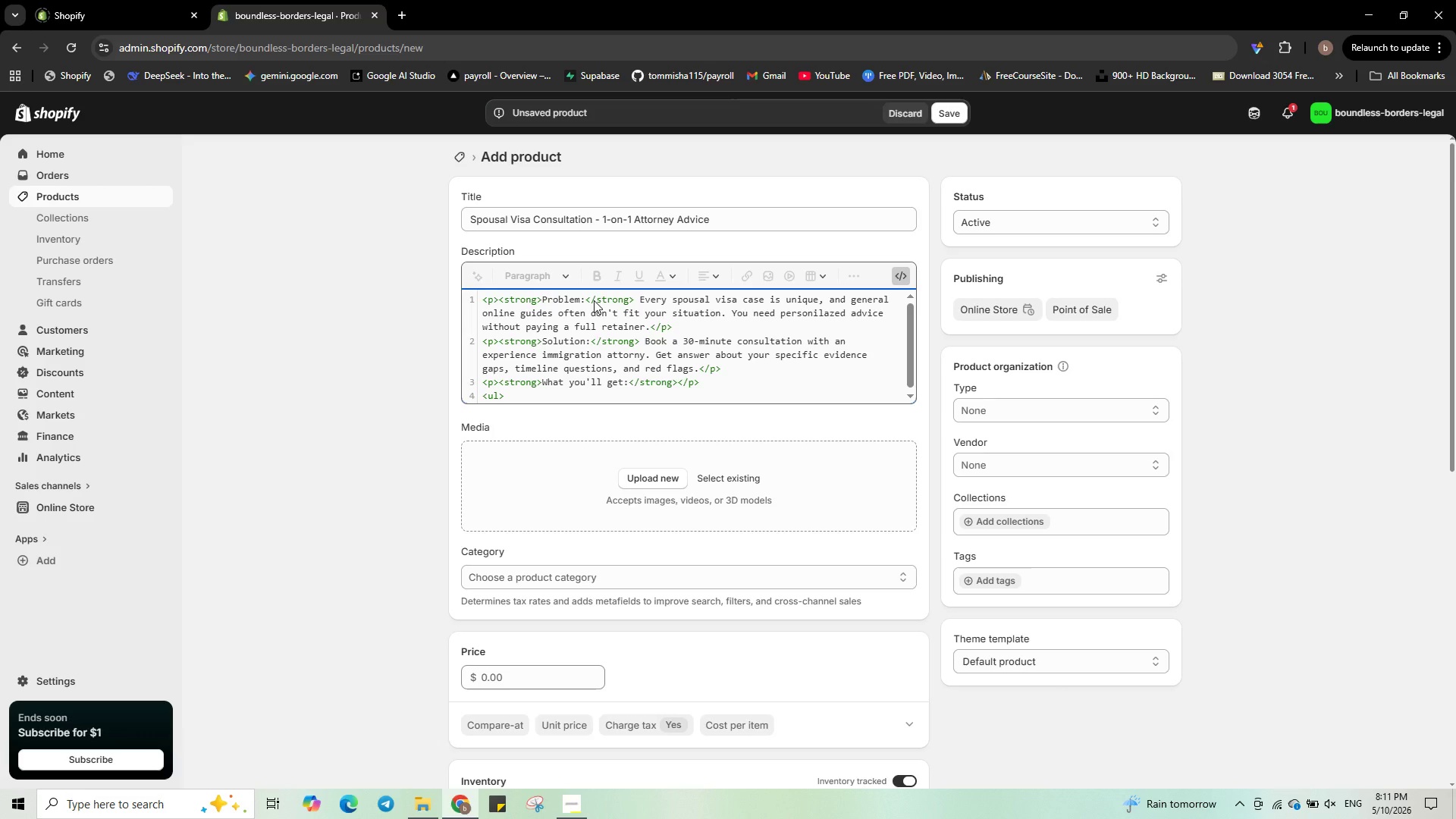 
key(Enter)
 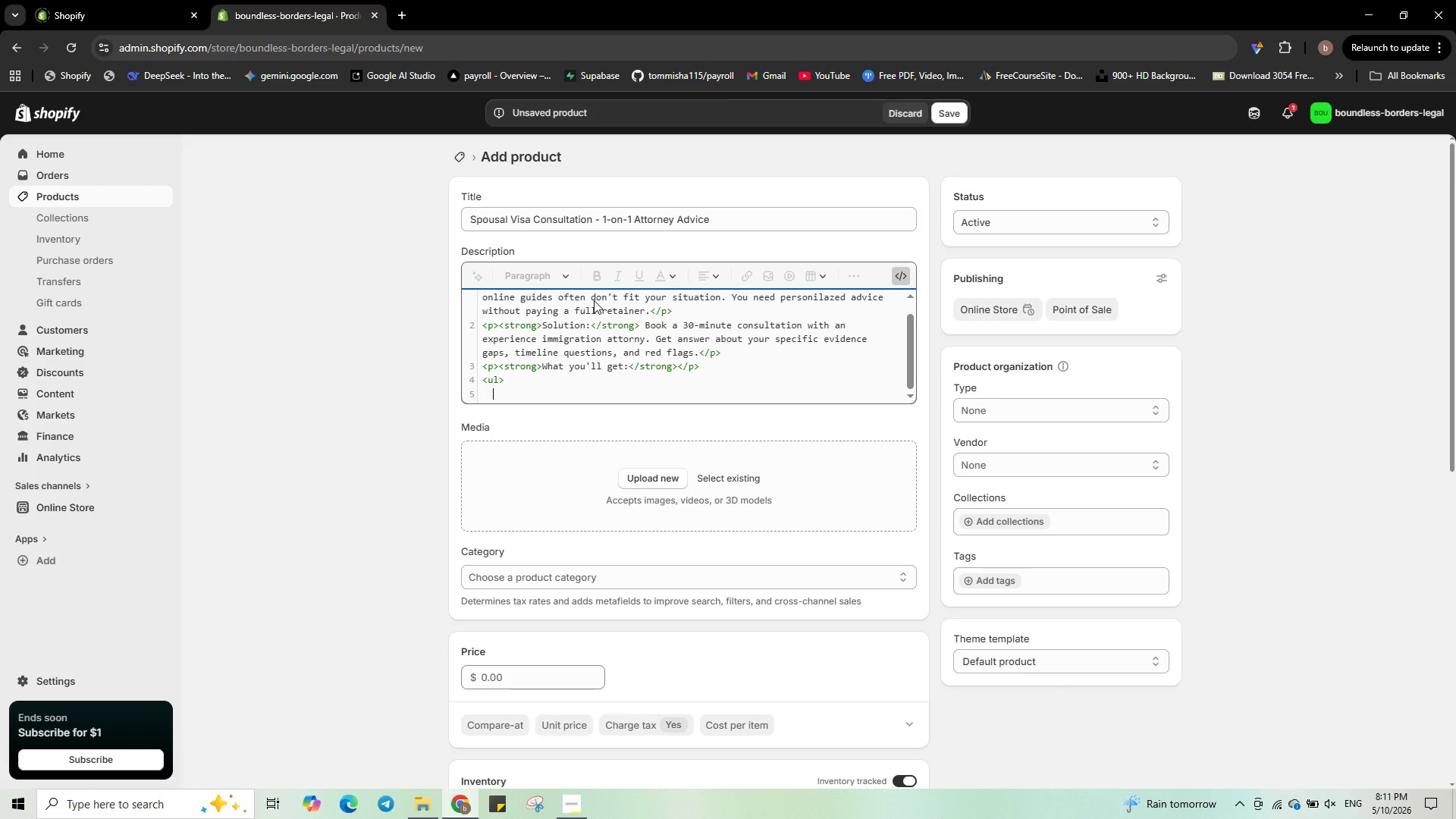 
type(<li>)
 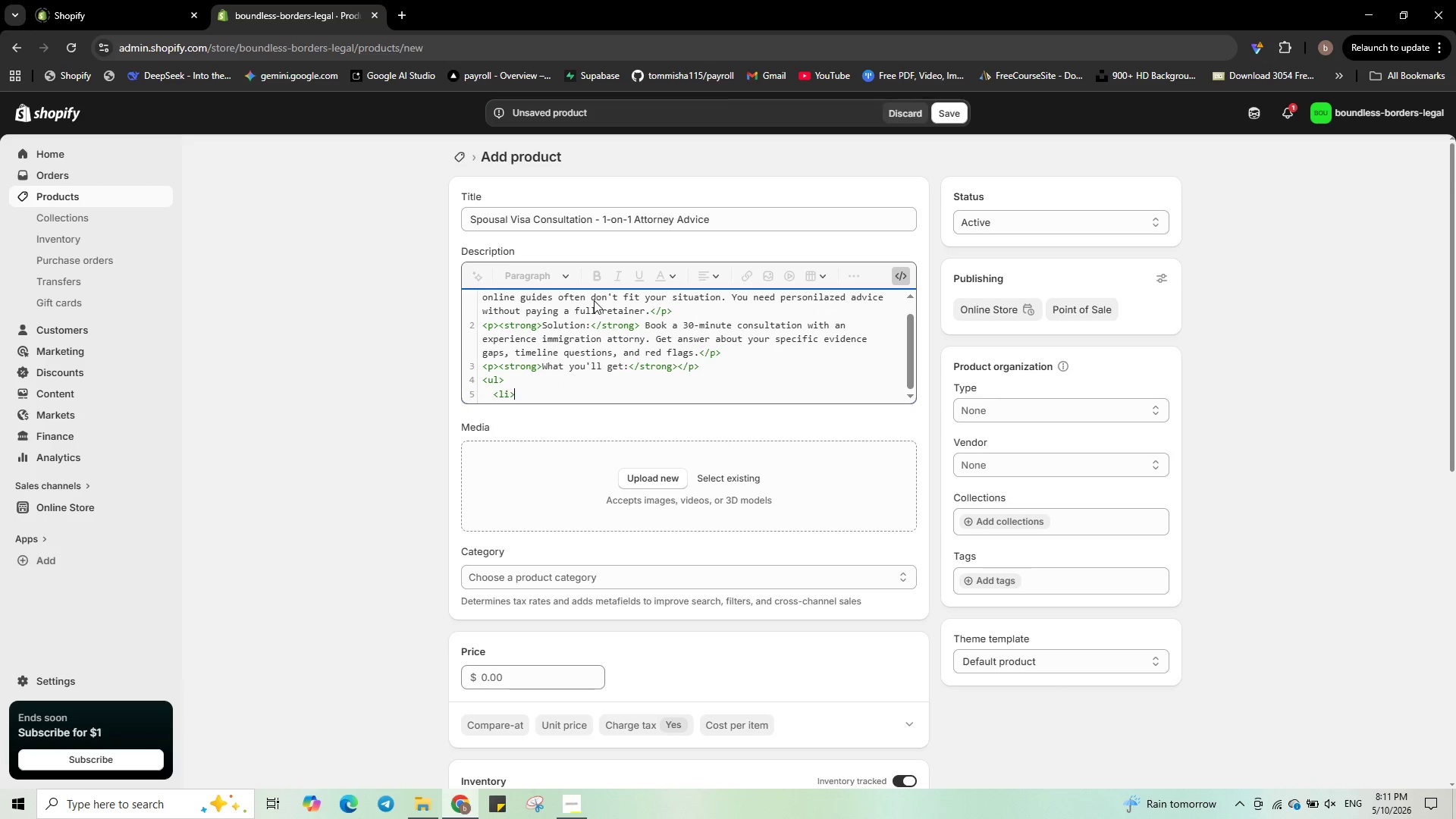 
wait(11.45)
 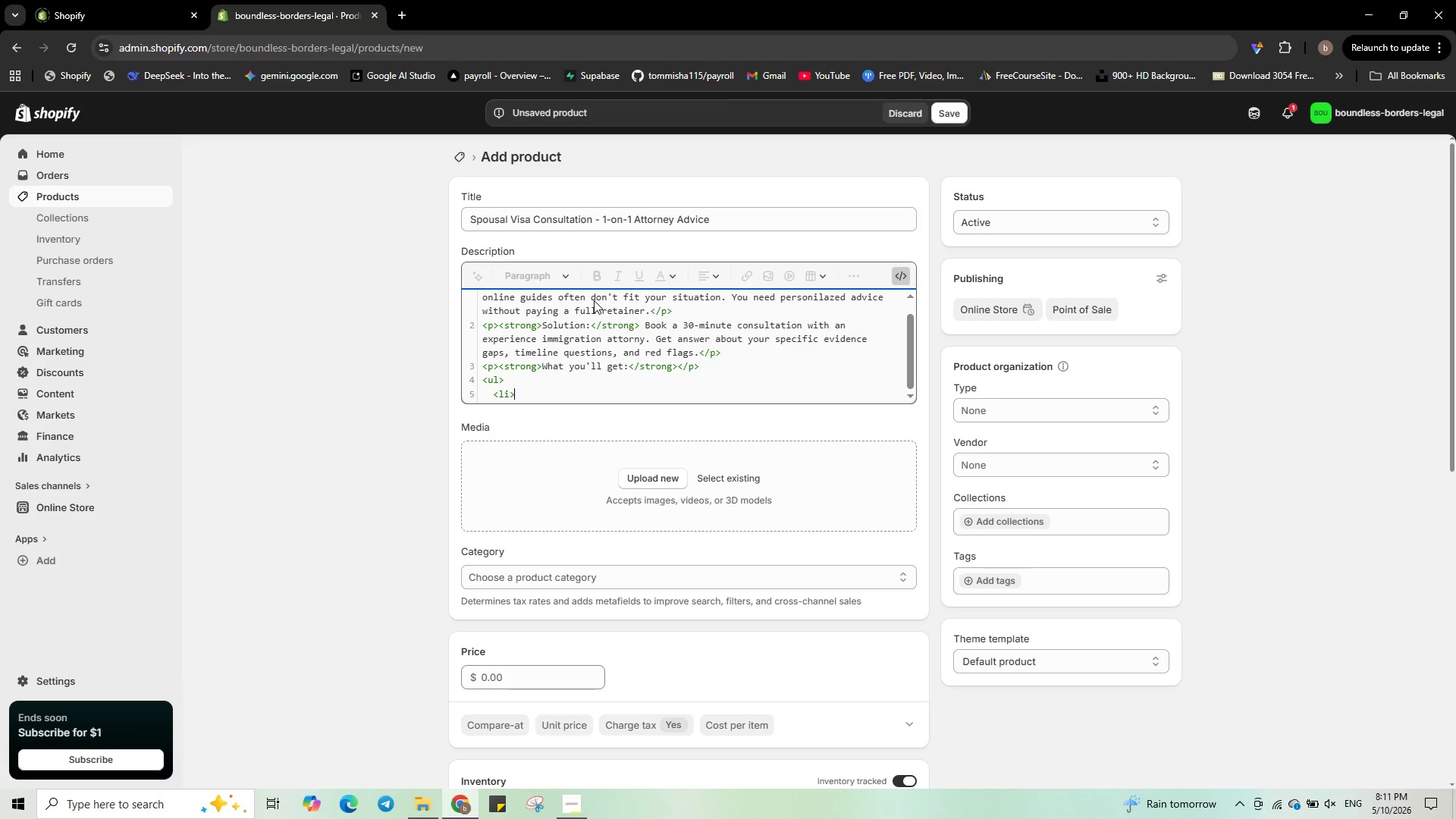 
type(30-min video or phone call</li>)
 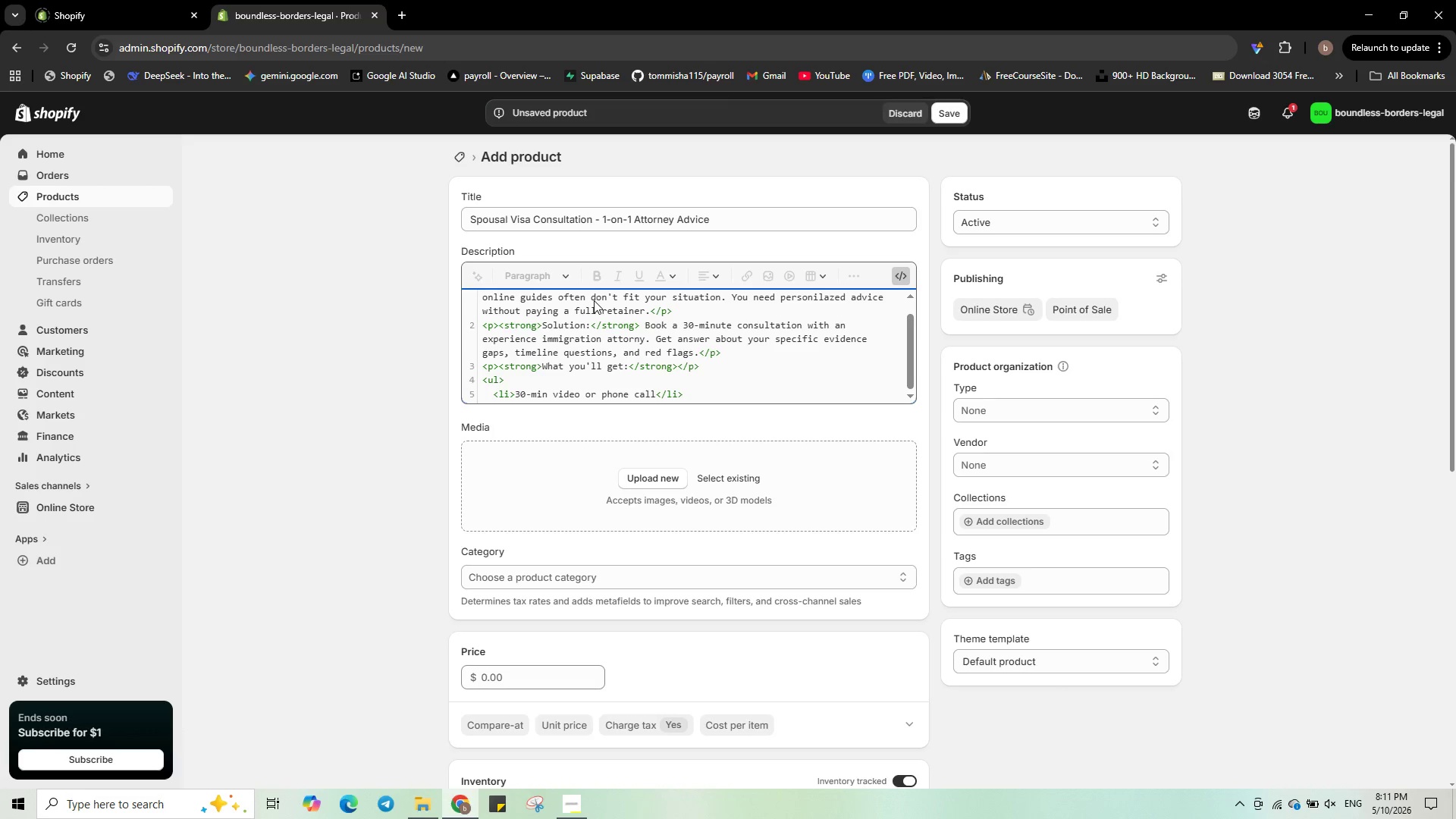 
key(Enter)
 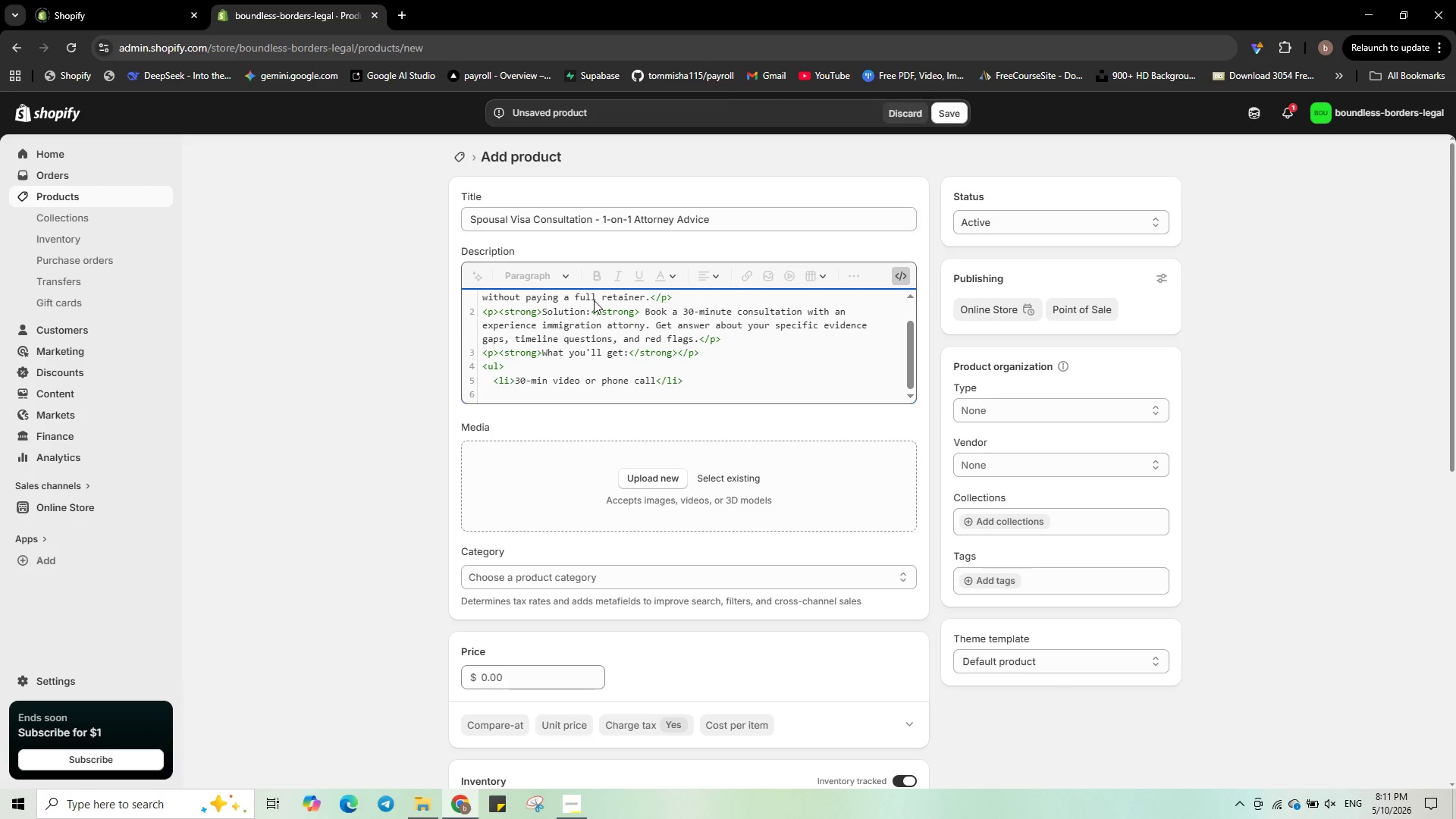 
type(<li>Case-specifi)
 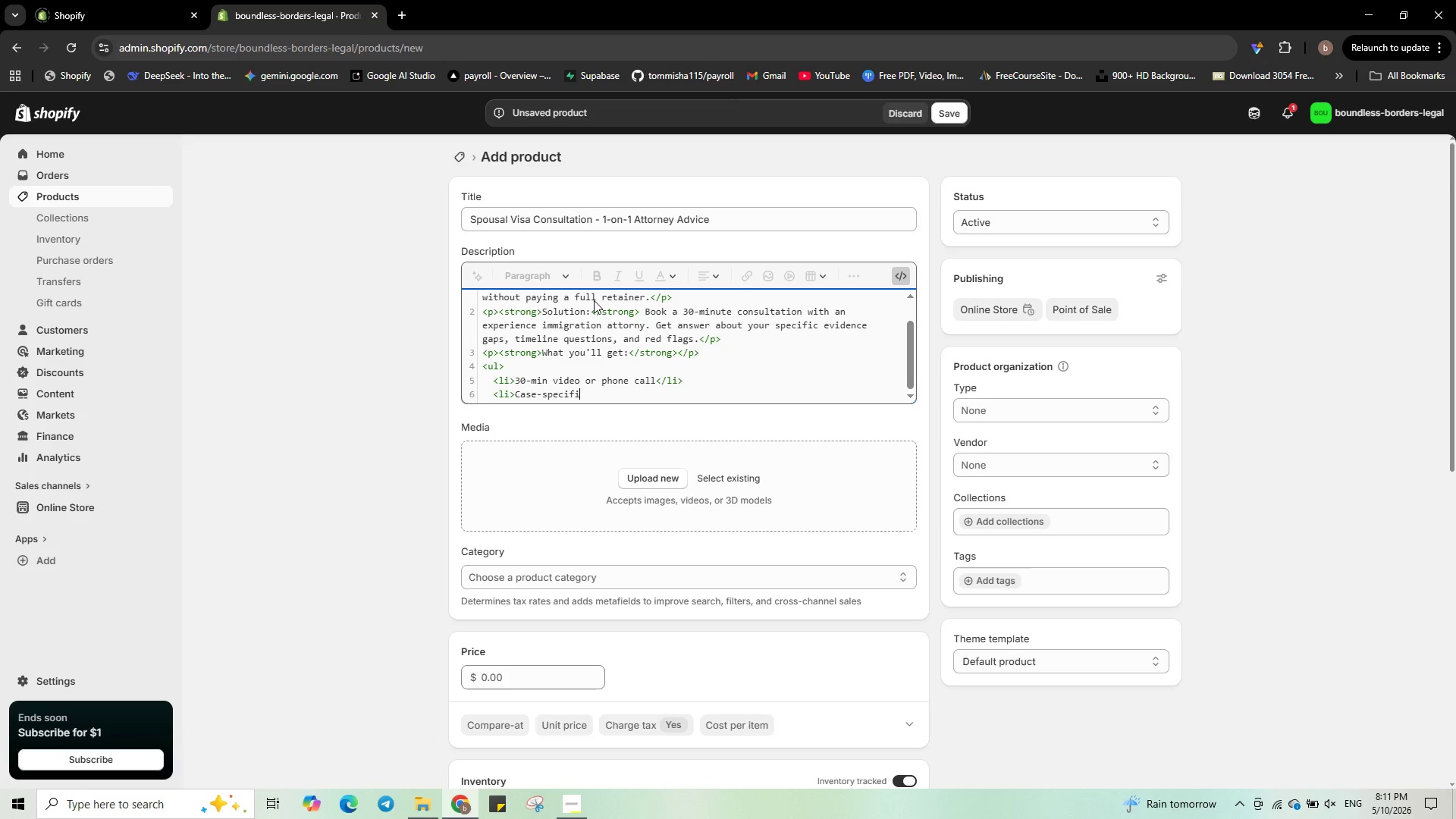 
type(c star)
key(Backspace)
type(rategy recommendations</li>)
 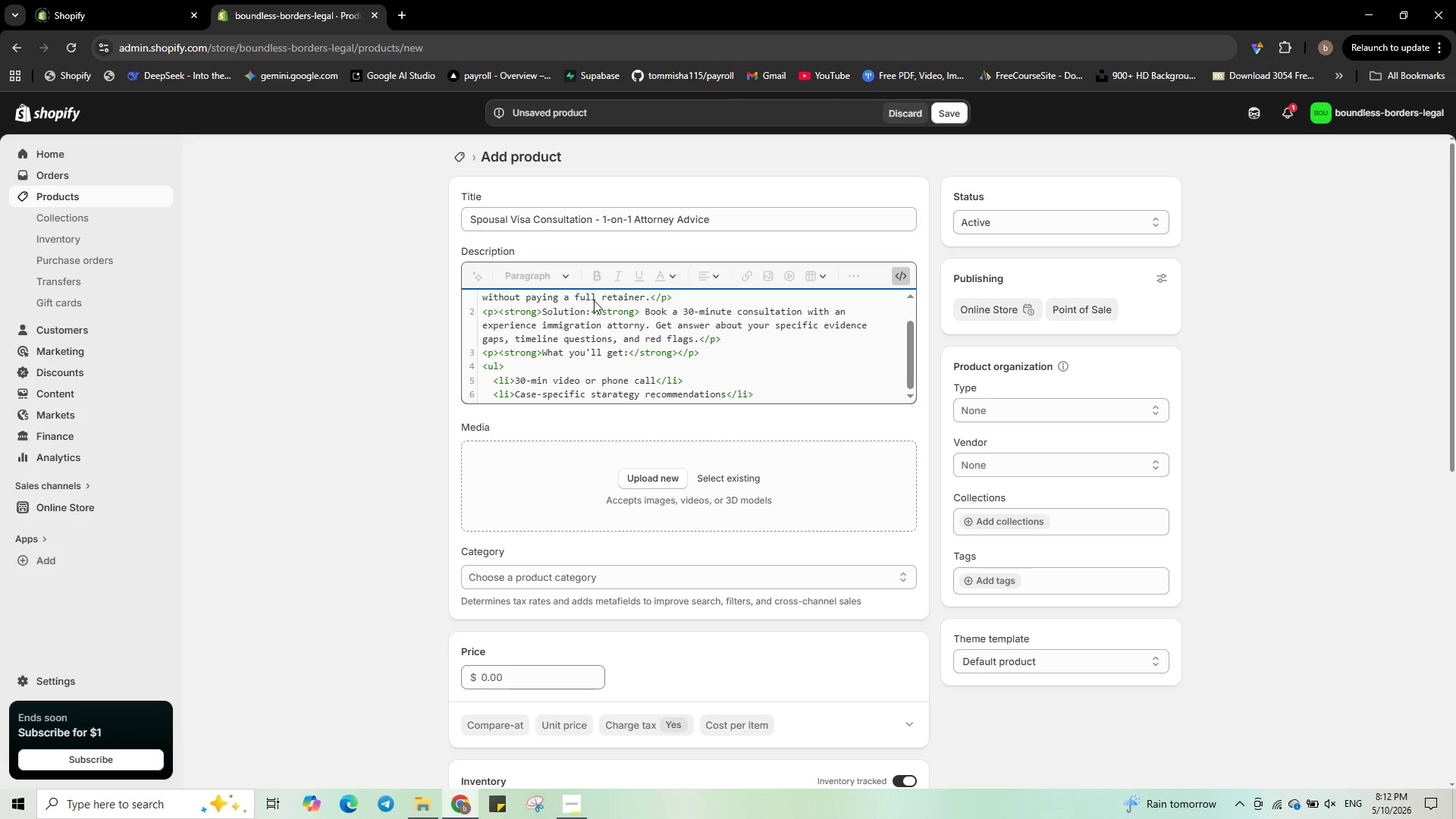 
key(Enter)
 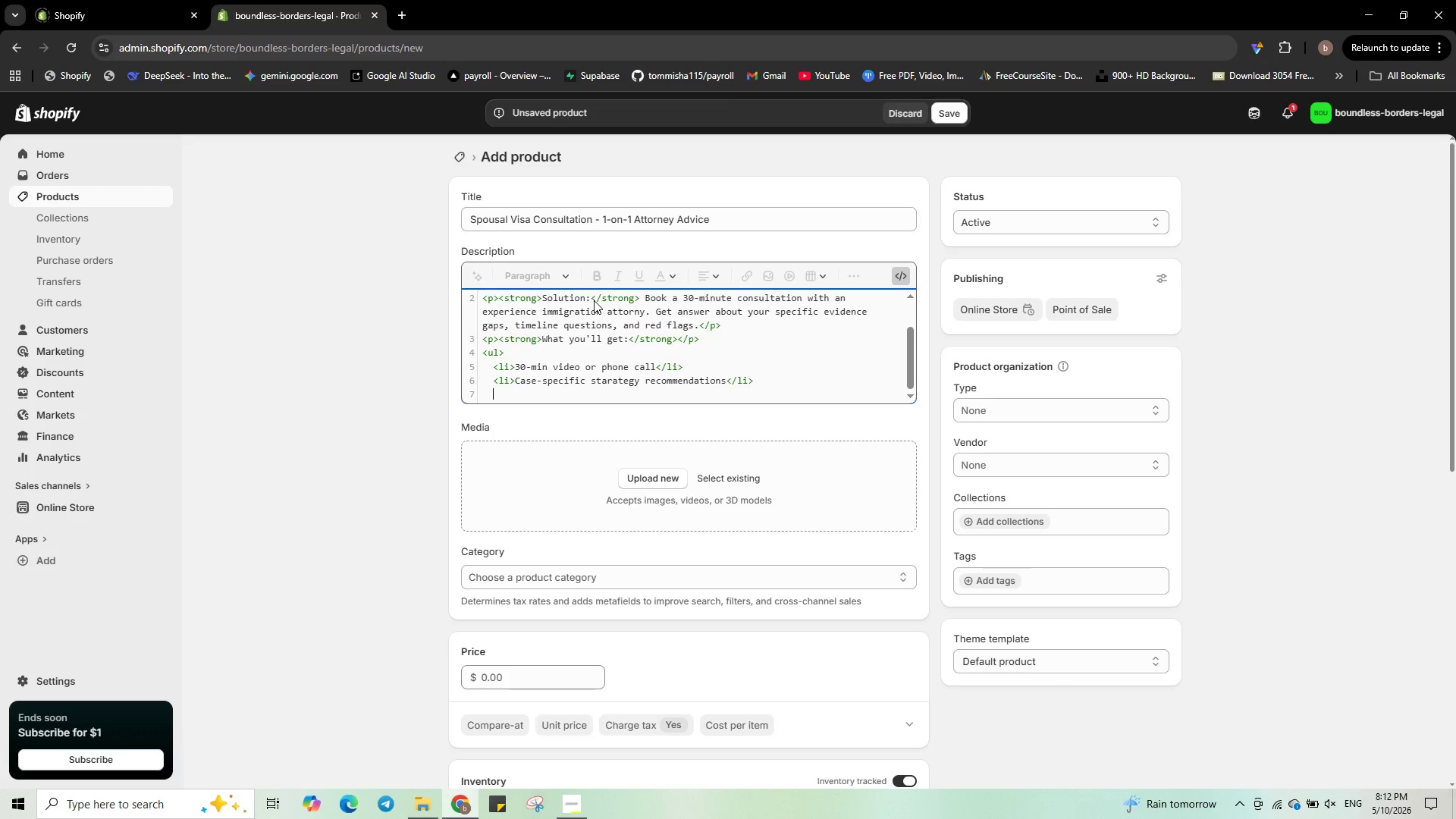 
key(Shift+Comma)
 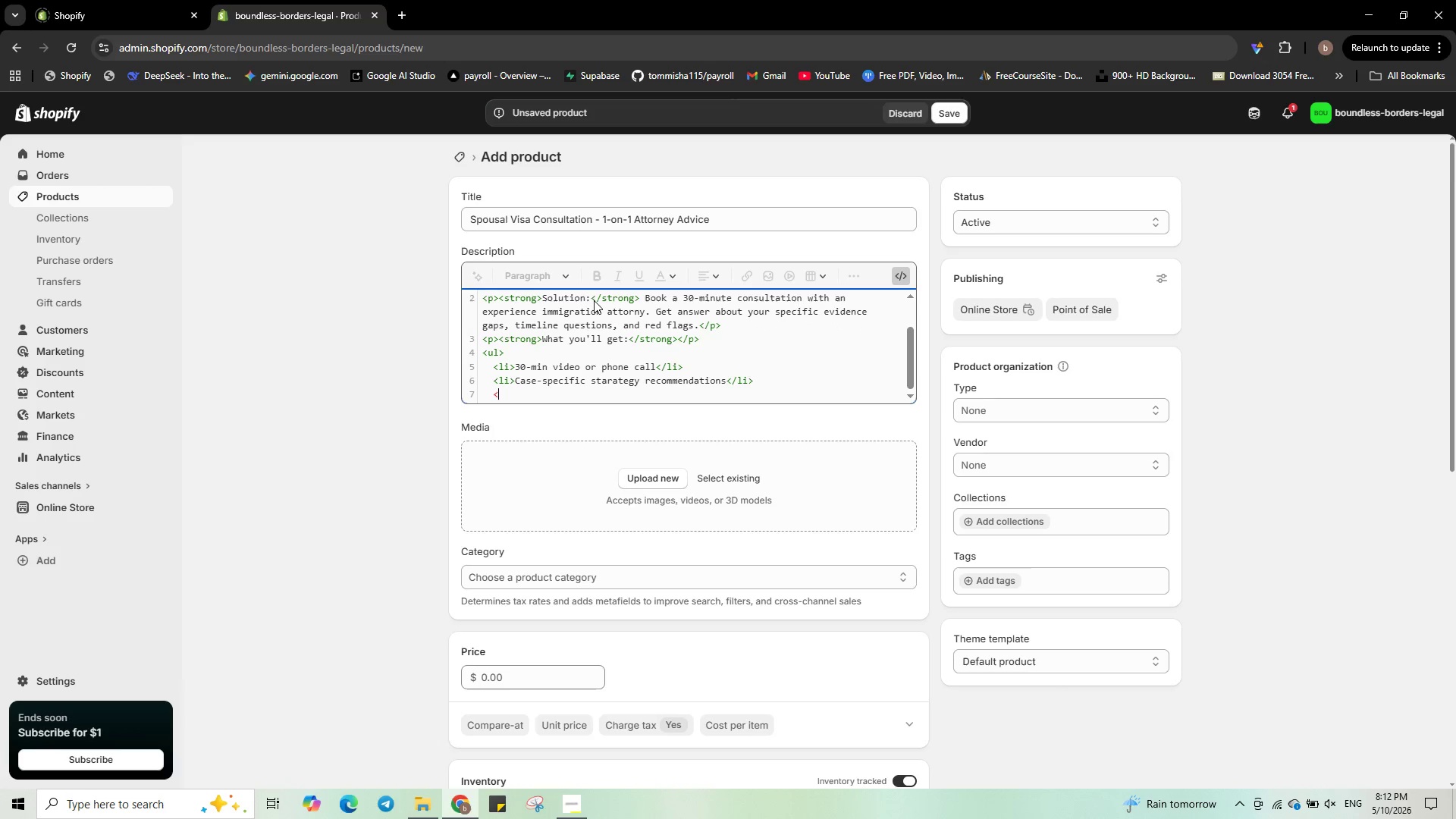 
hold_key(key=ShiftLeft, duration=0.8)
 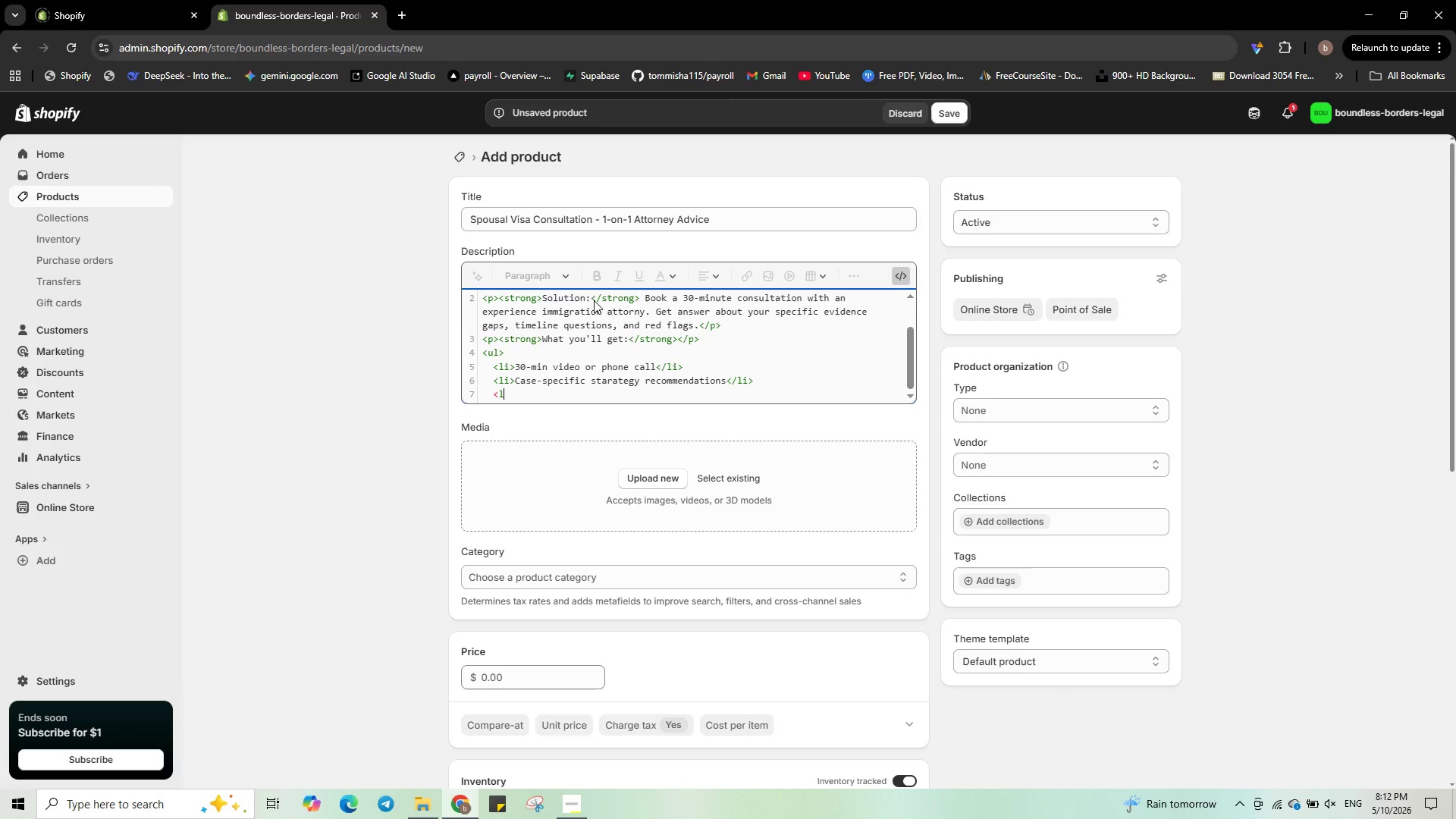 
type(li<)
key(Backspace)
type(>written summary of action items</li>)
 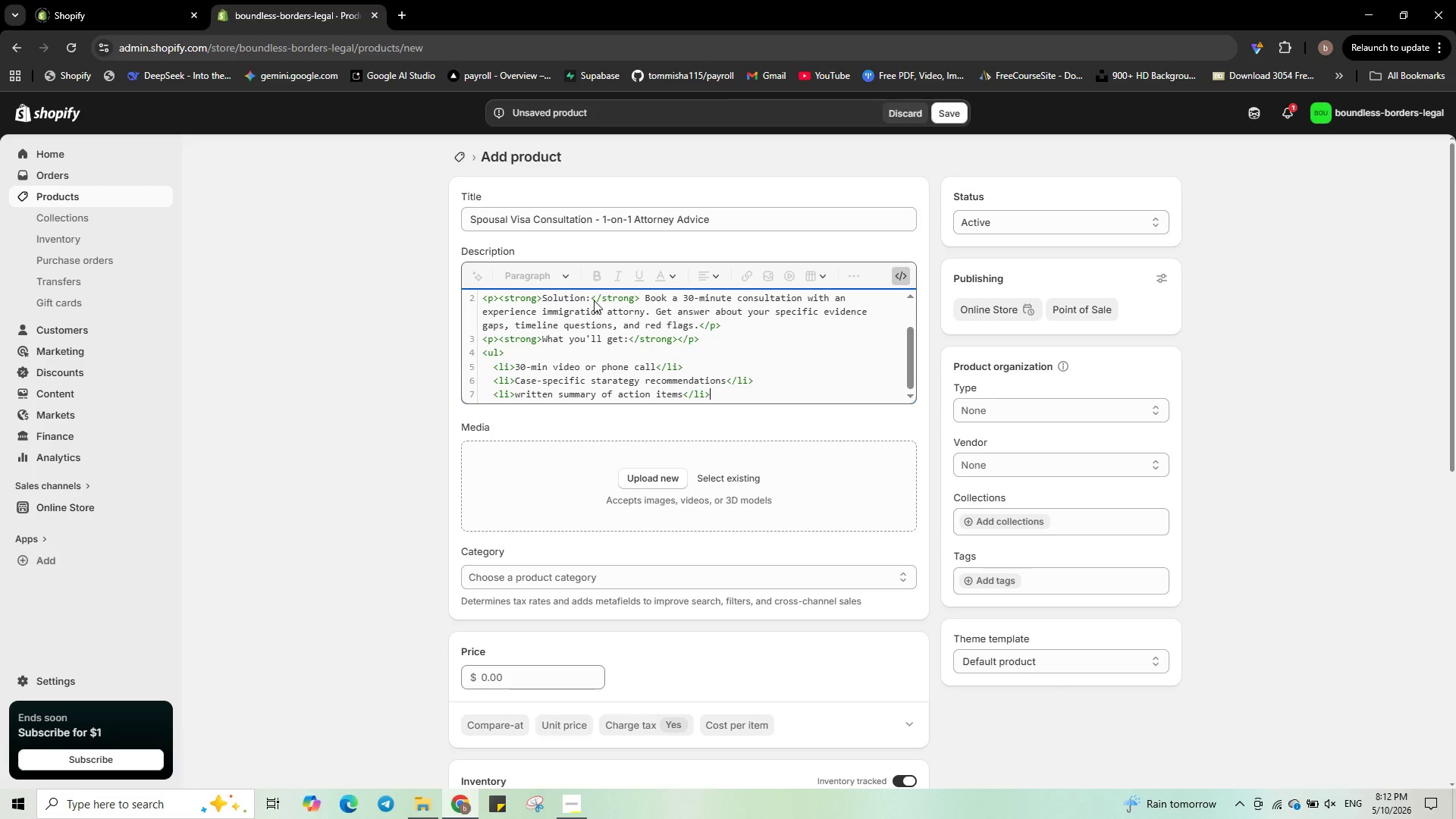 
key(Enter)
 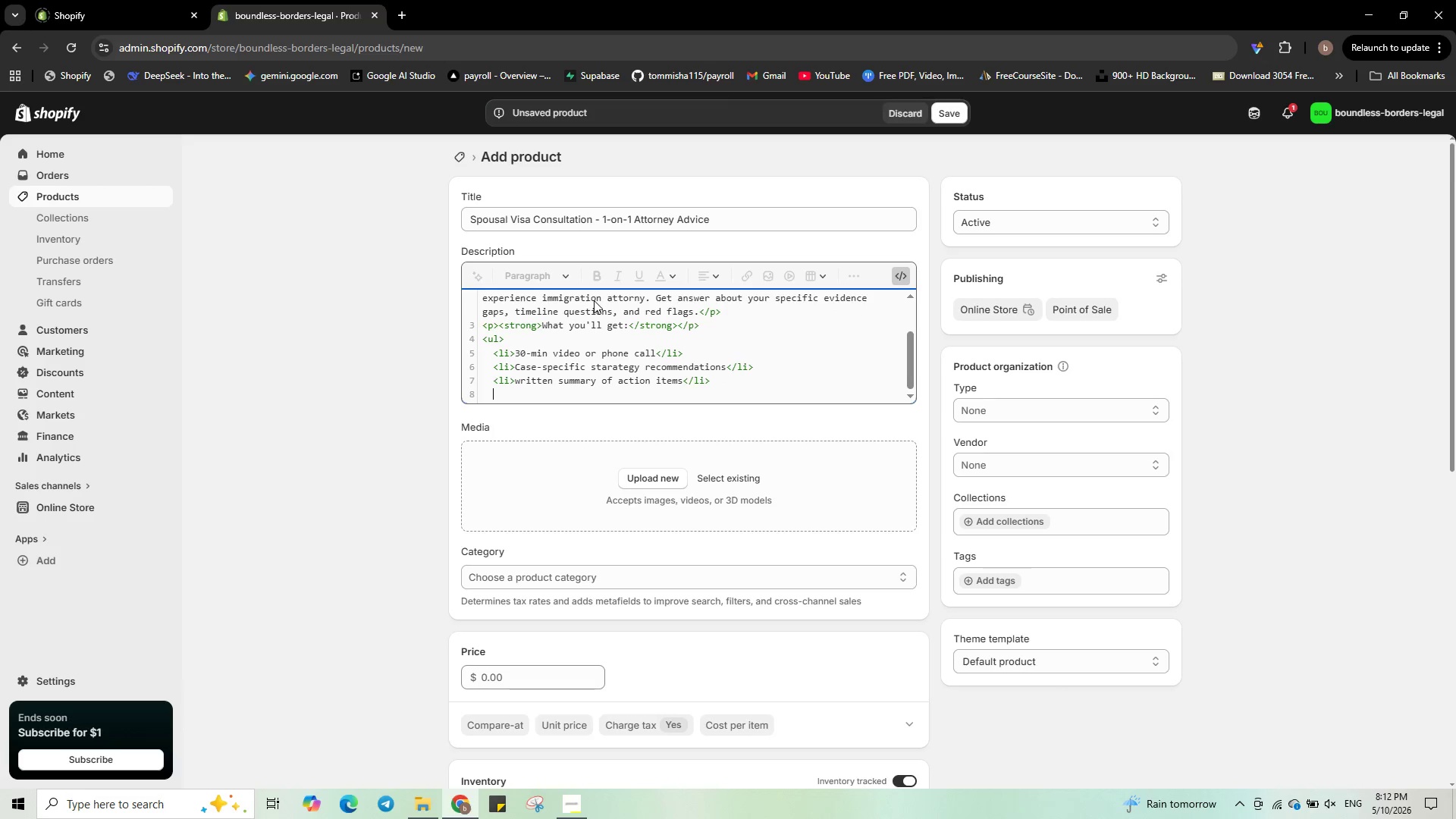 
type(<p)
key(Backspace)
type(Option to)
 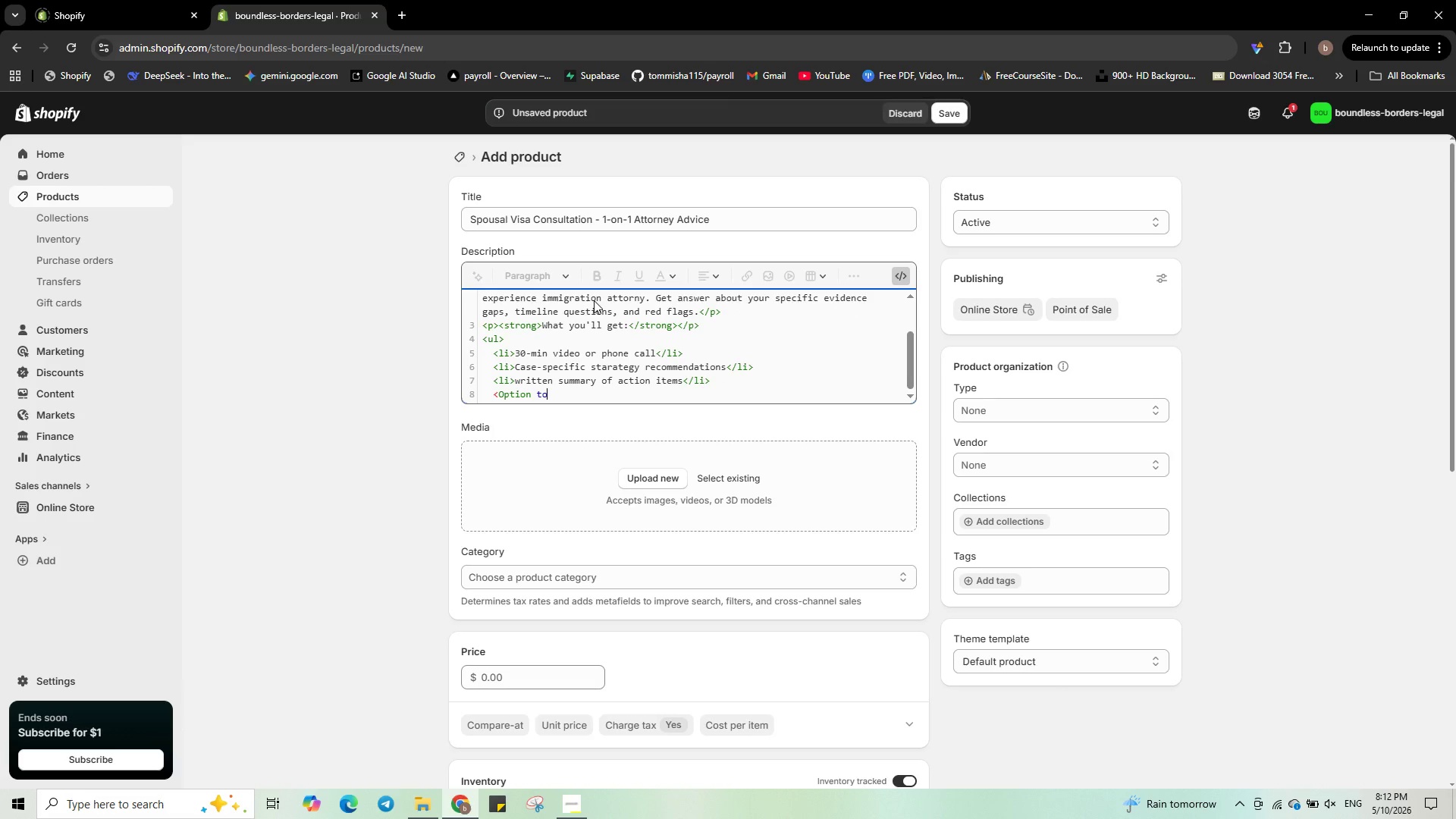 
hold_key(key=ArrowLeft, duration=0.64)
 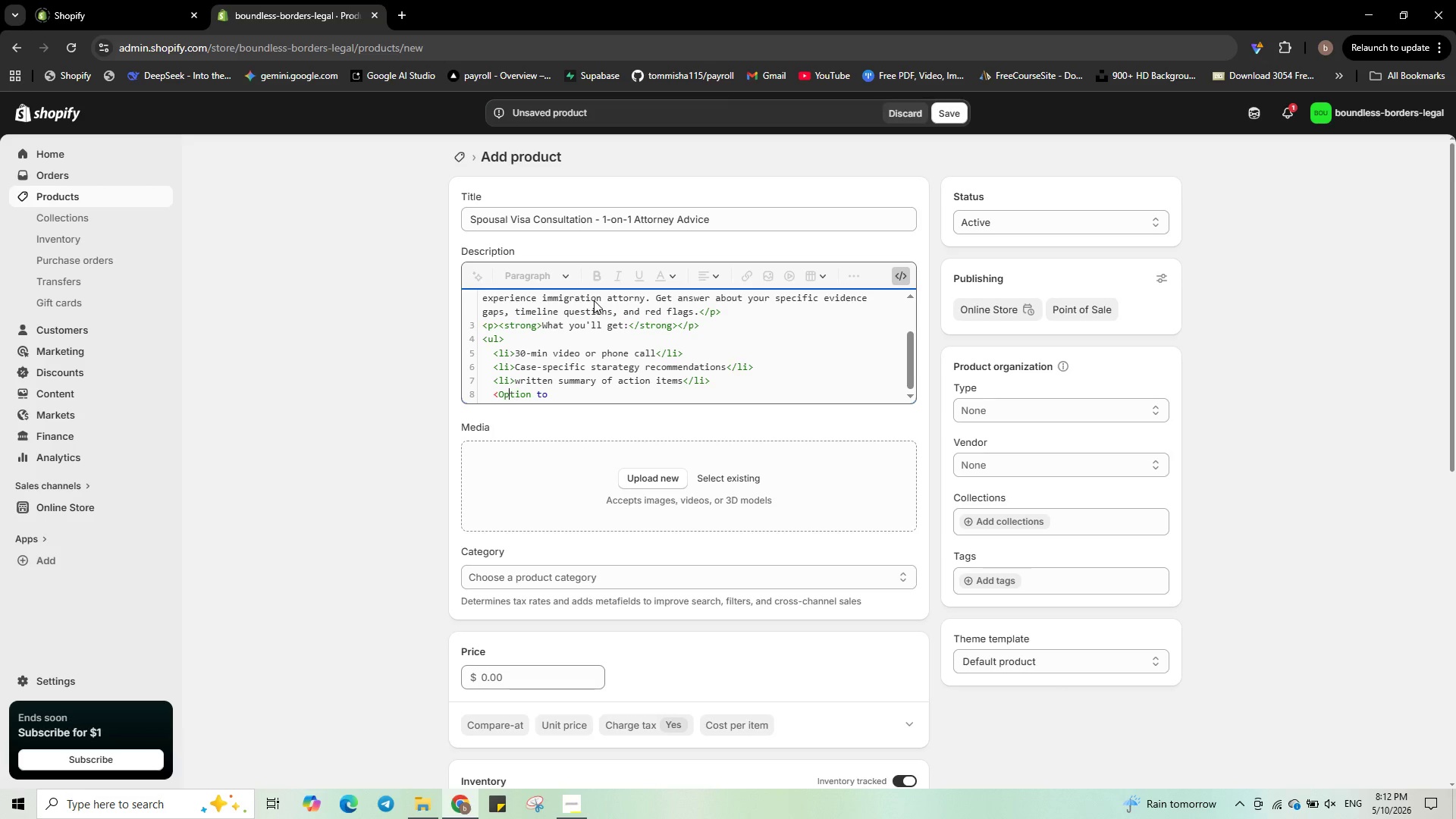 
key(ArrowLeft)
 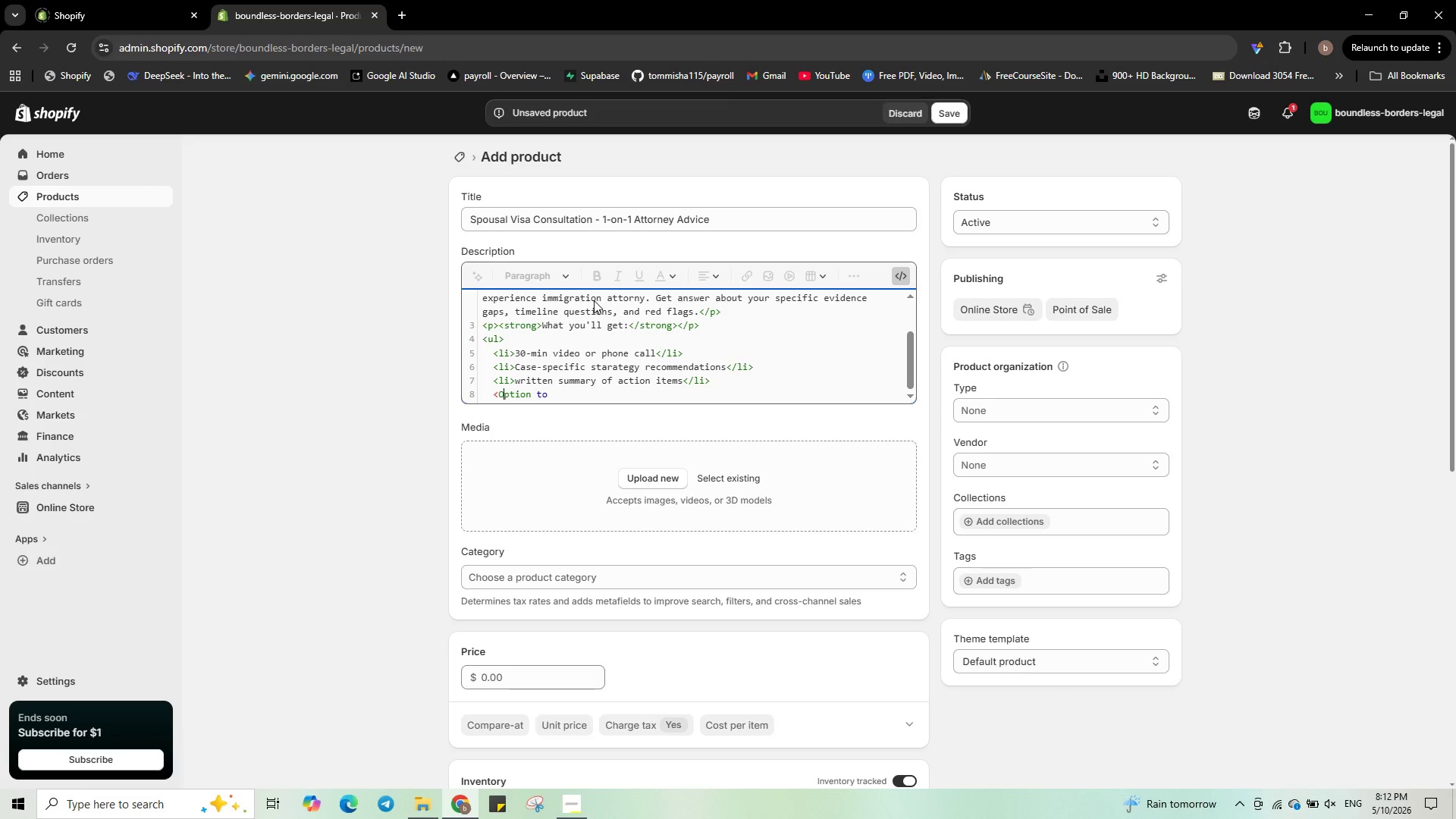 
key(ArrowLeft)
 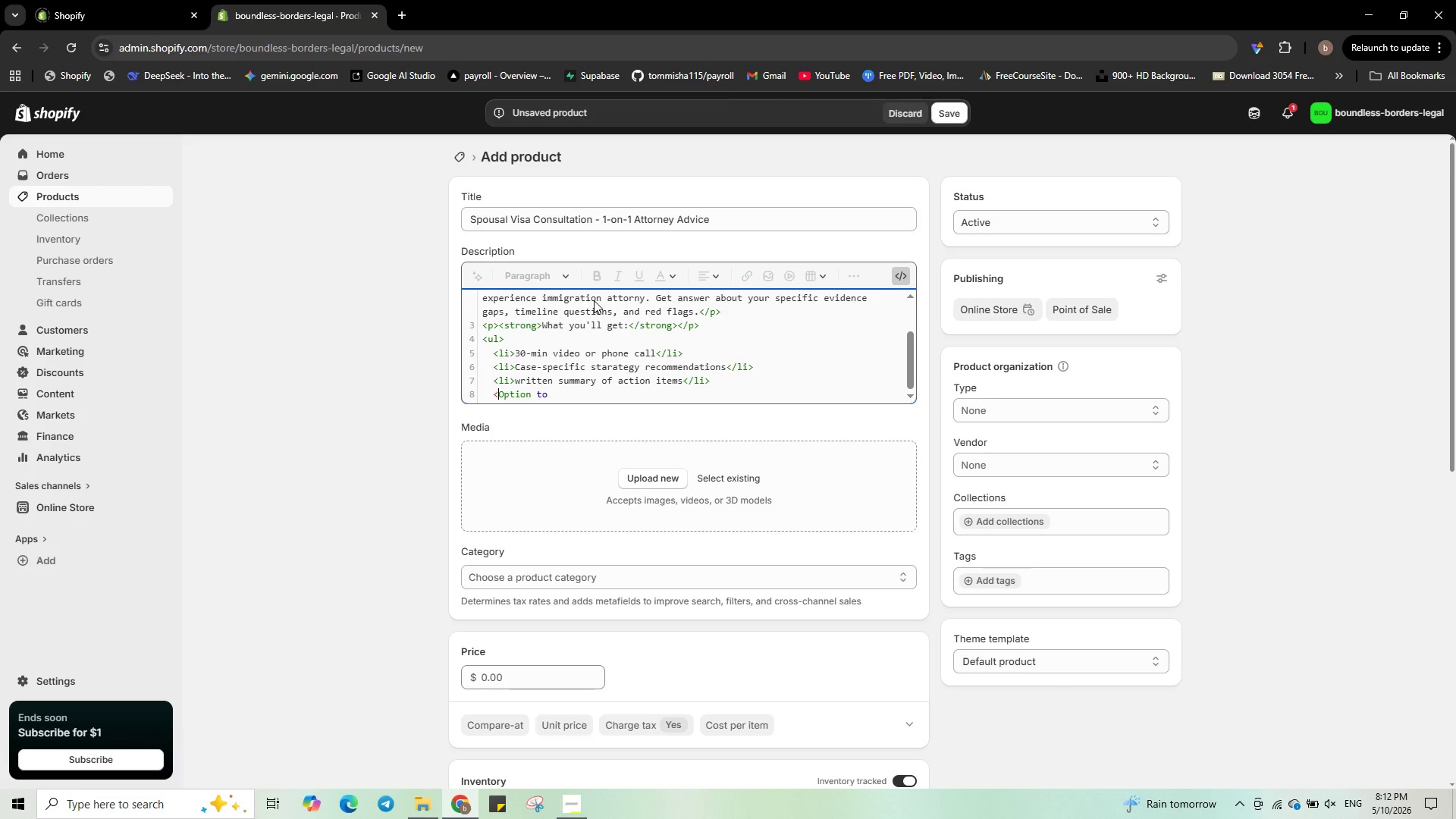 
key(ArrowLeft)
 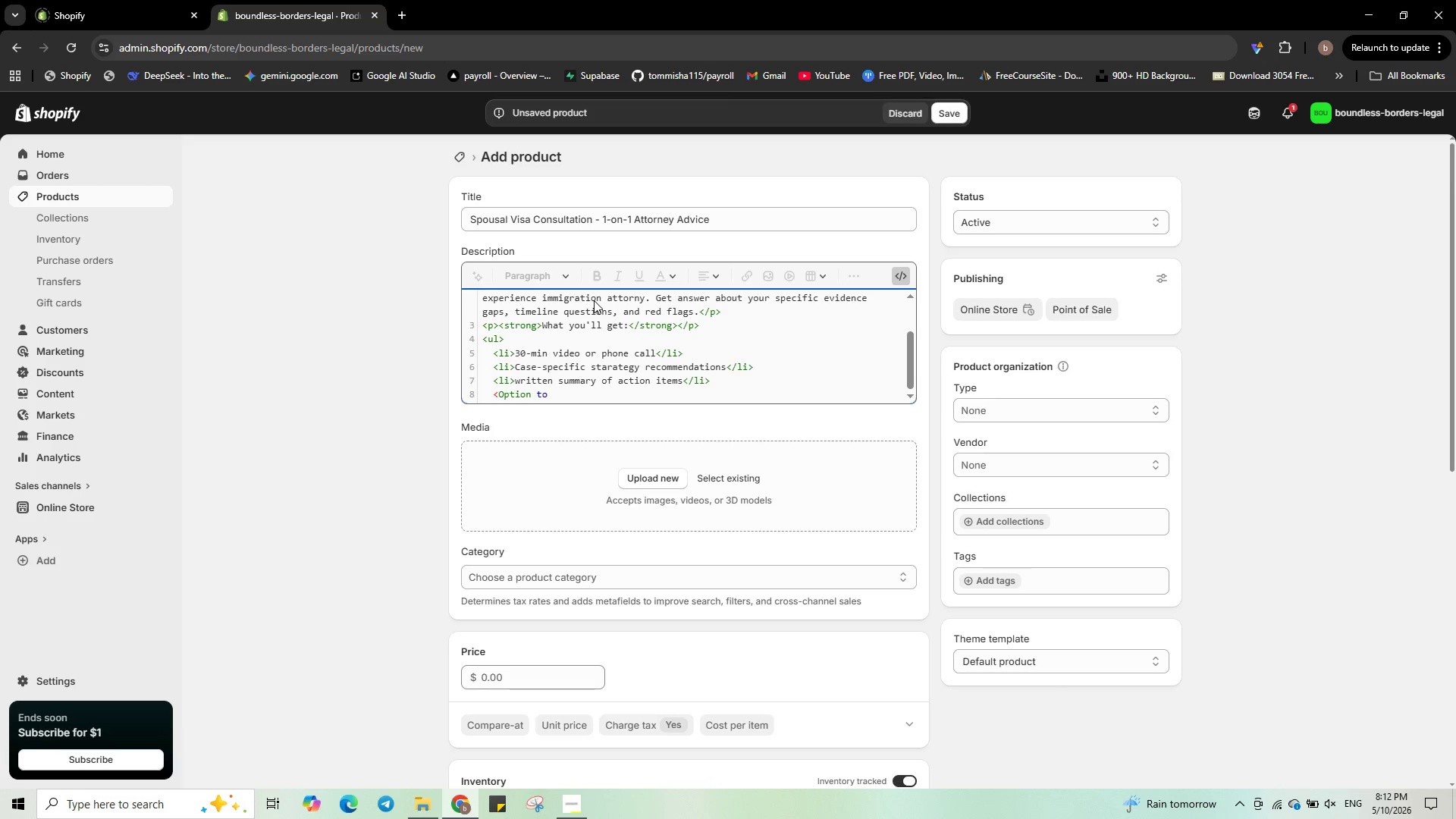 
type(li>)
 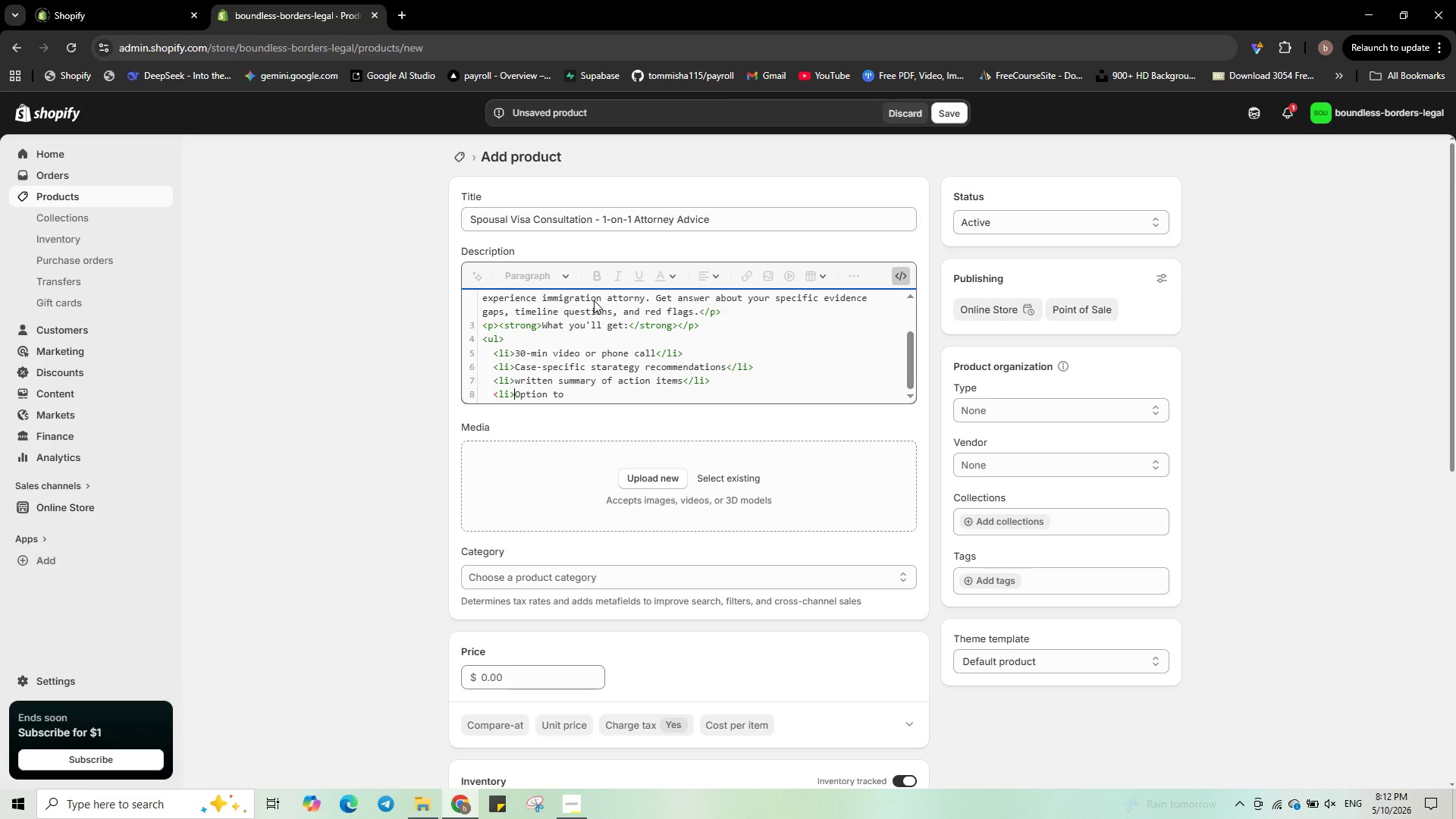 
hold_key(key=ArrowRight, duration=0.75)
 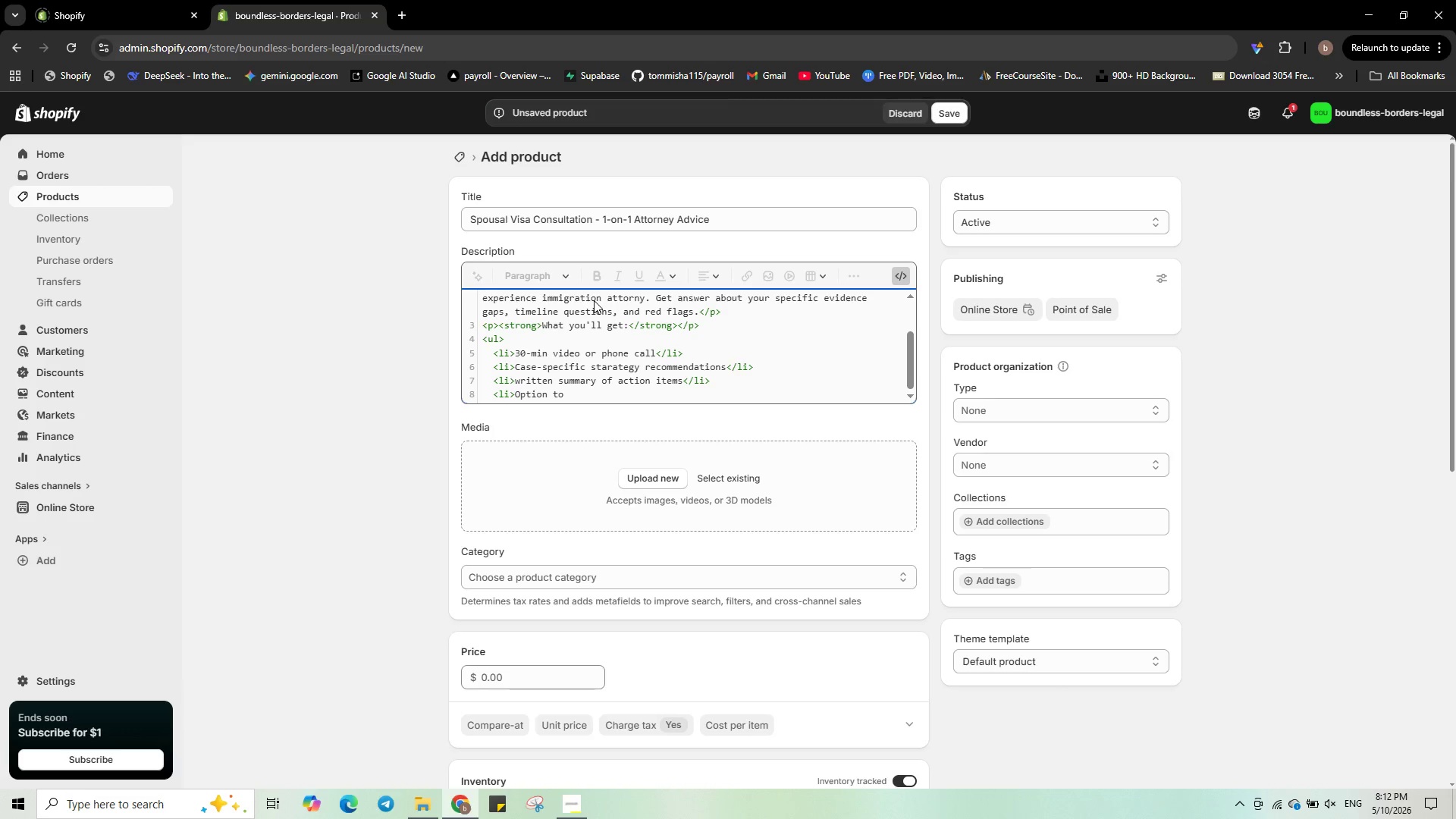 
type( upgrade to full representation</li>)
 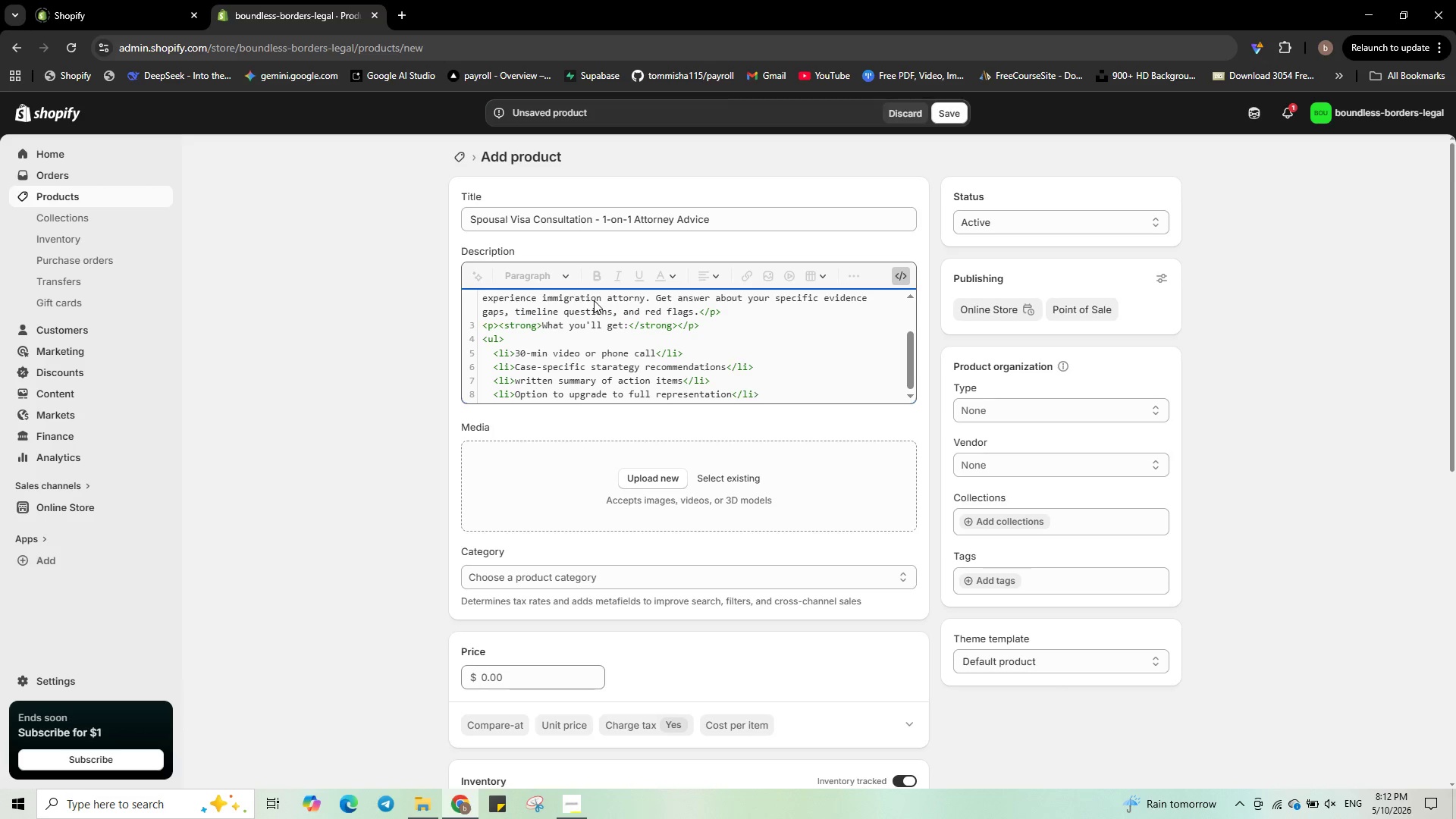 
key(Enter)
 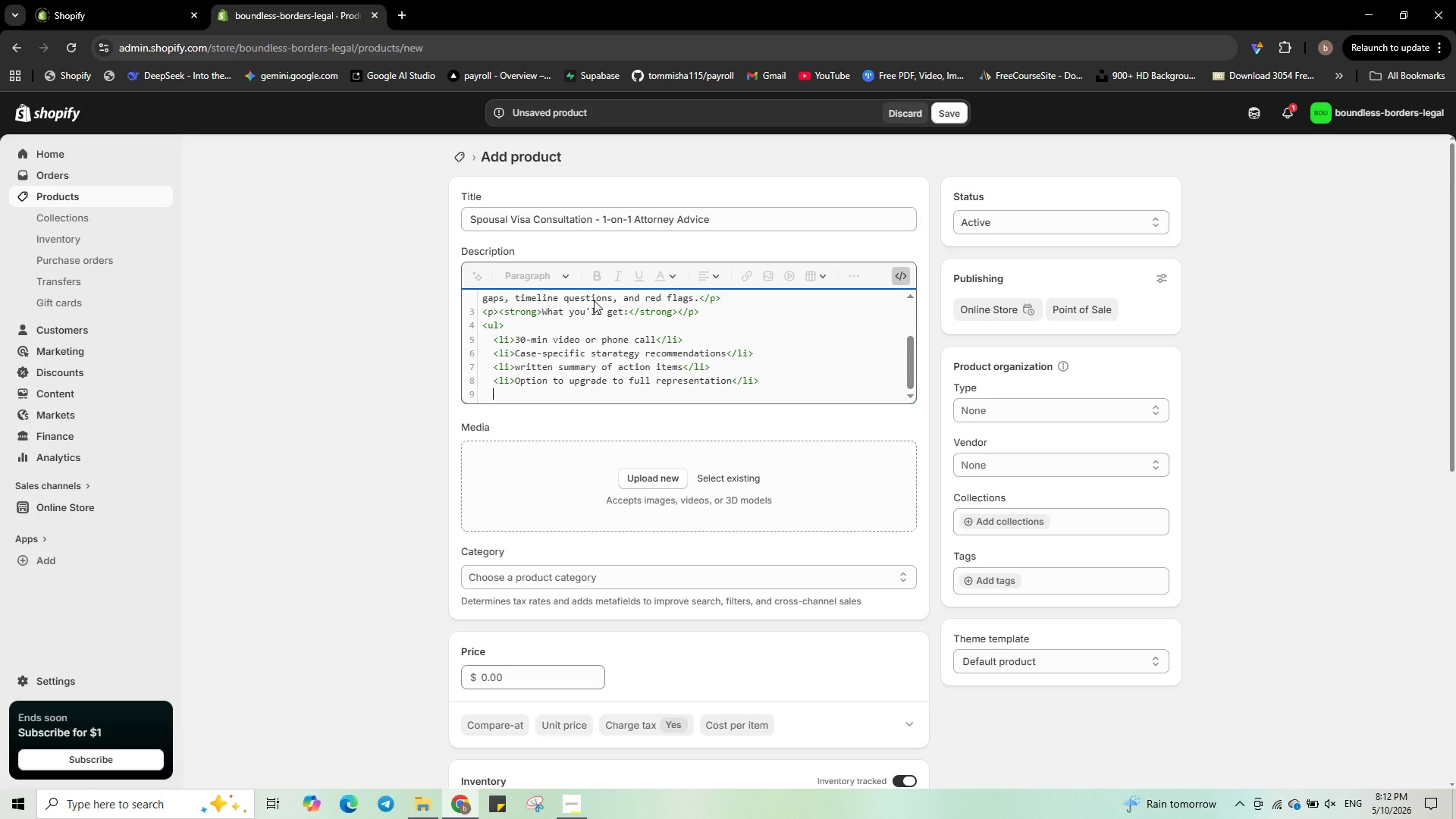 
type(</ul>)
 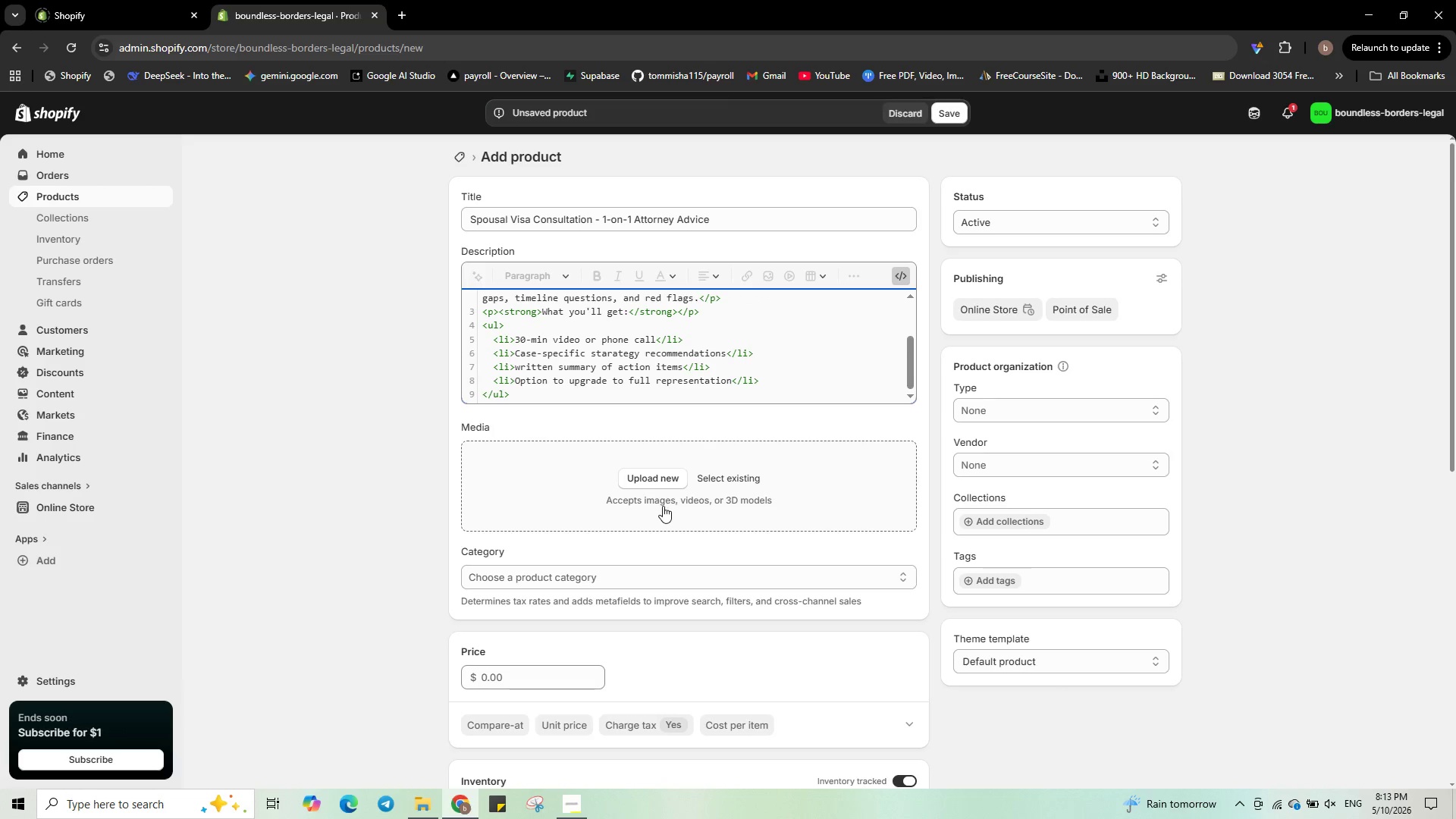 
left_click([658, 482])
 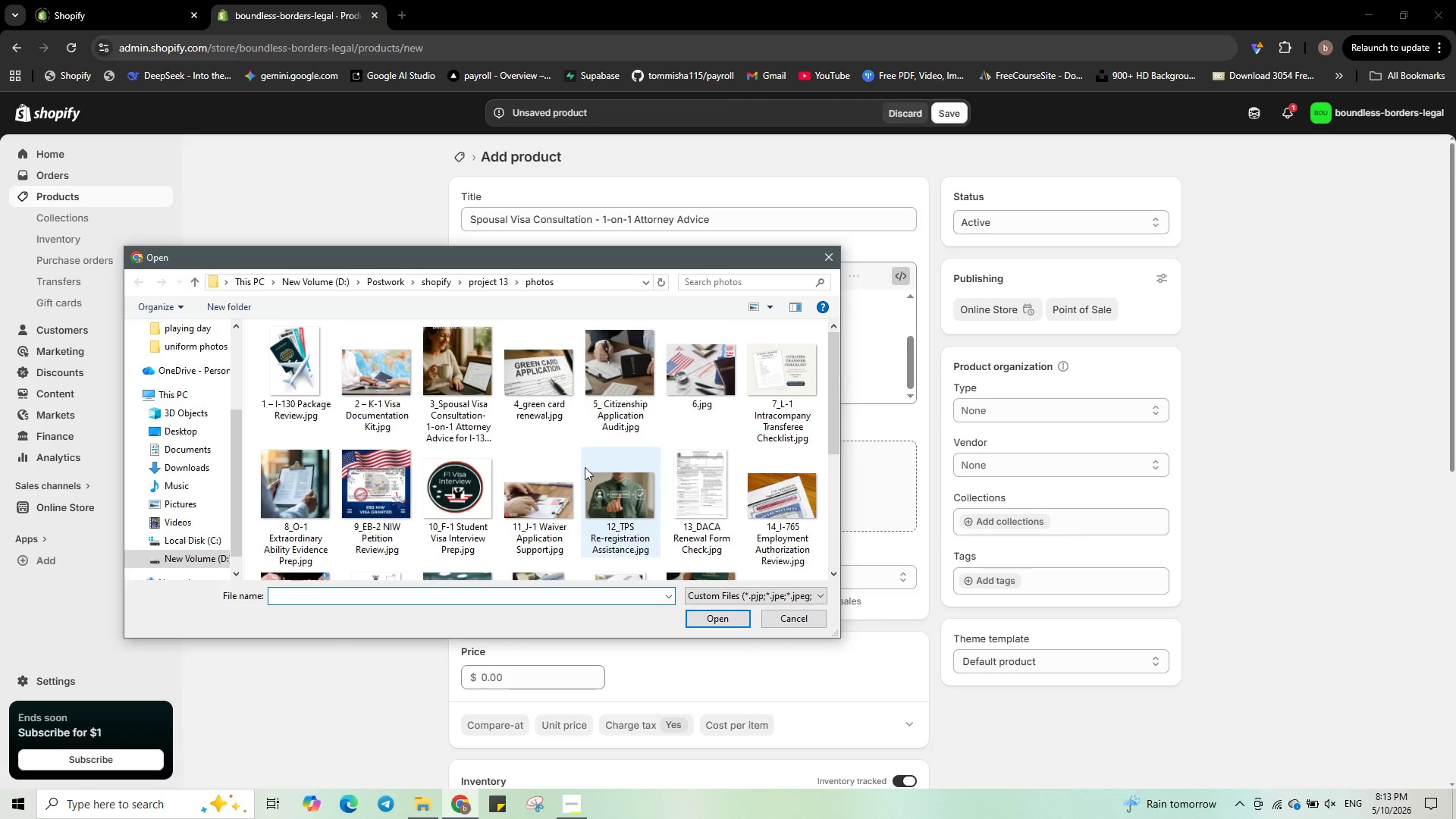 
wait(6.42)
 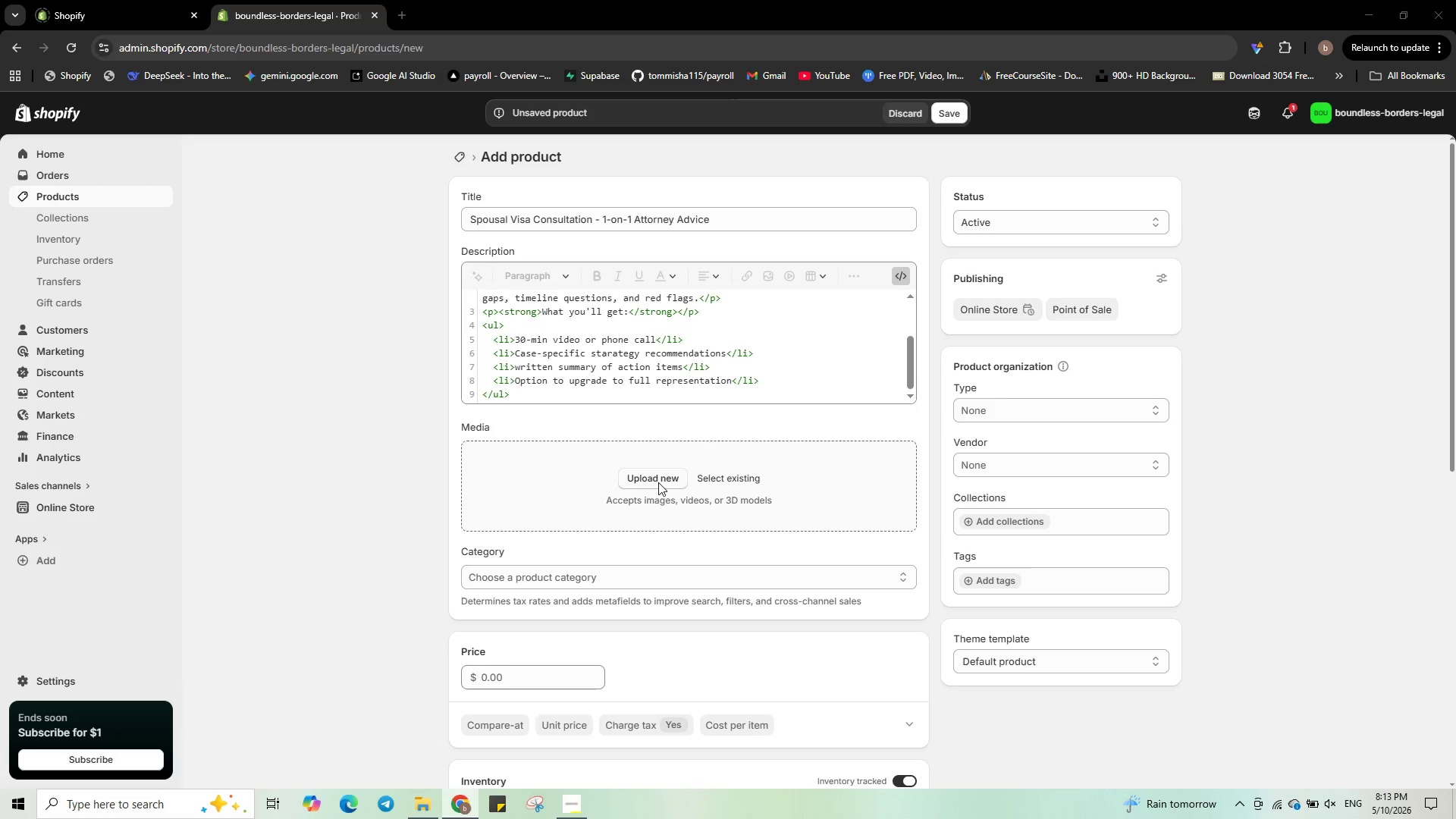 
scroll: coordinate [491, 413], scroll_direction: down, amount: 2.0
 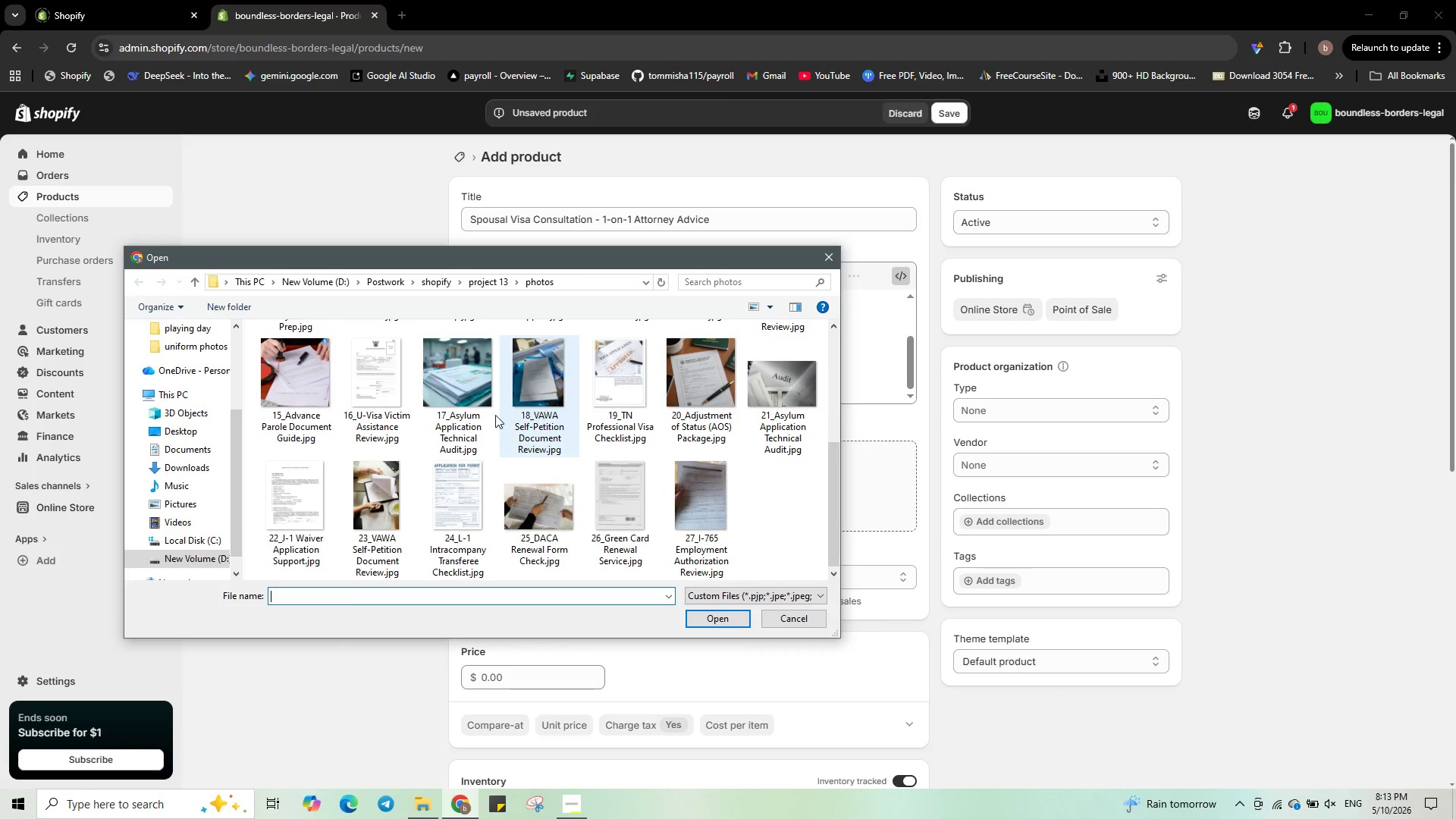 
scroll: coordinate [306, 537], scroll_direction: none, amount: 0.0
 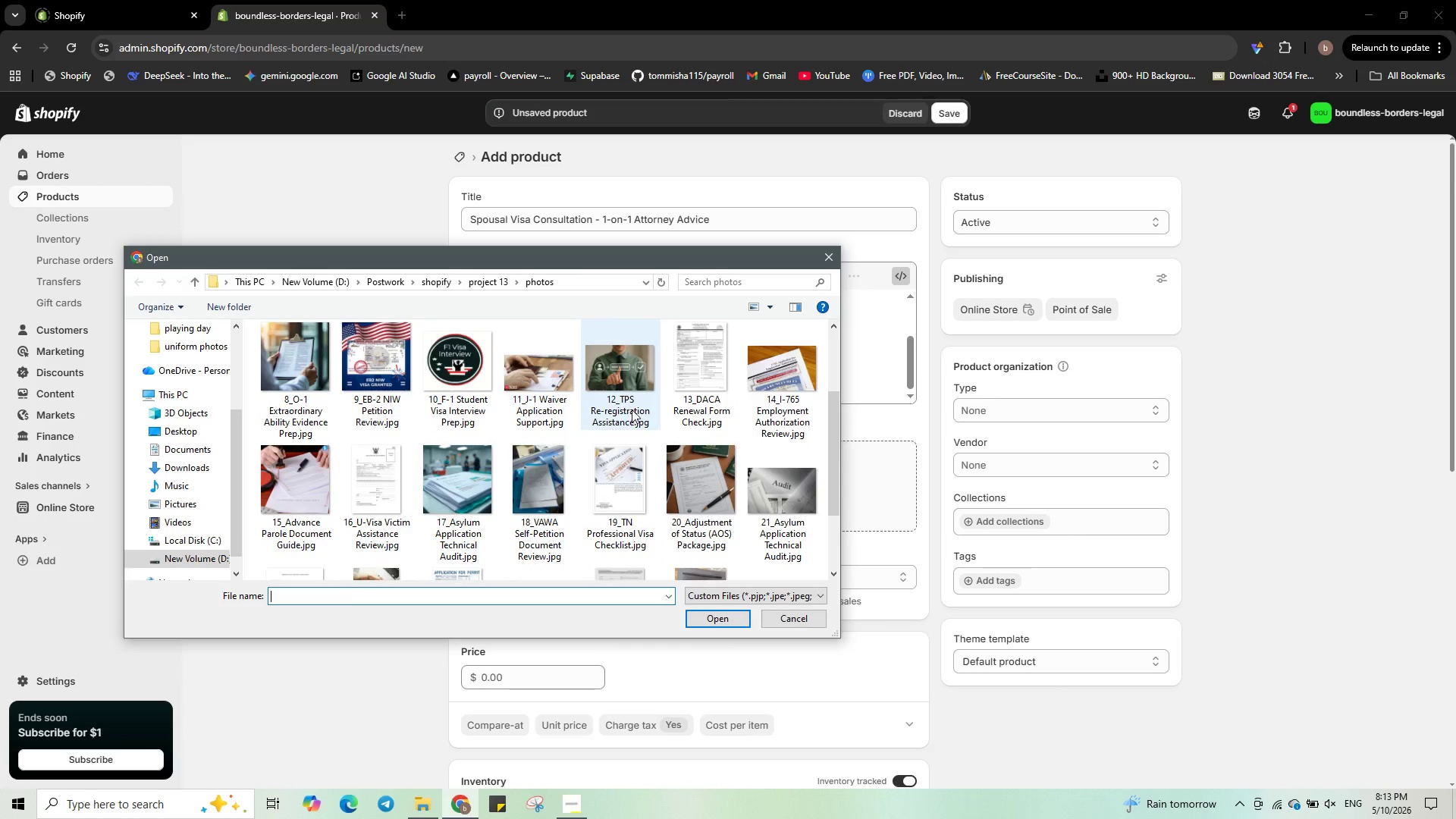 
scroll: coordinate [656, 410], scroll_direction: up, amount: 2.0
 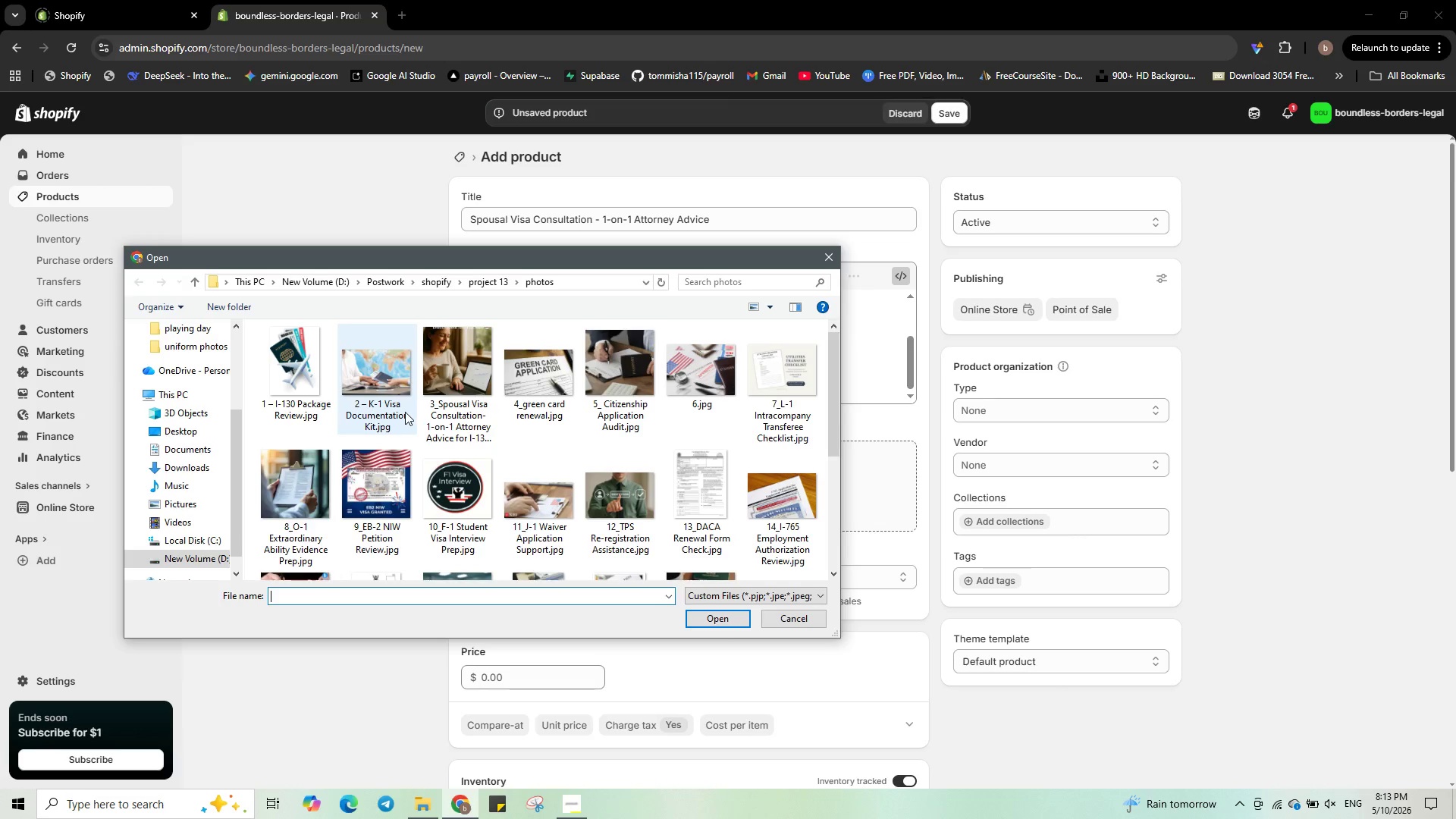 
left_click([404, 412])
 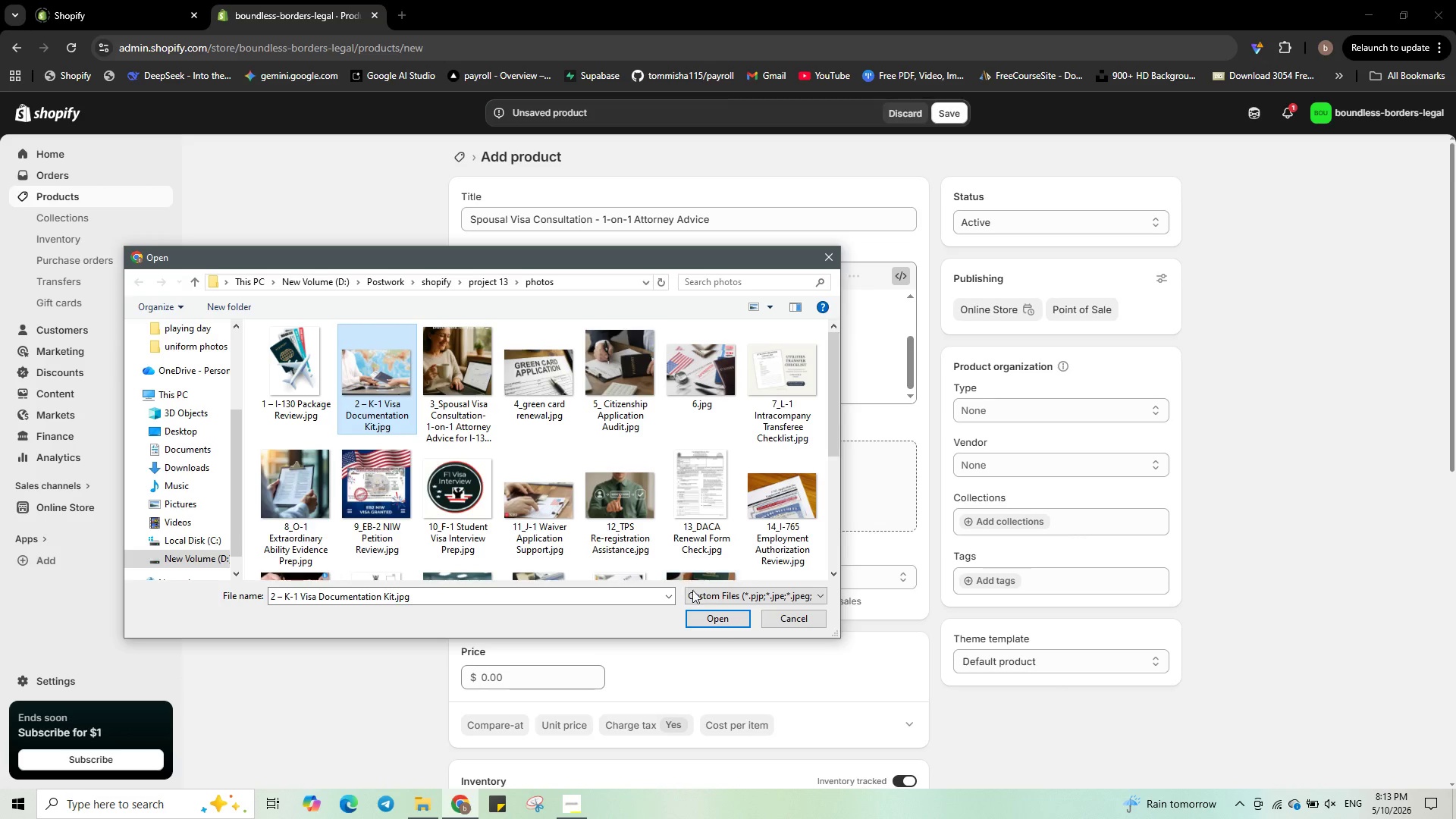 
left_click([705, 618])
 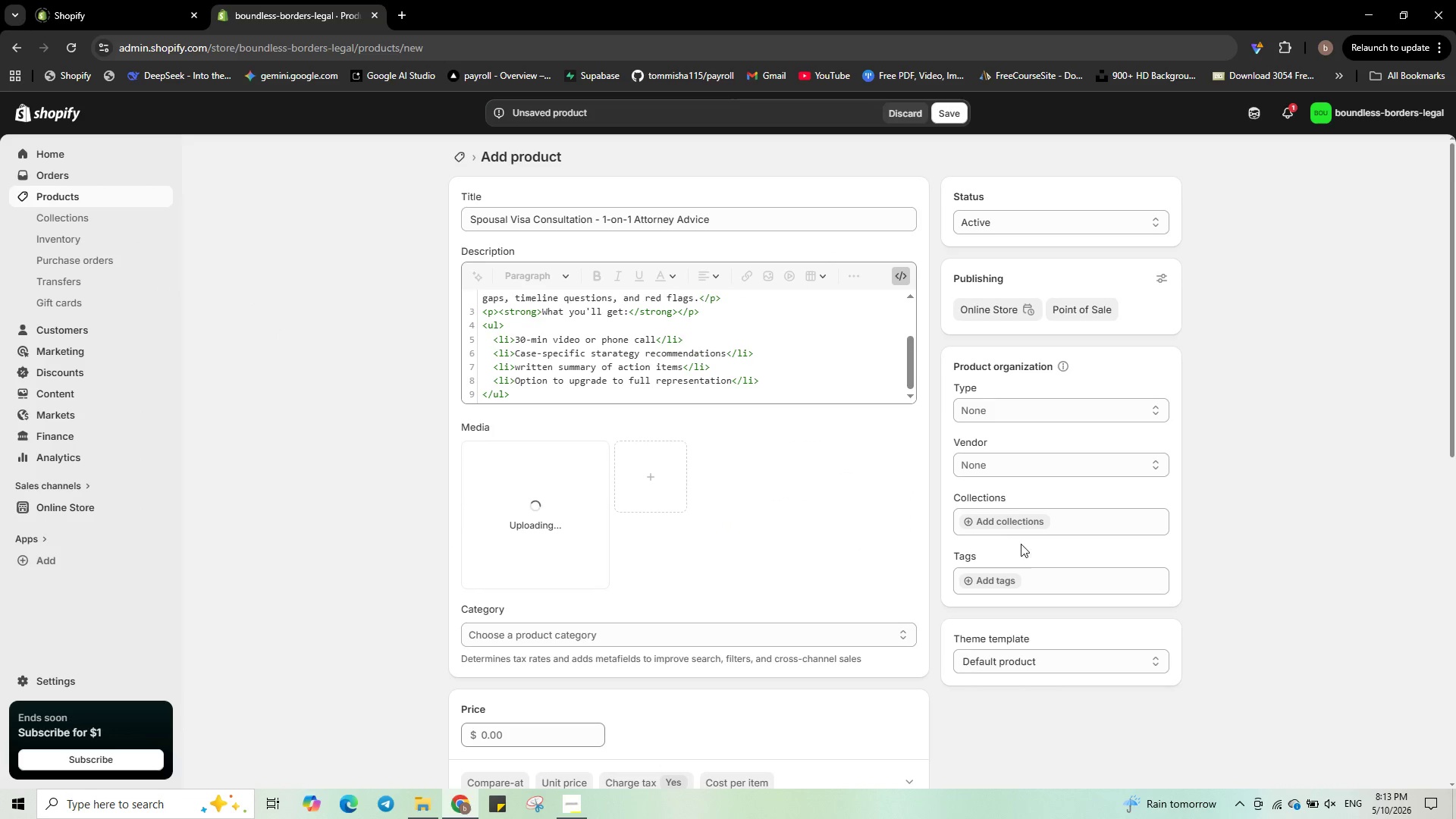 
left_click([999, 576])
 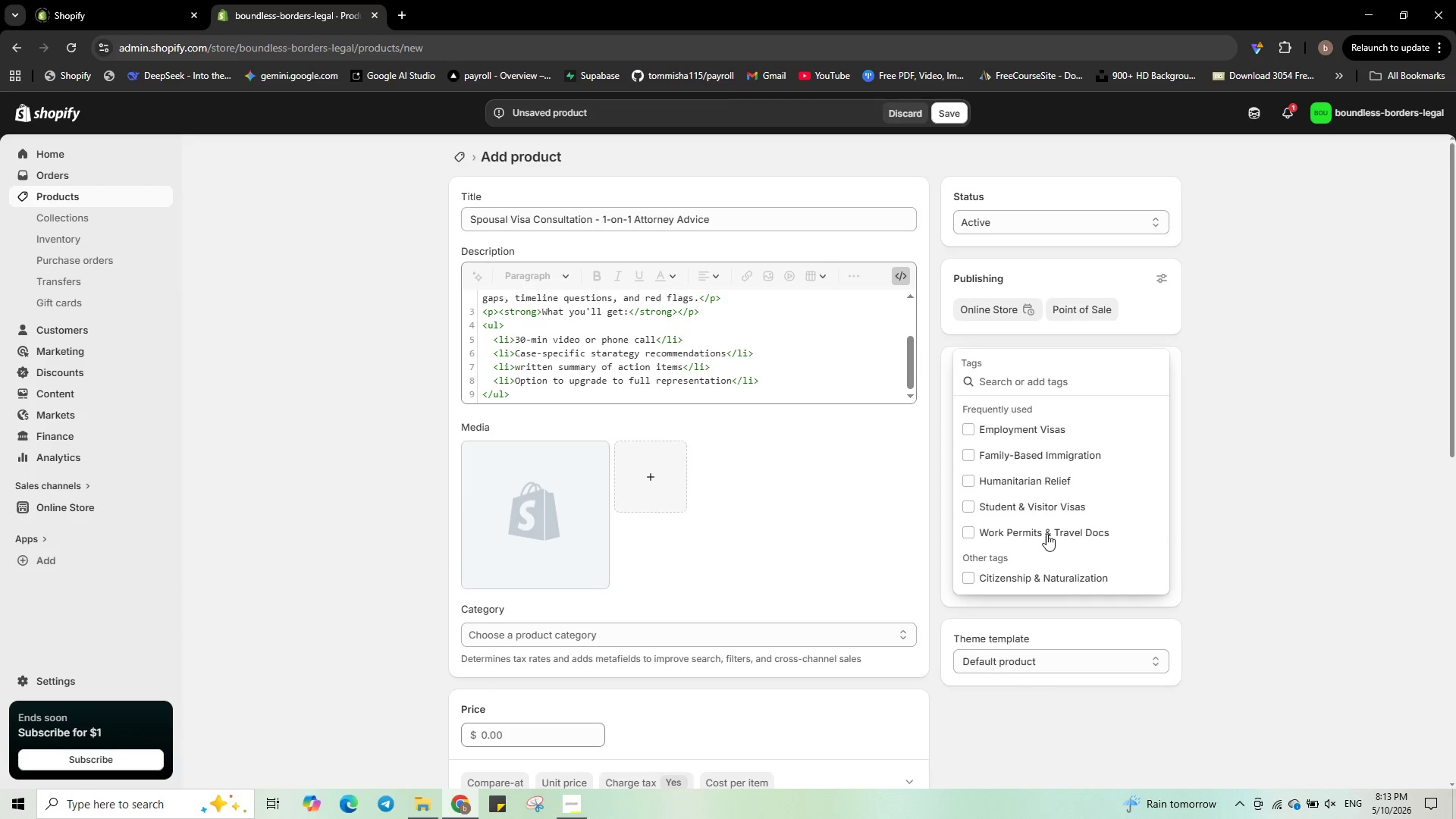 
left_click([1028, 477])
 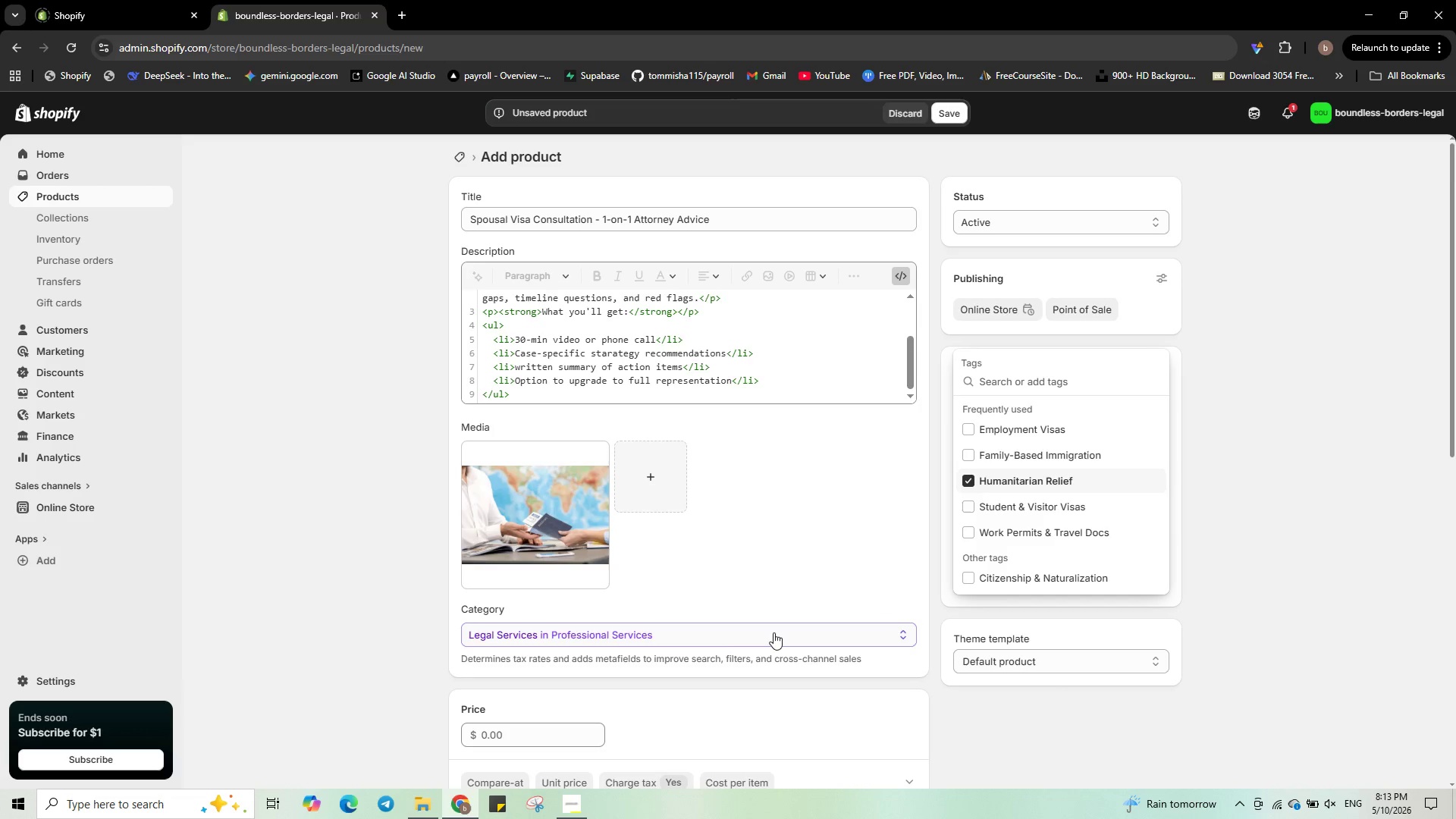 
scroll: coordinate [766, 634], scroll_direction: none, amount: 0.0
 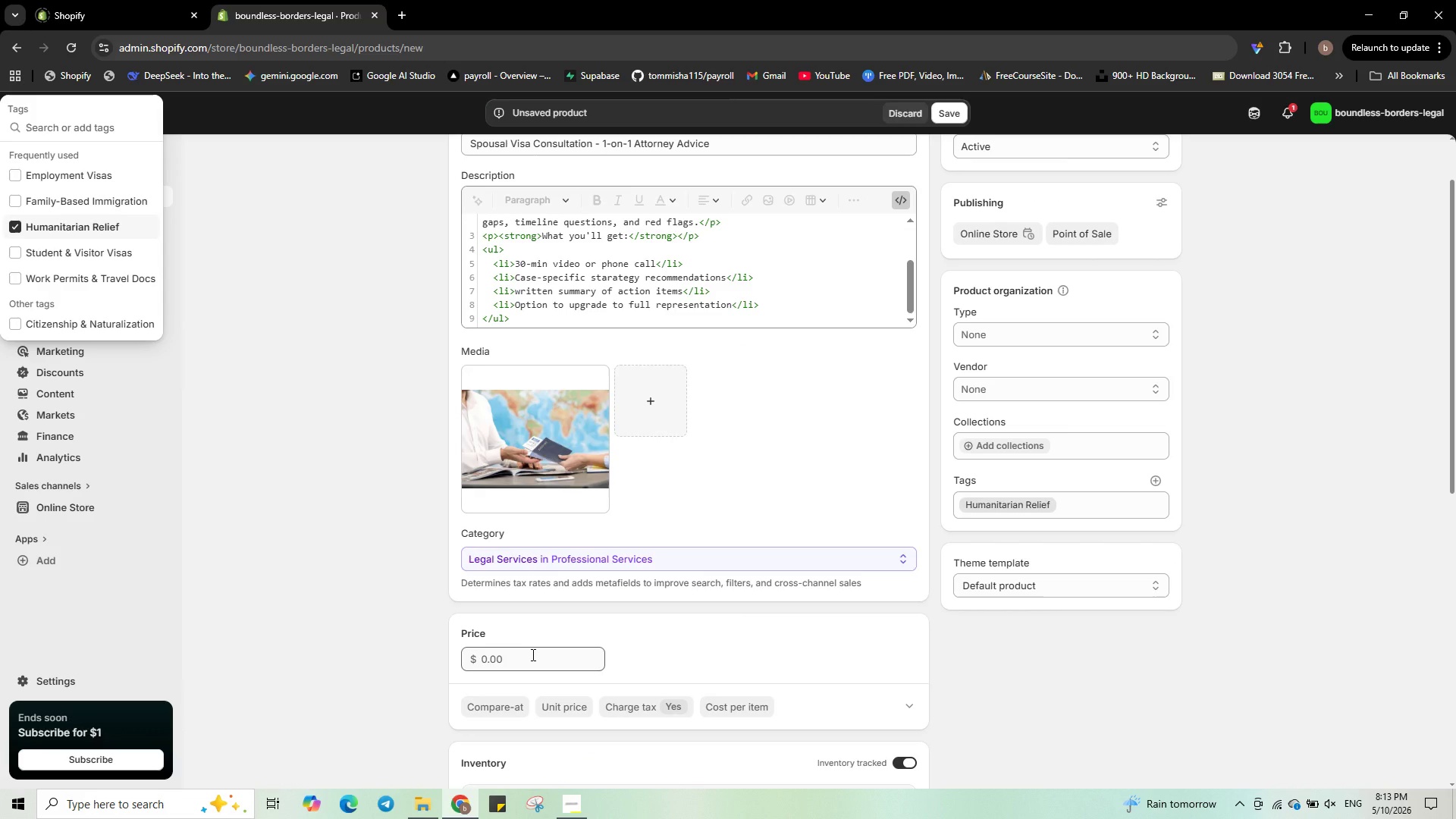 
left_click([532, 654])
 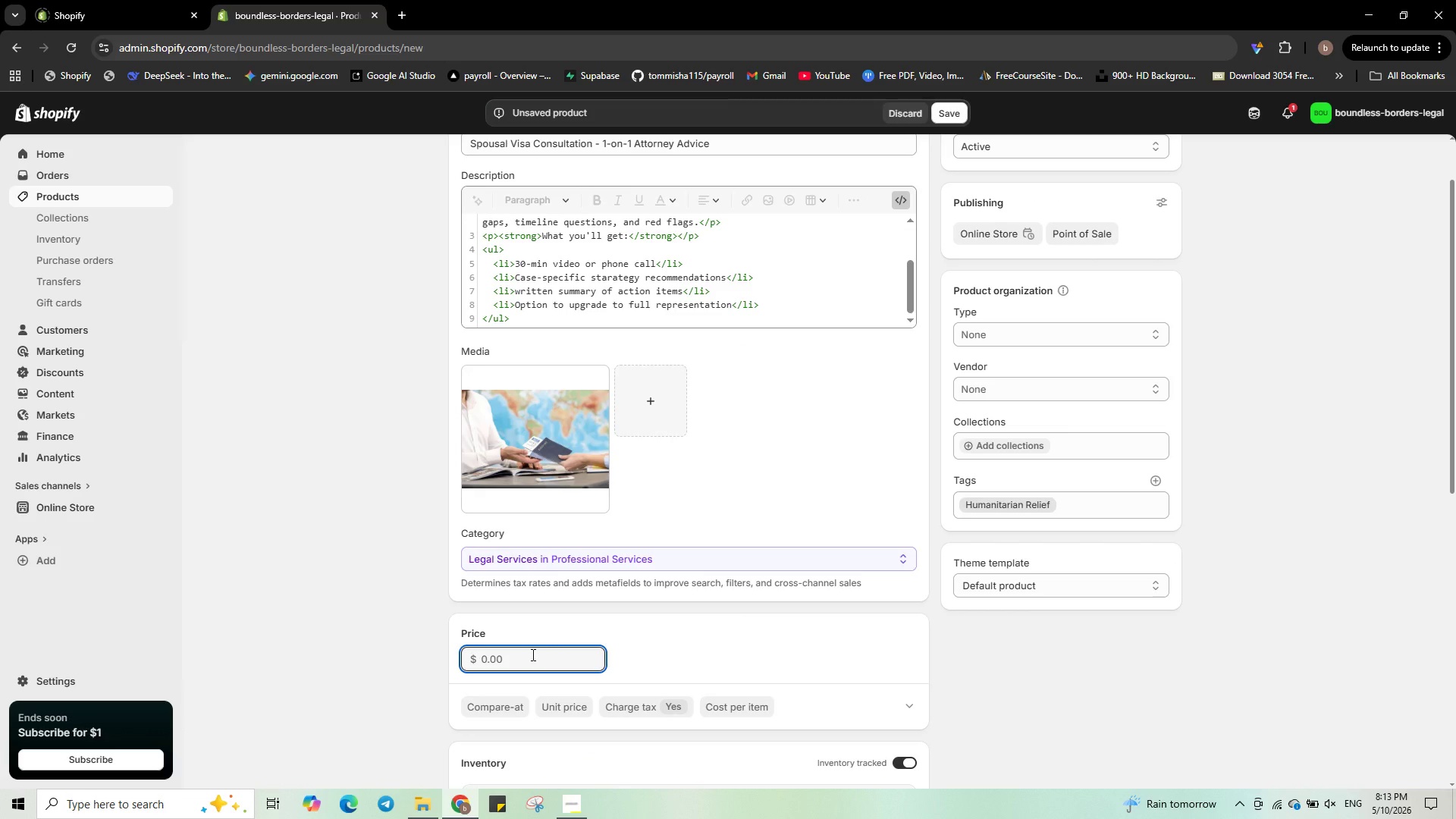 
key(Numpad2)
 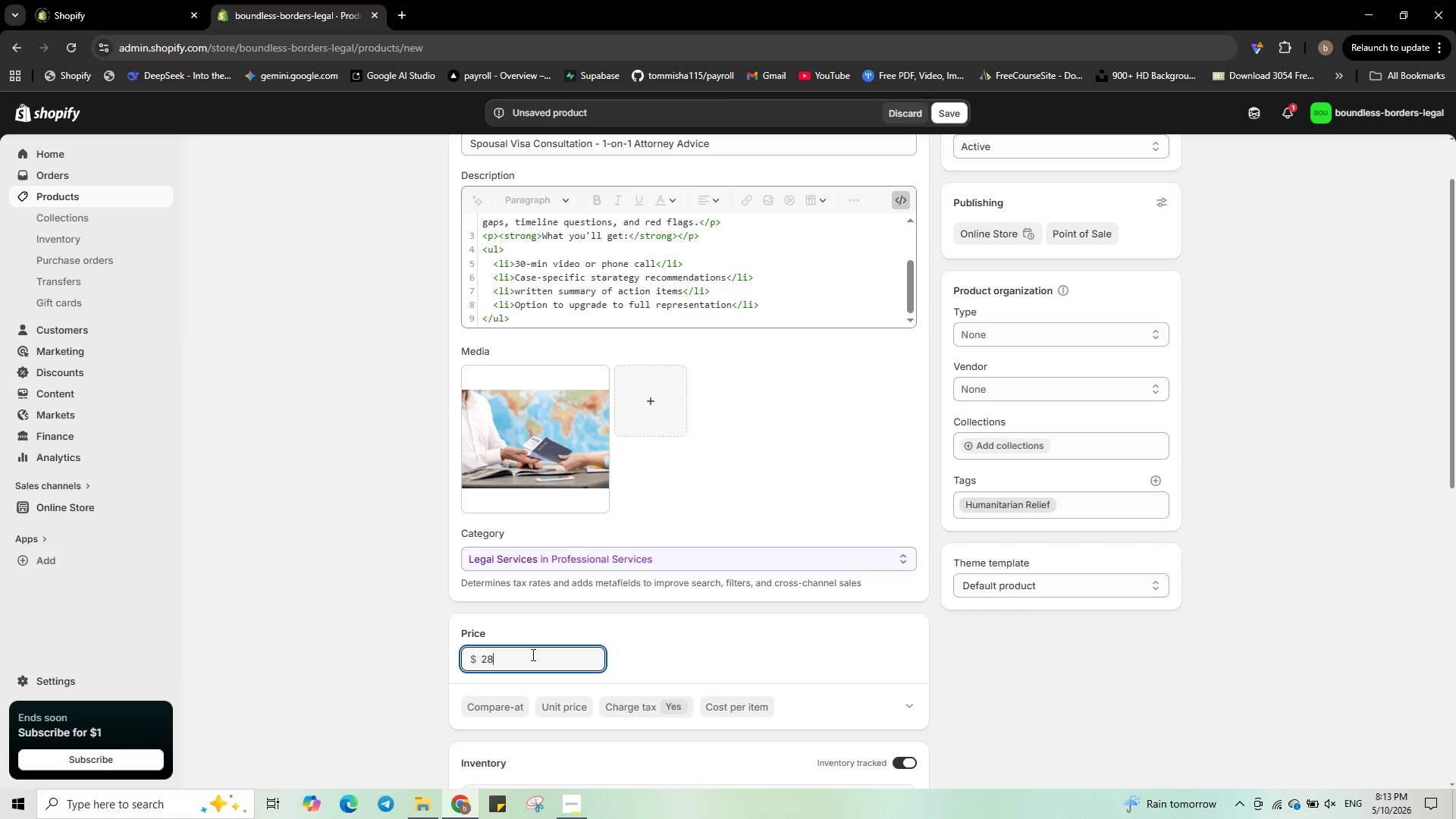 
key(Numpad8)
 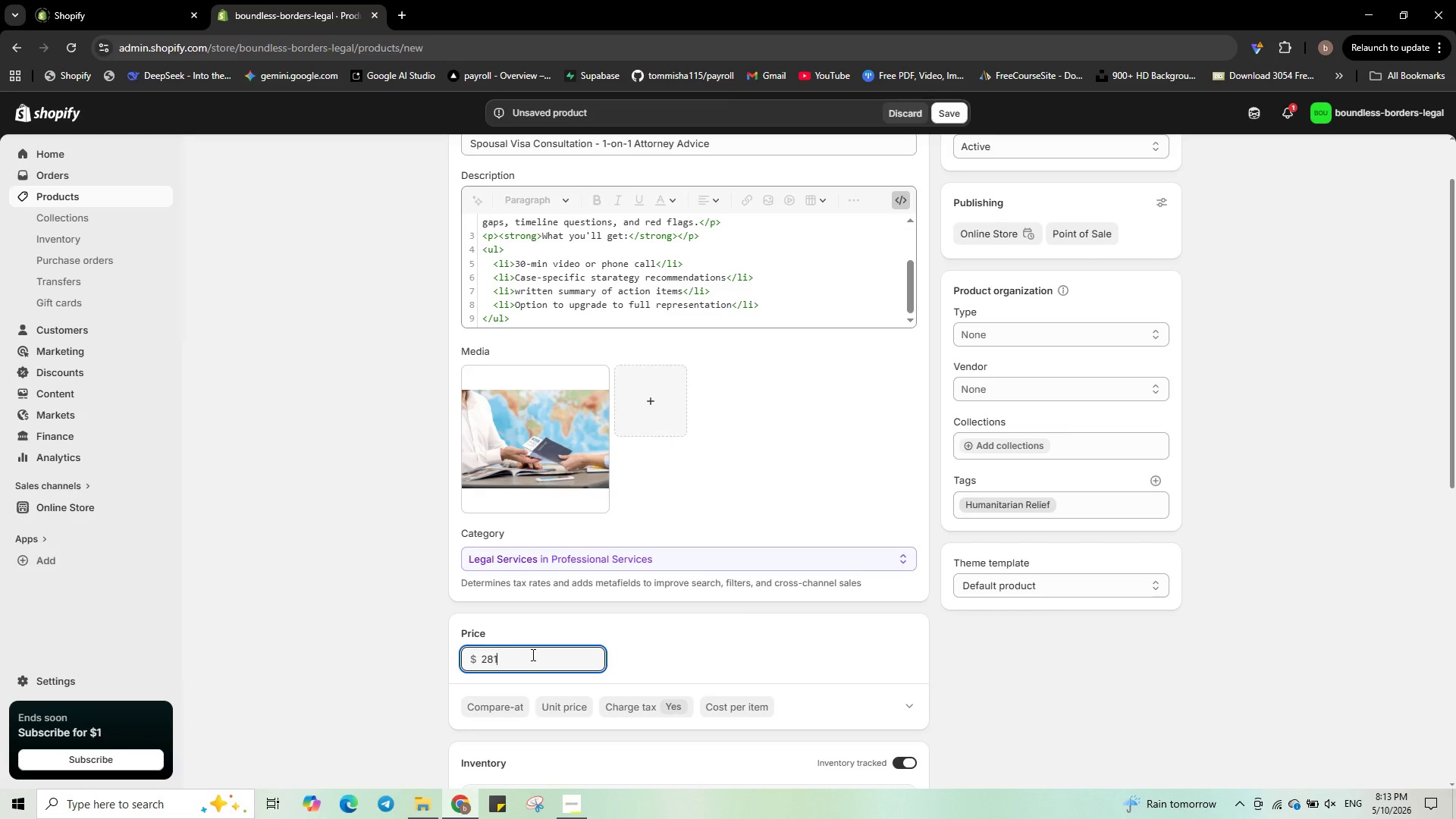 
key(Numpad1)
 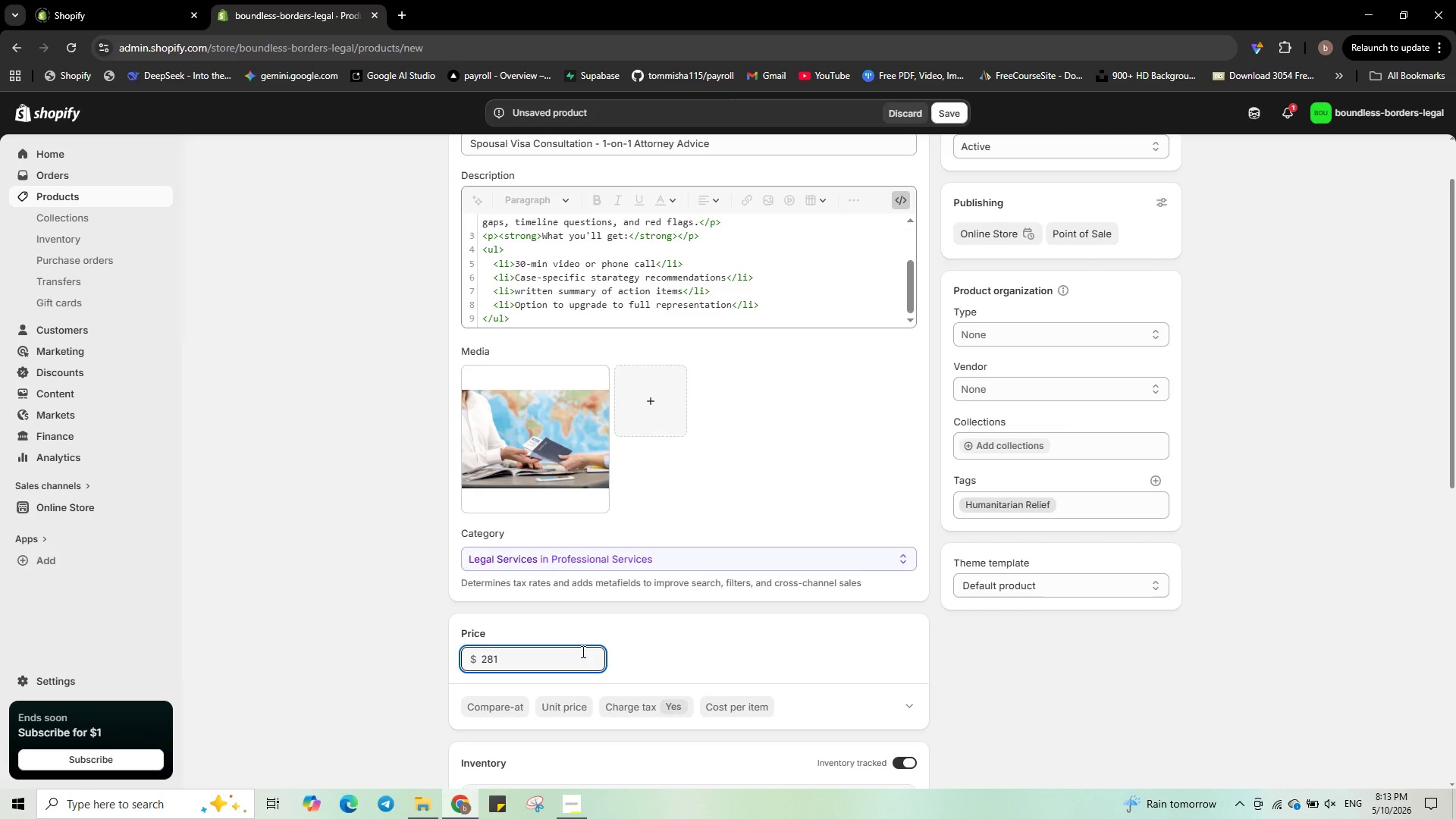 
scroll: coordinate [582, 651], scroll_direction: down, amount: 1.0
 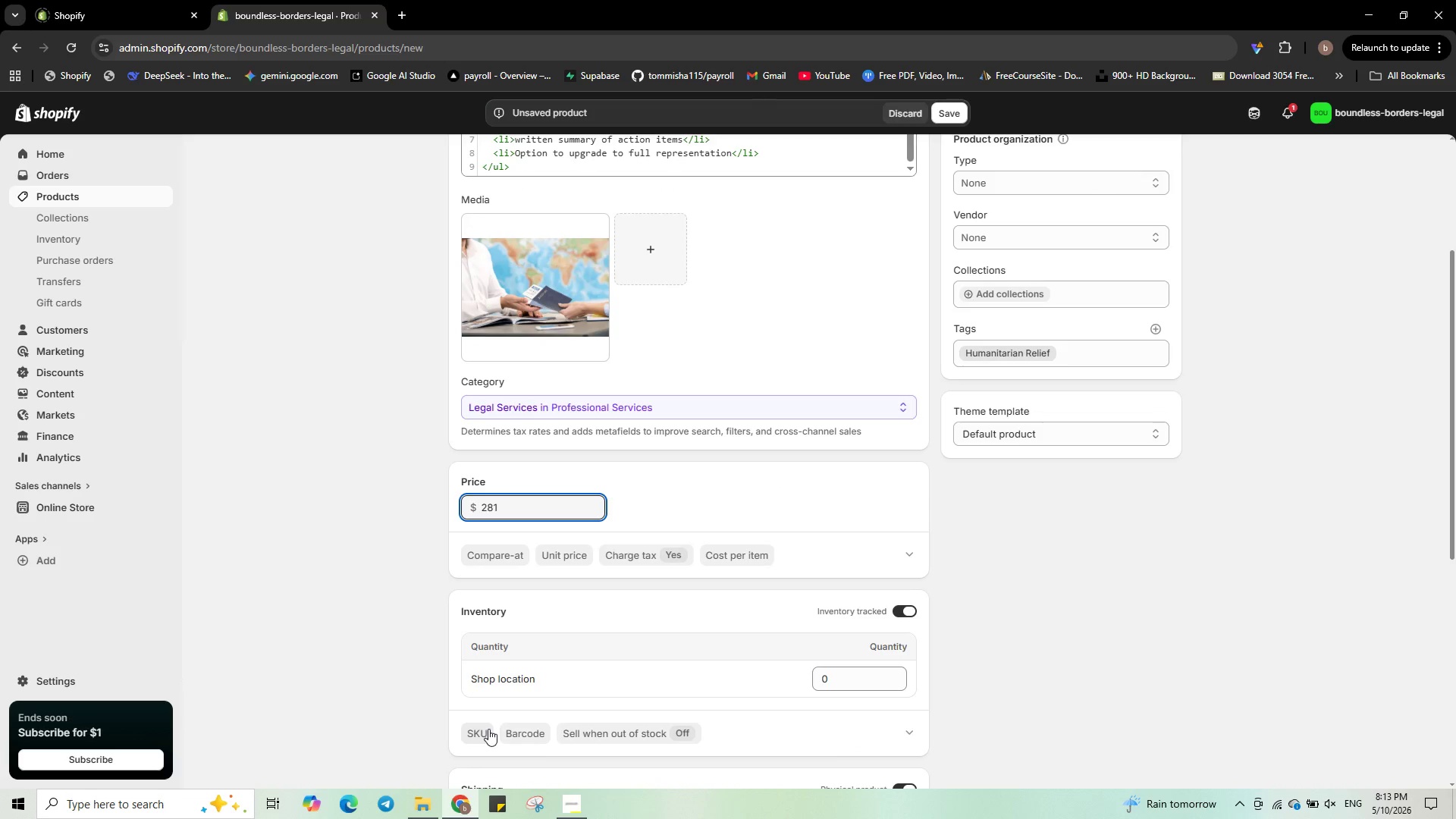 
left_click([486, 729])
 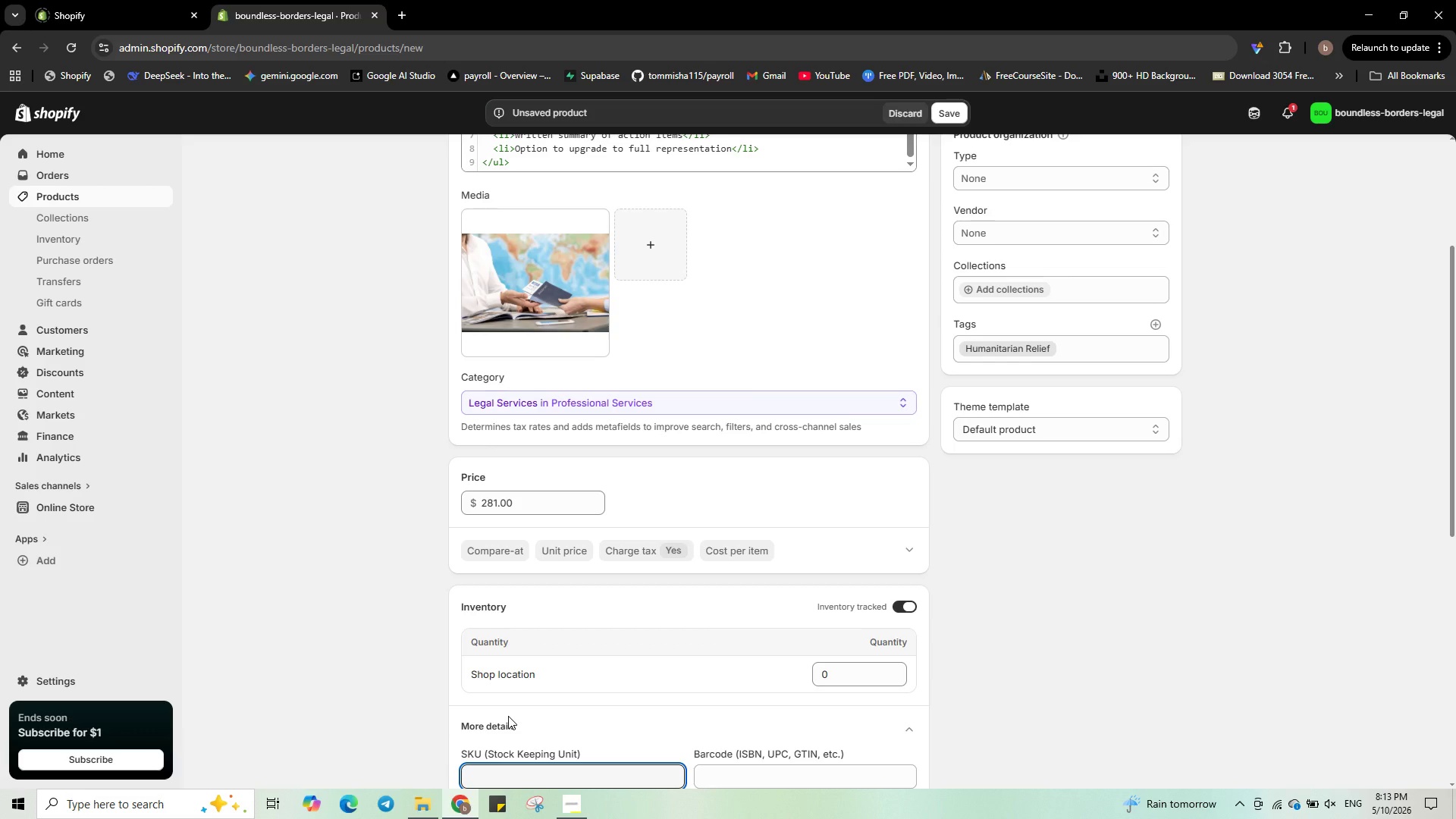 
type(BBL-0040)
 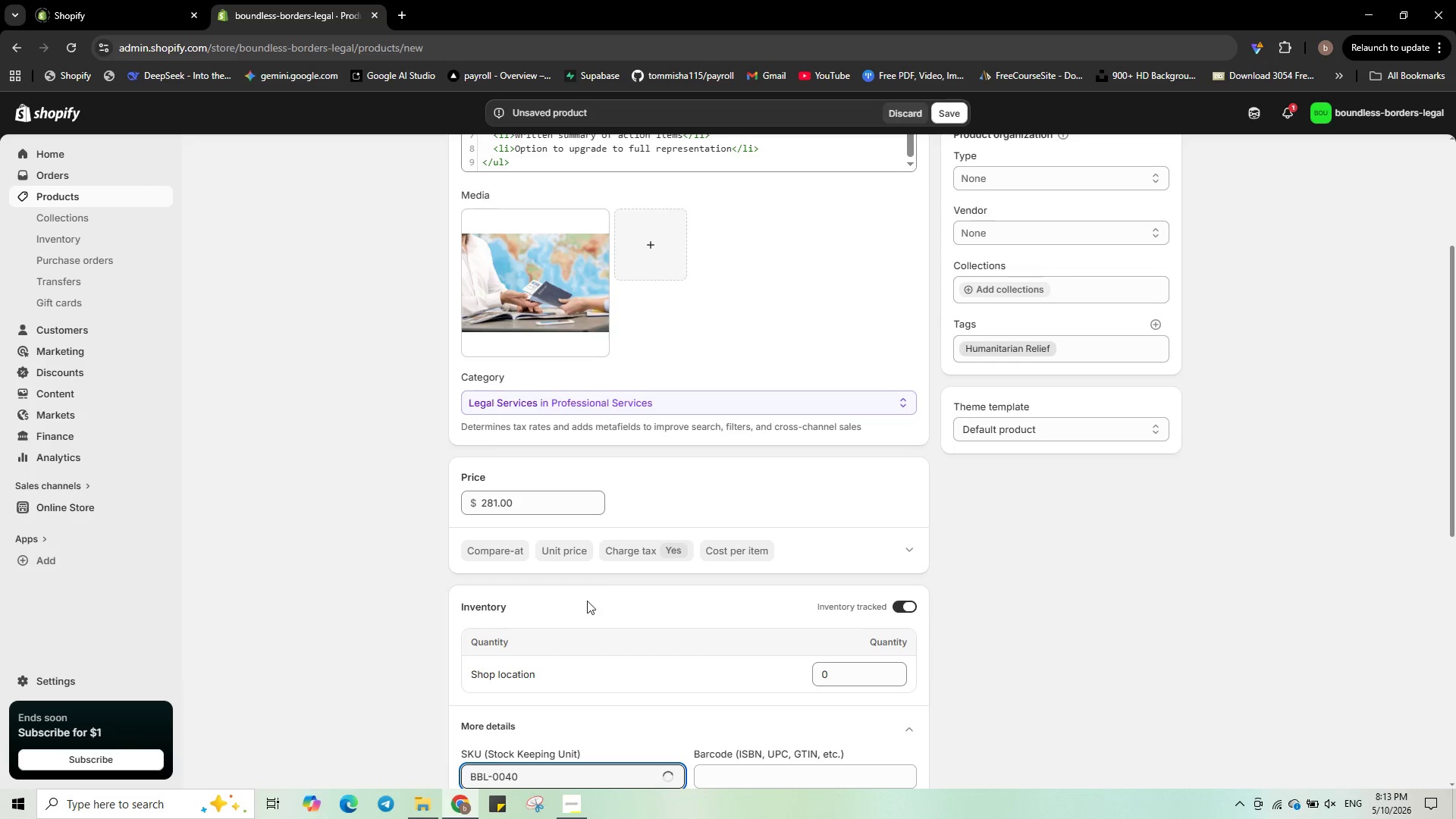 
scroll: coordinate [602, 570], scroll_direction: up, amount: 1.0
 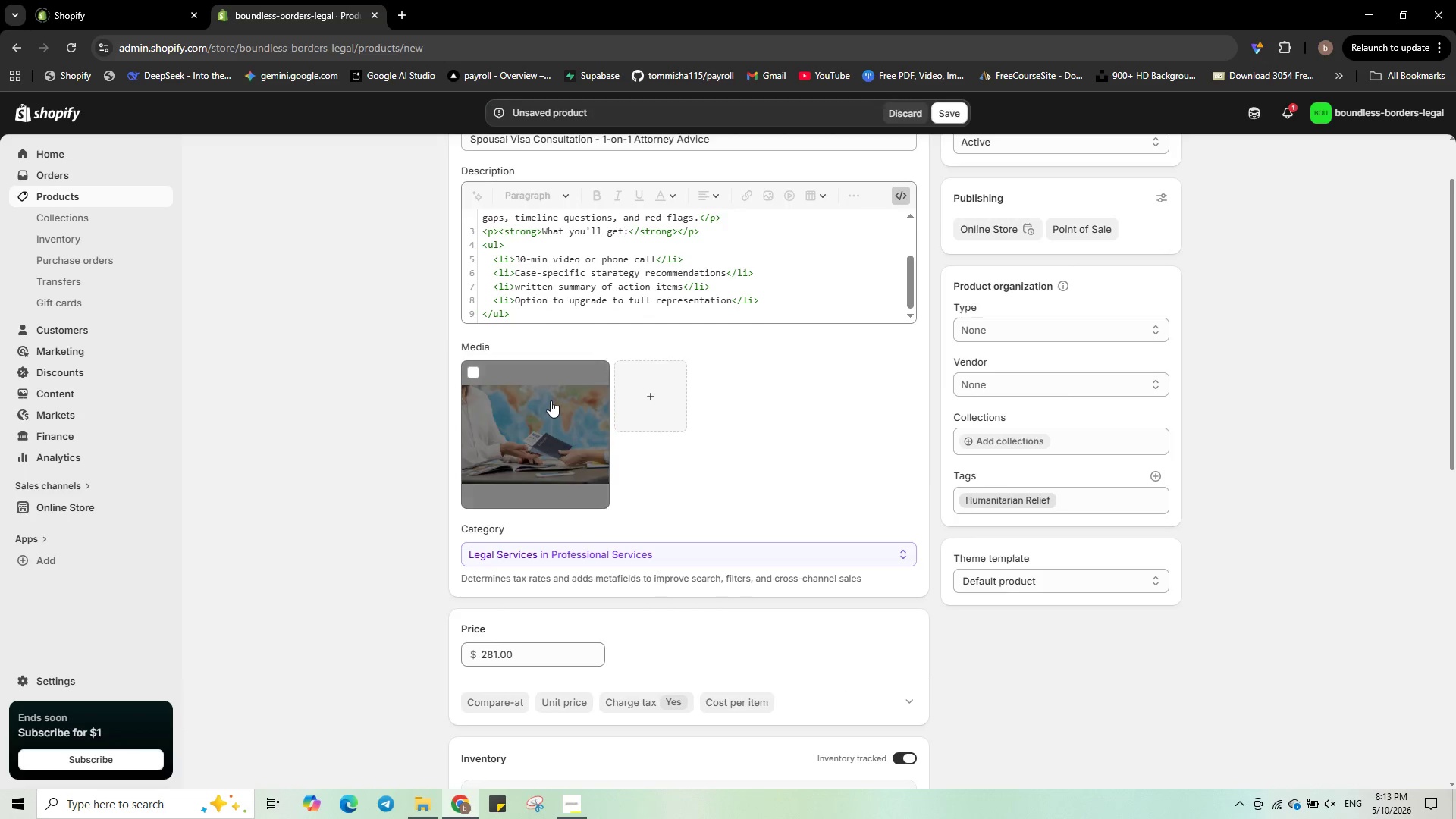 
left_click([551, 400])
 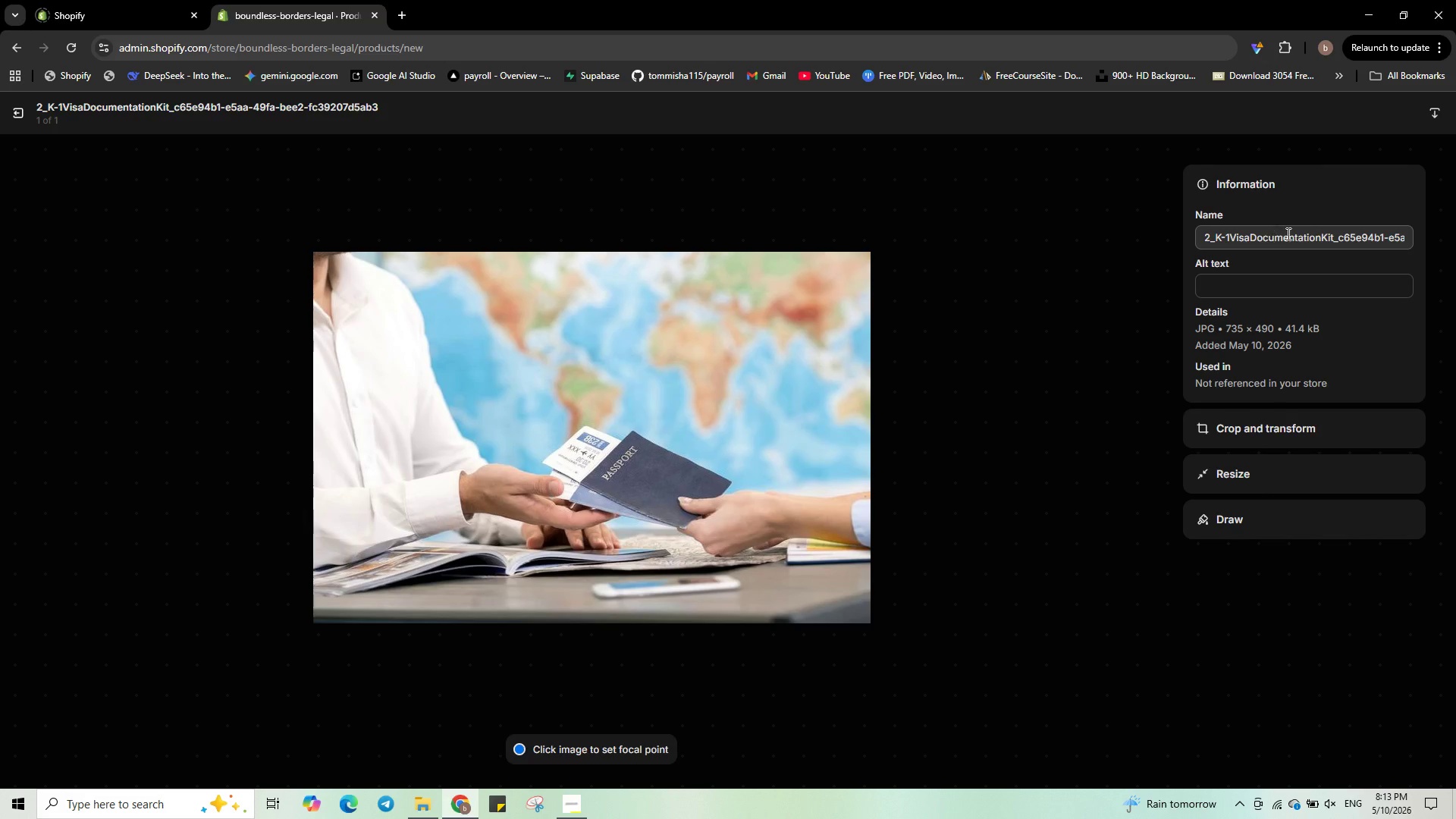 
wait(5.42)
 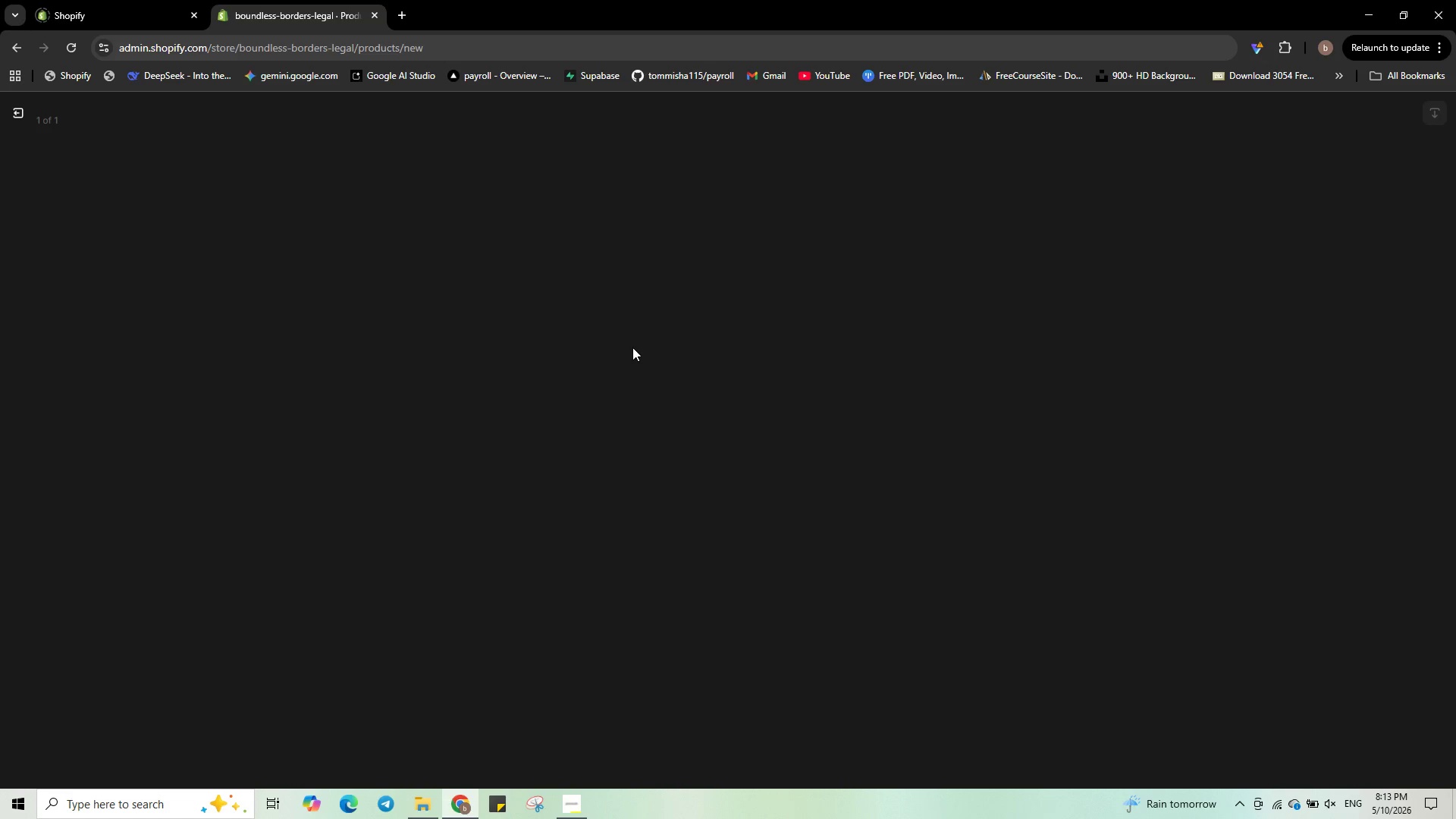 
left_click([1314, 231])
 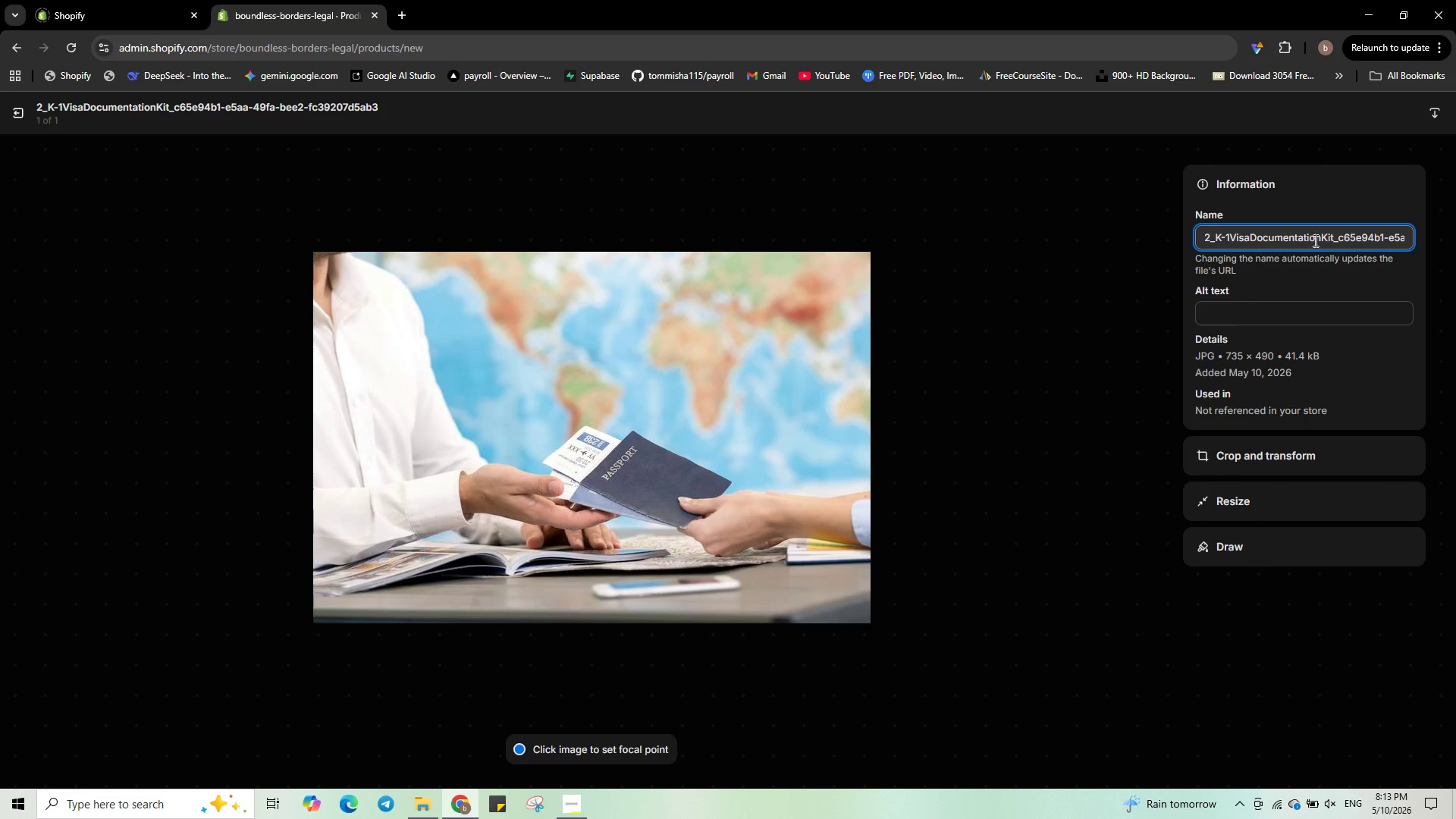 
key(Control+A)
 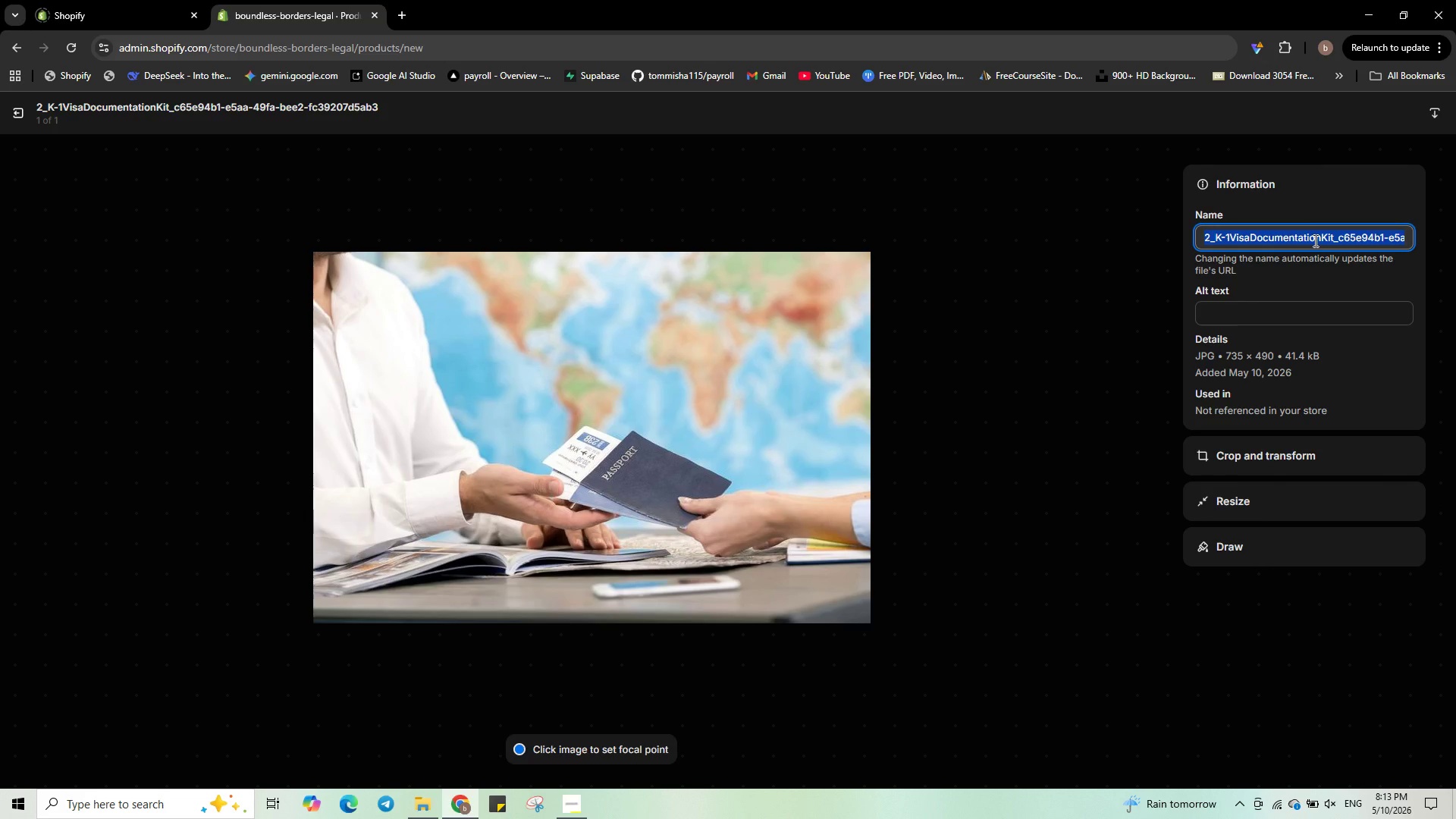 
key(Numpad4)
 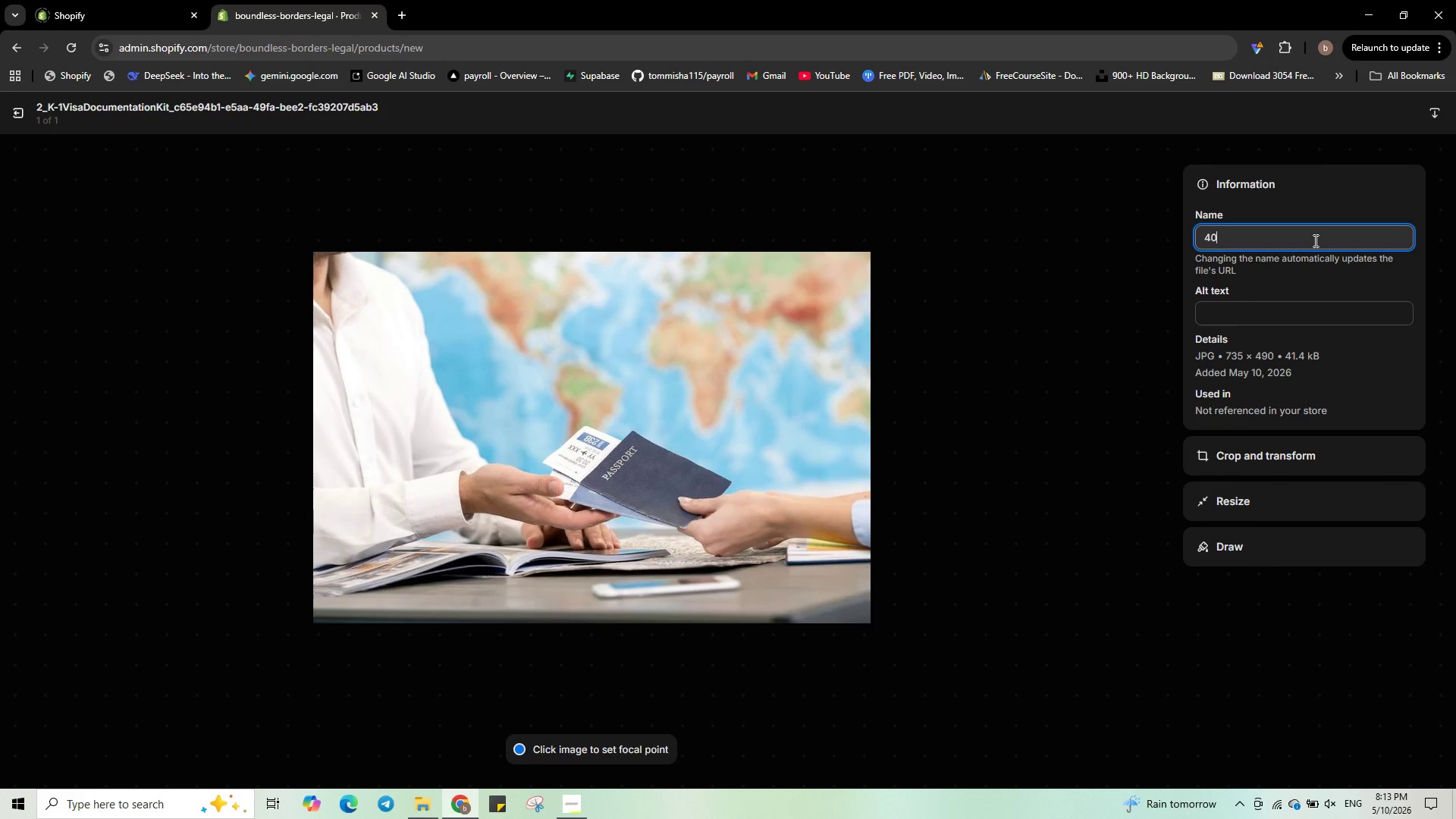 
key(Numpad0)
 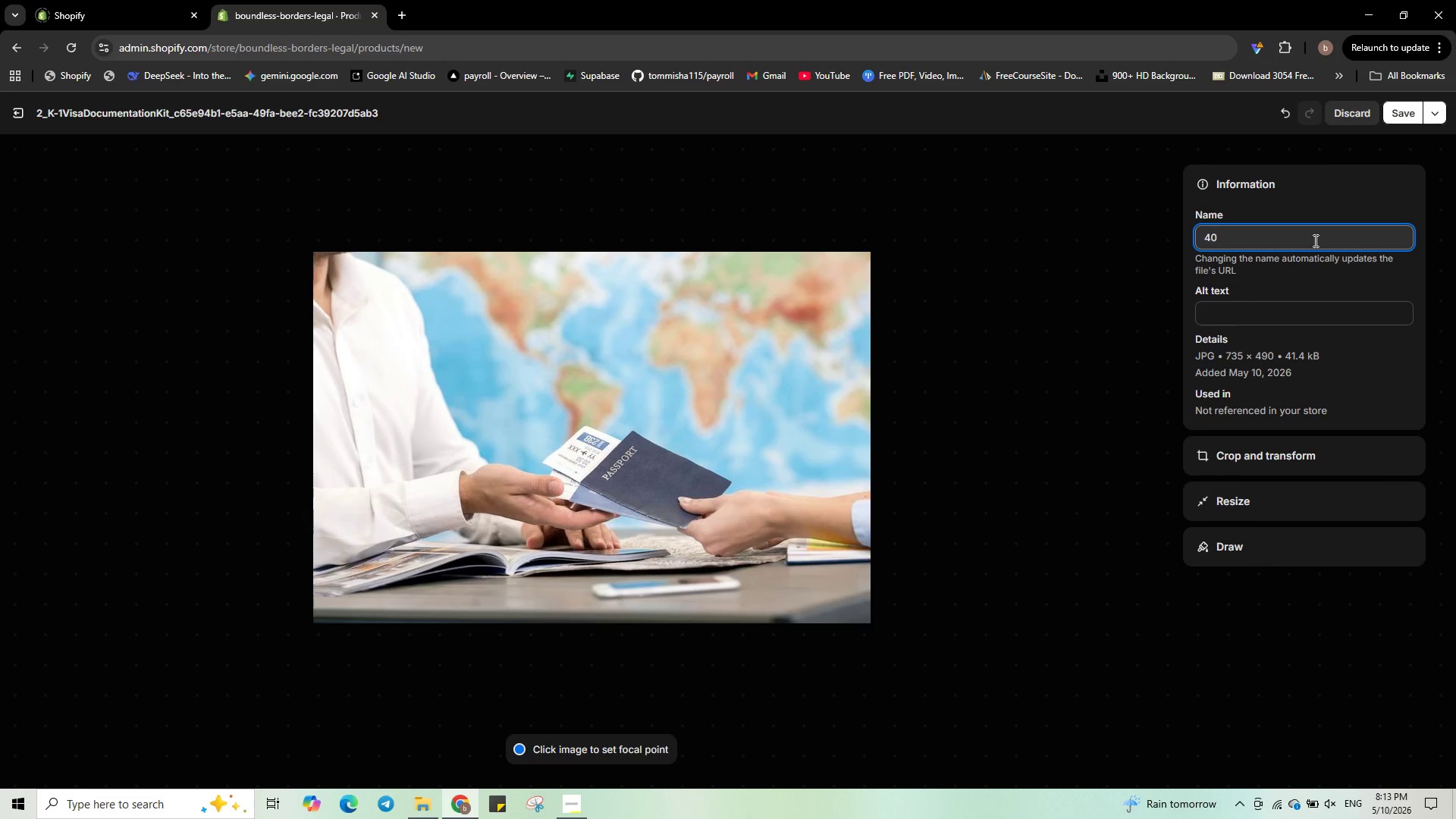 
key(Shift+Minus)
 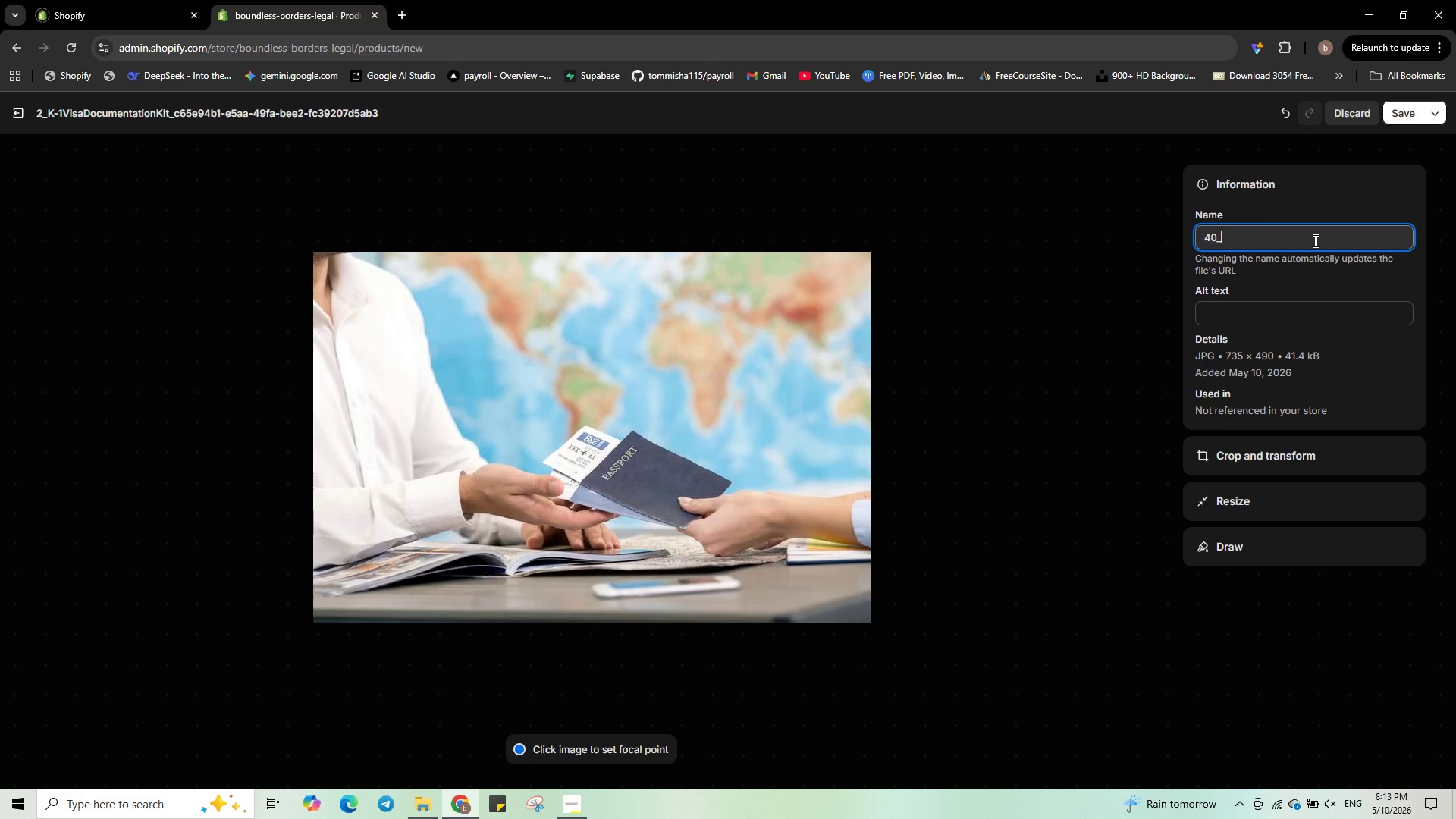 
wait(5.88)
 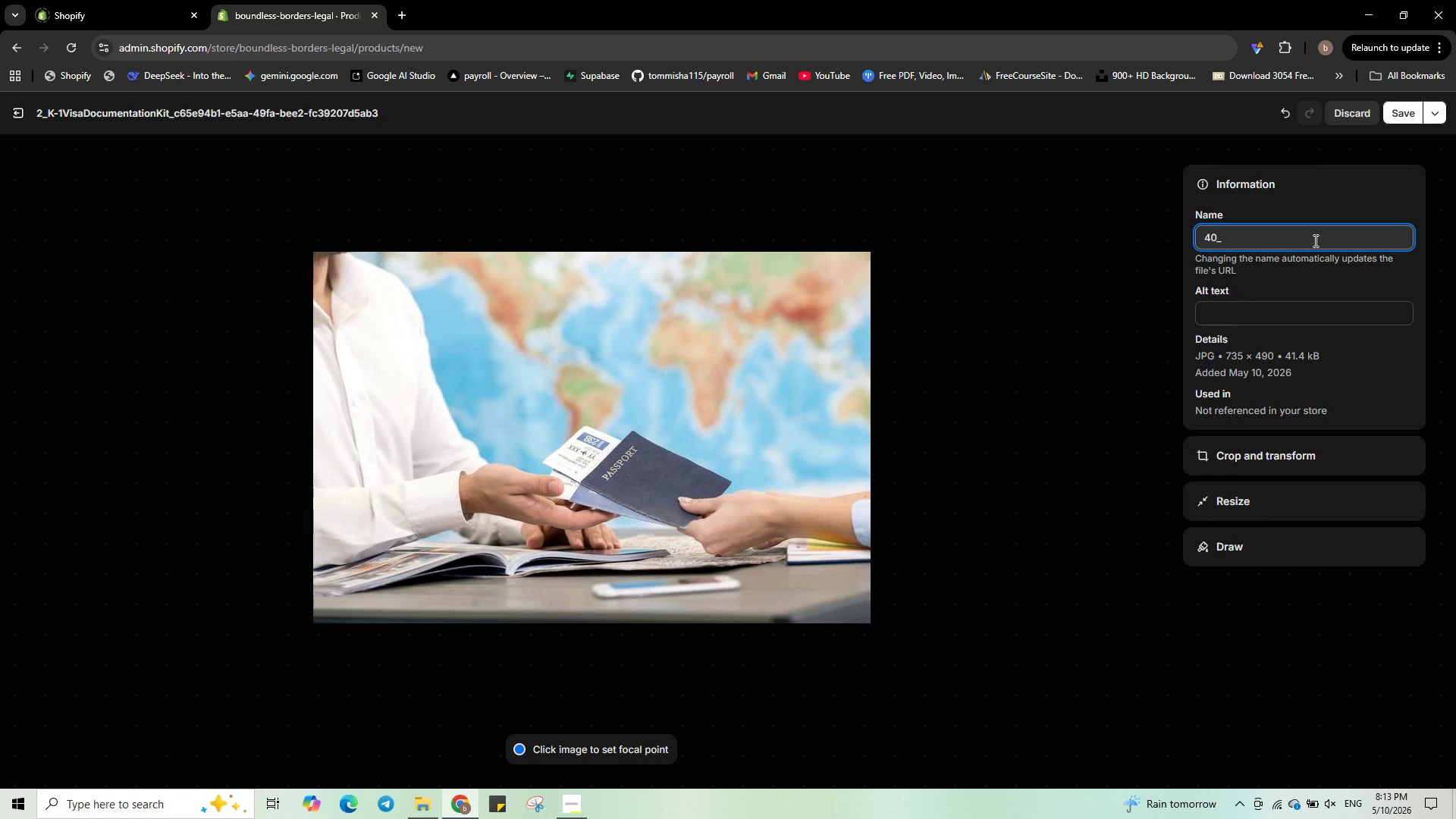 
type(Spousal visa consultation)
 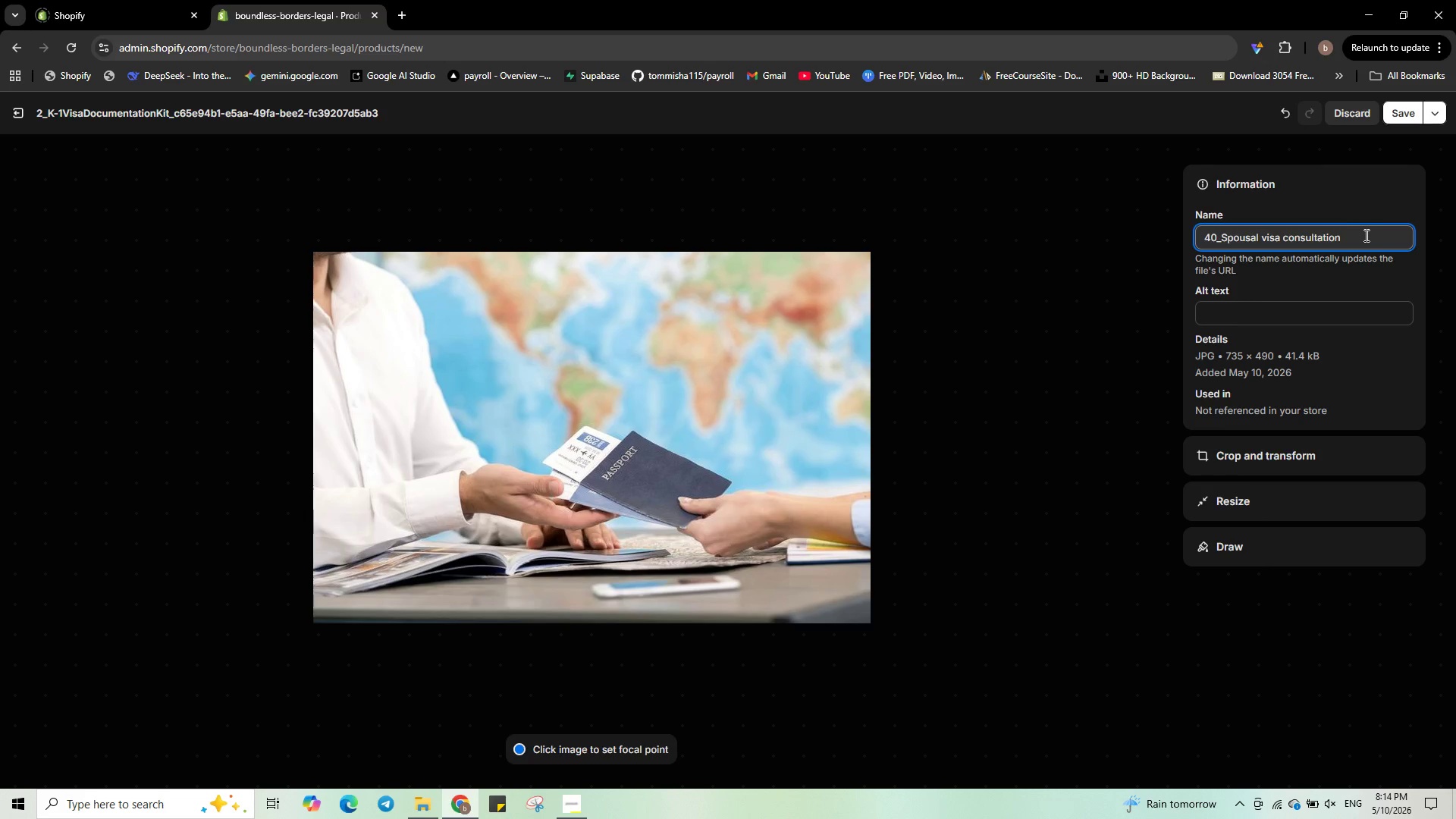 
left_click([1323, 312])
 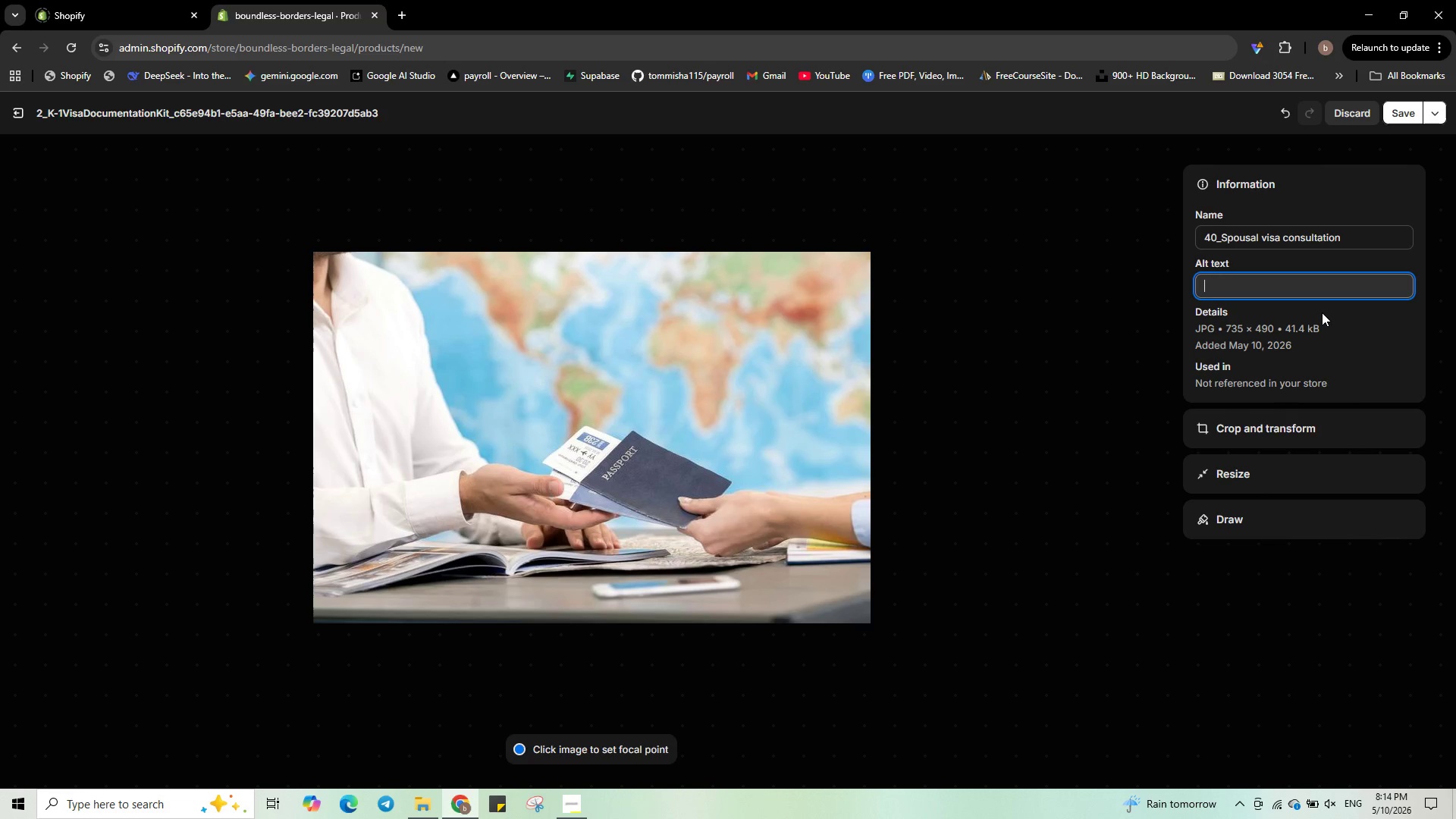 
wait(5.42)
 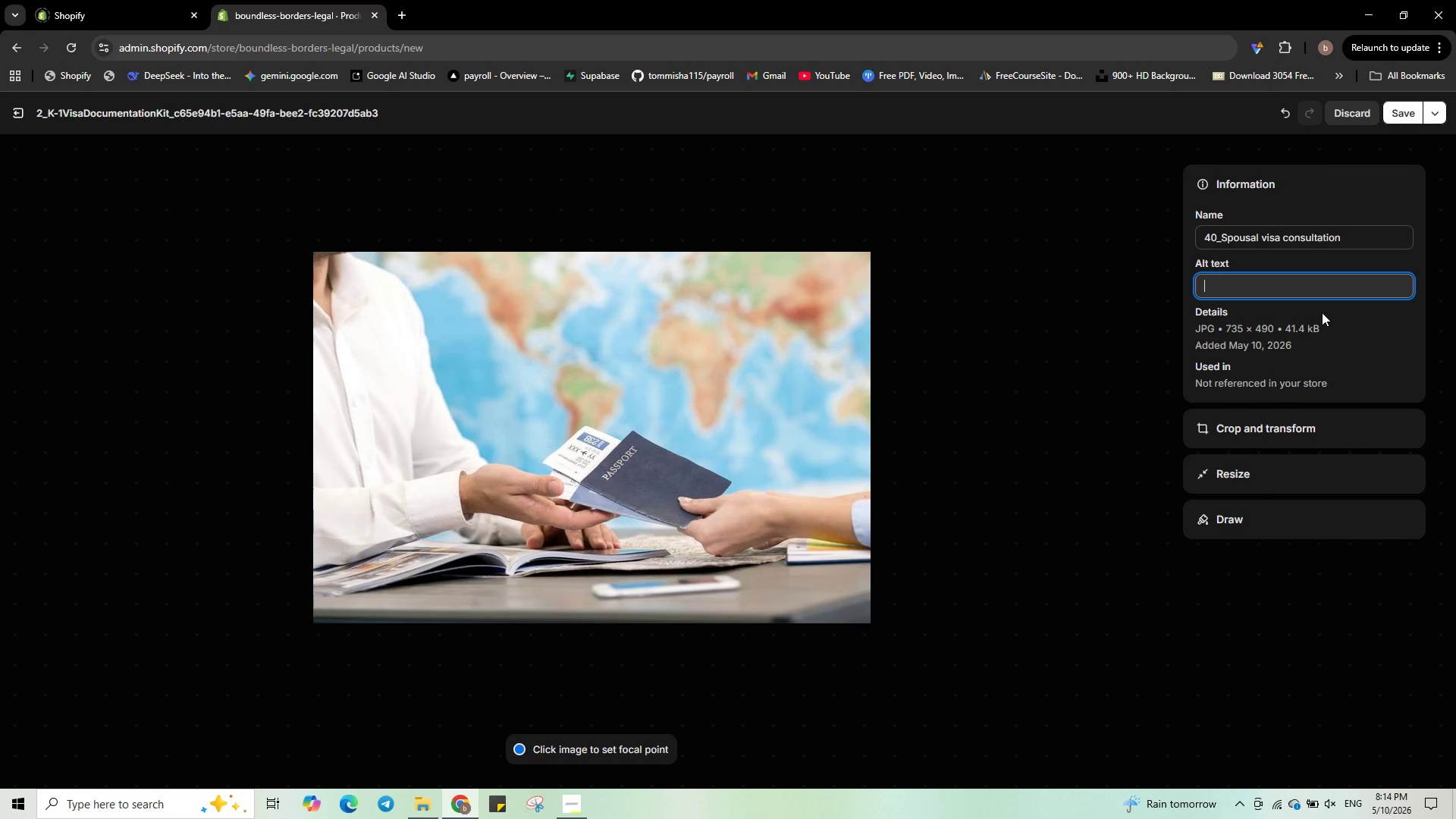 
type(Spousal Visa Consultation)
 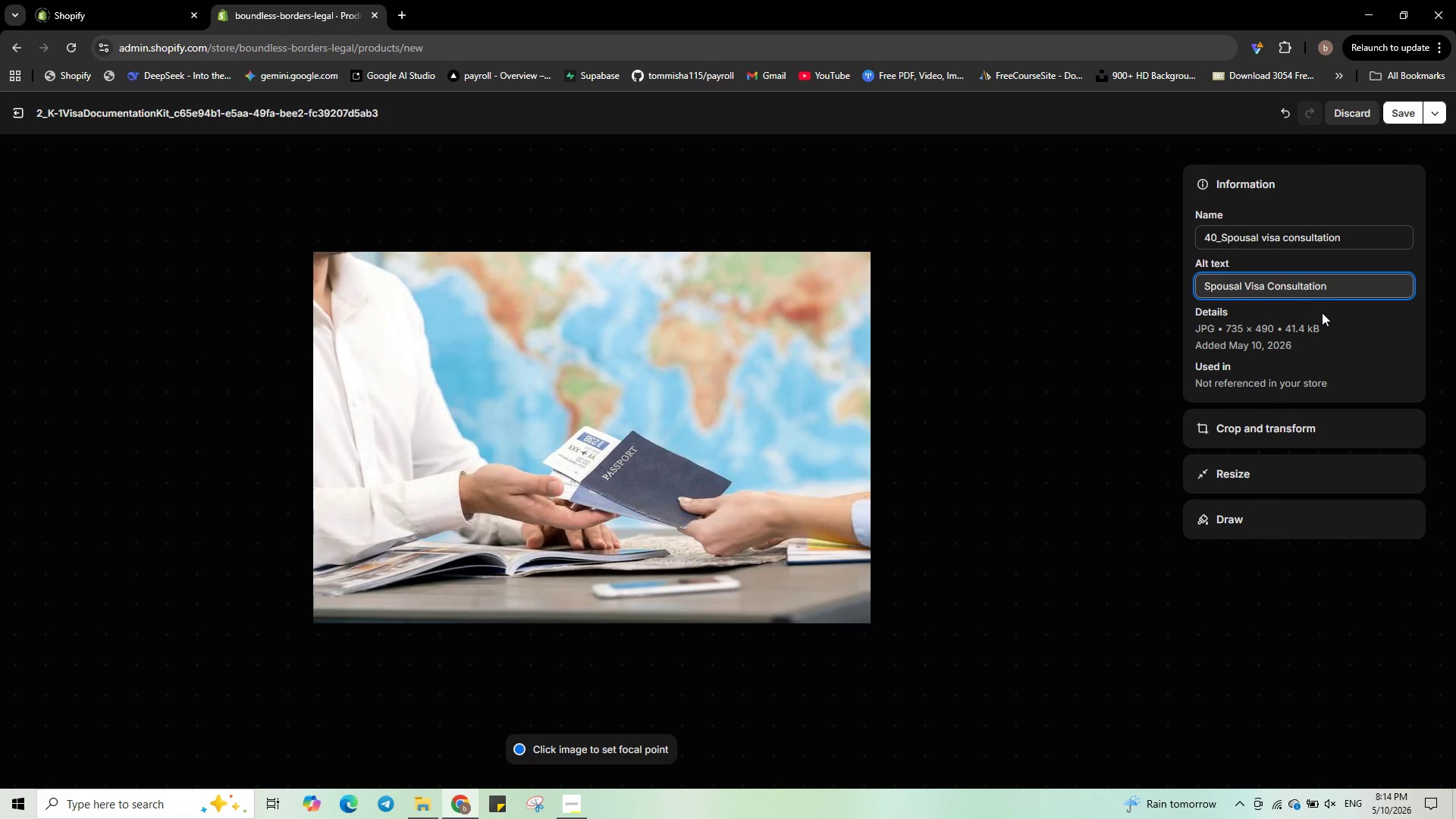 
type( icon - humanitarian relief legal service)
 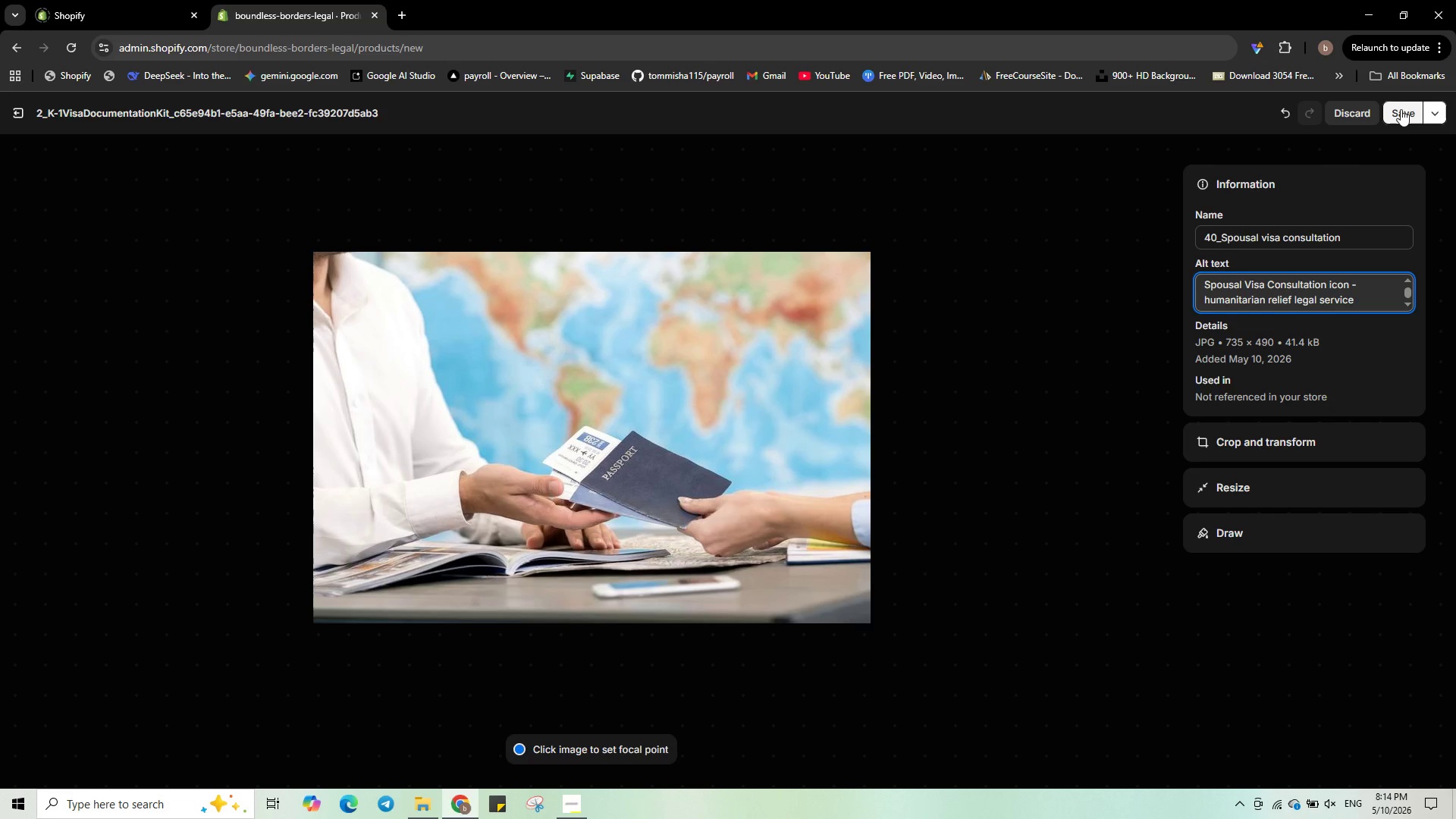 
left_click([1401, 110])
 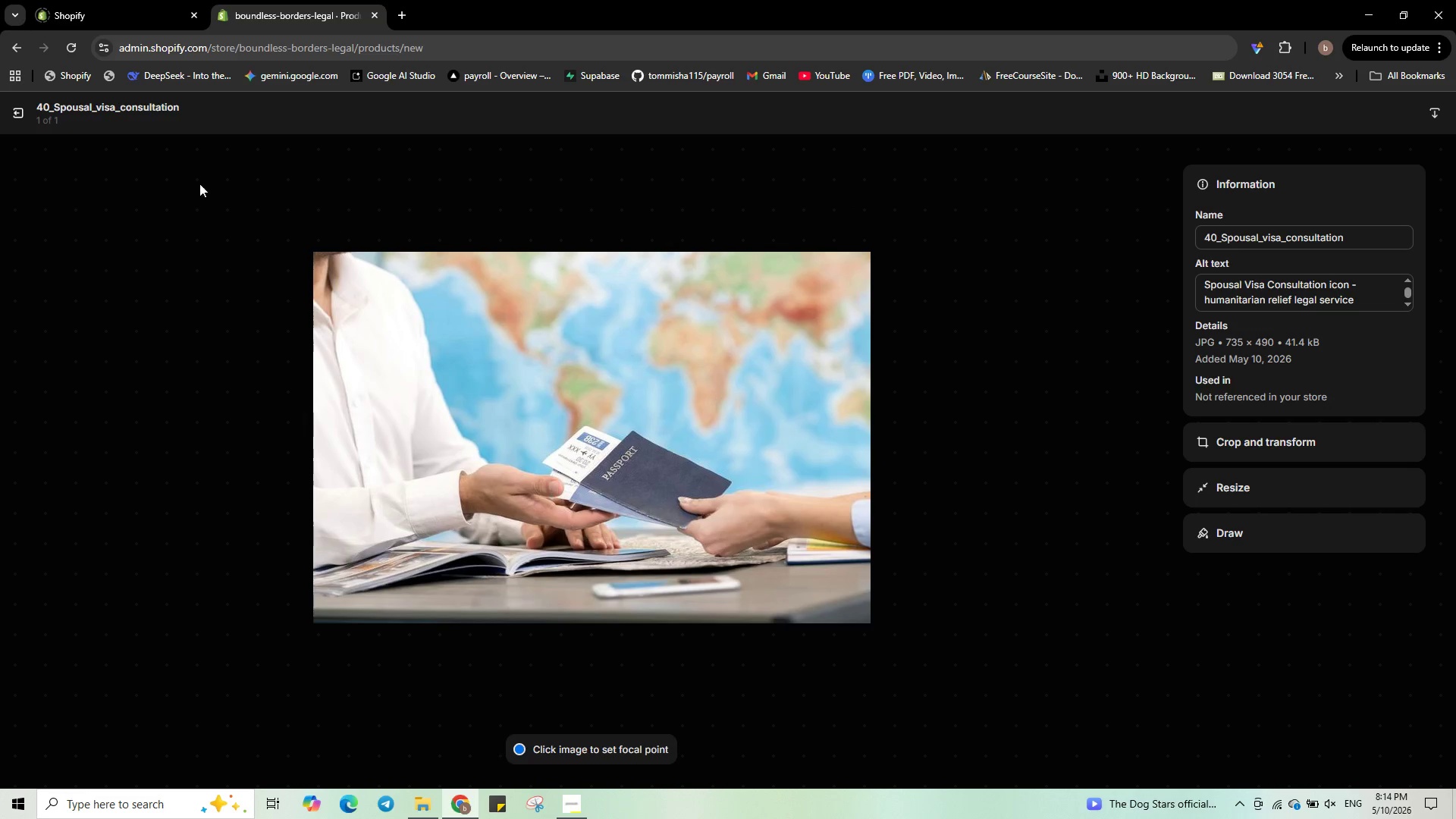 
left_click([17, 116])
 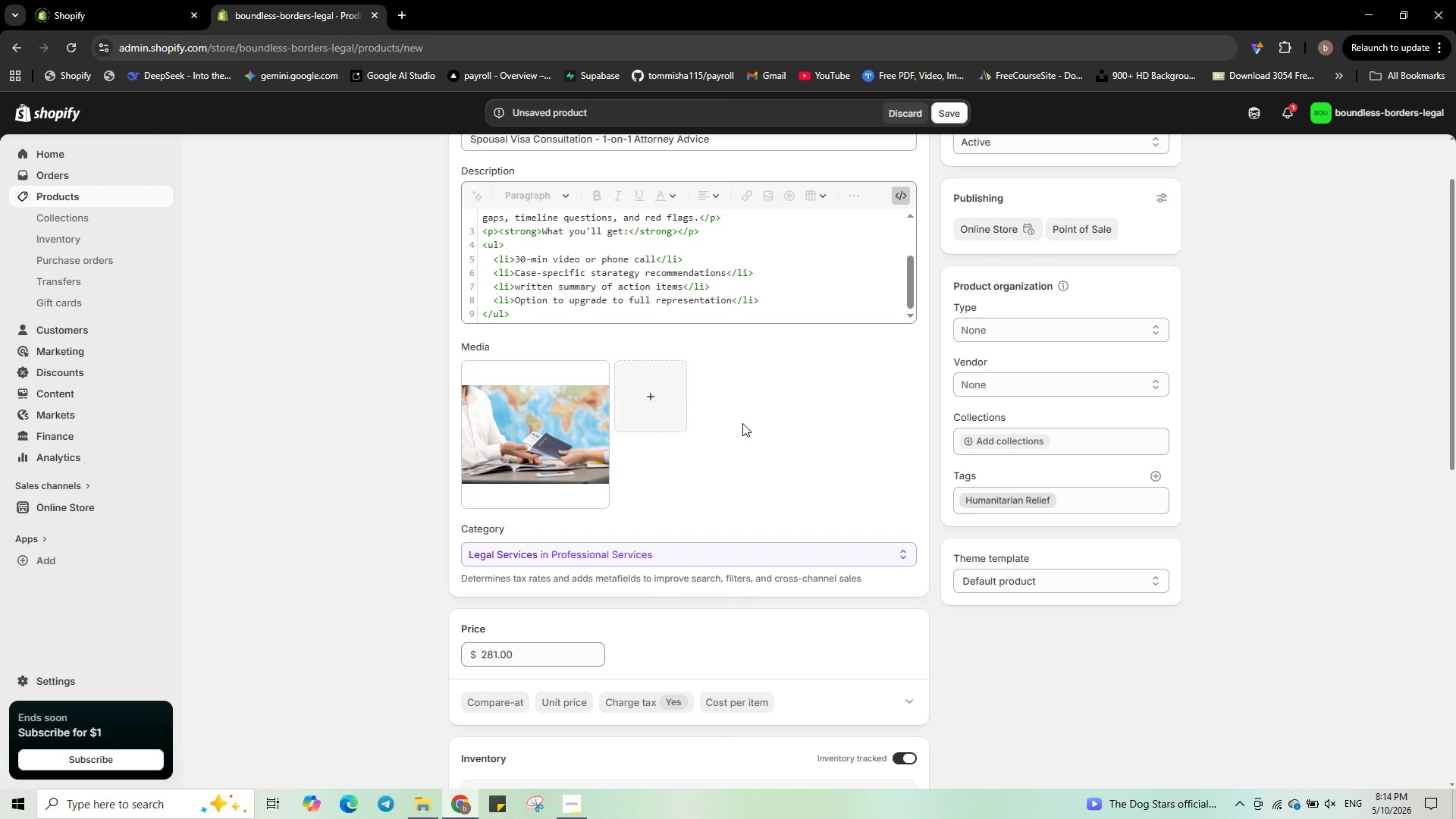 
scroll: coordinate [742, 423], scroll_direction: down, amount: 4.0
 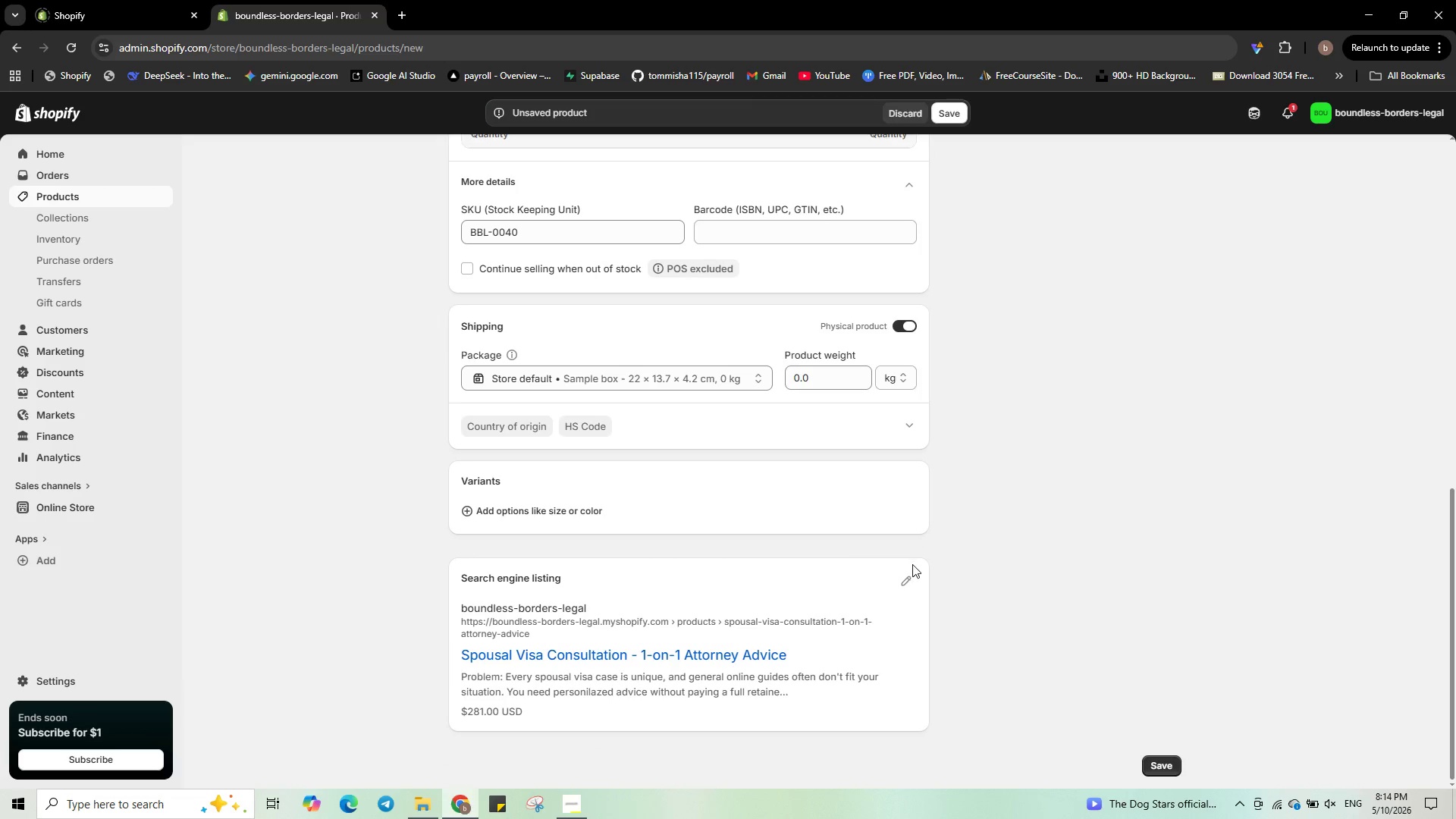 
left_click([906, 580])
 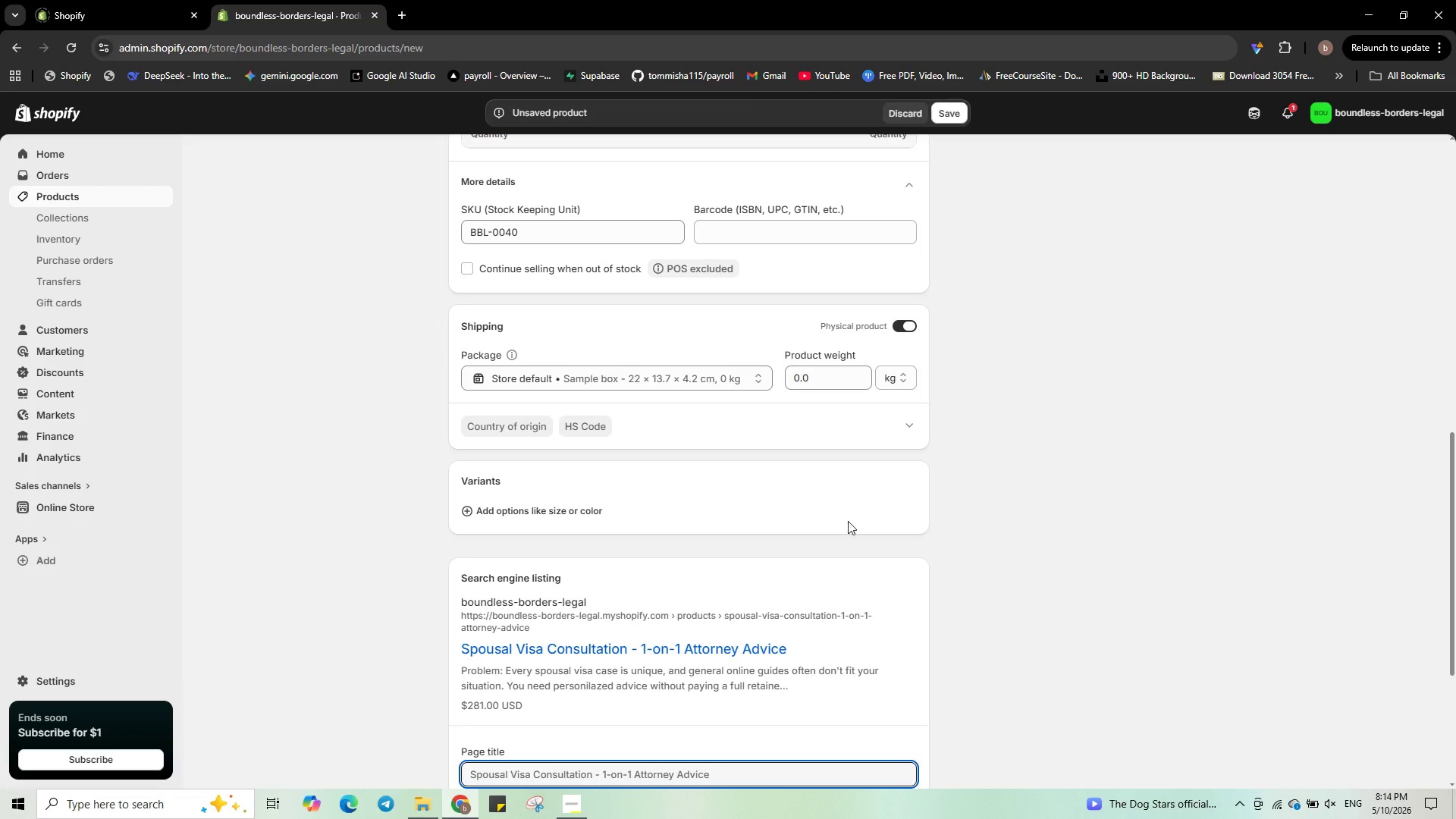 
scroll: coordinate [832, 497], scroll_direction: down, amount: 2.0
 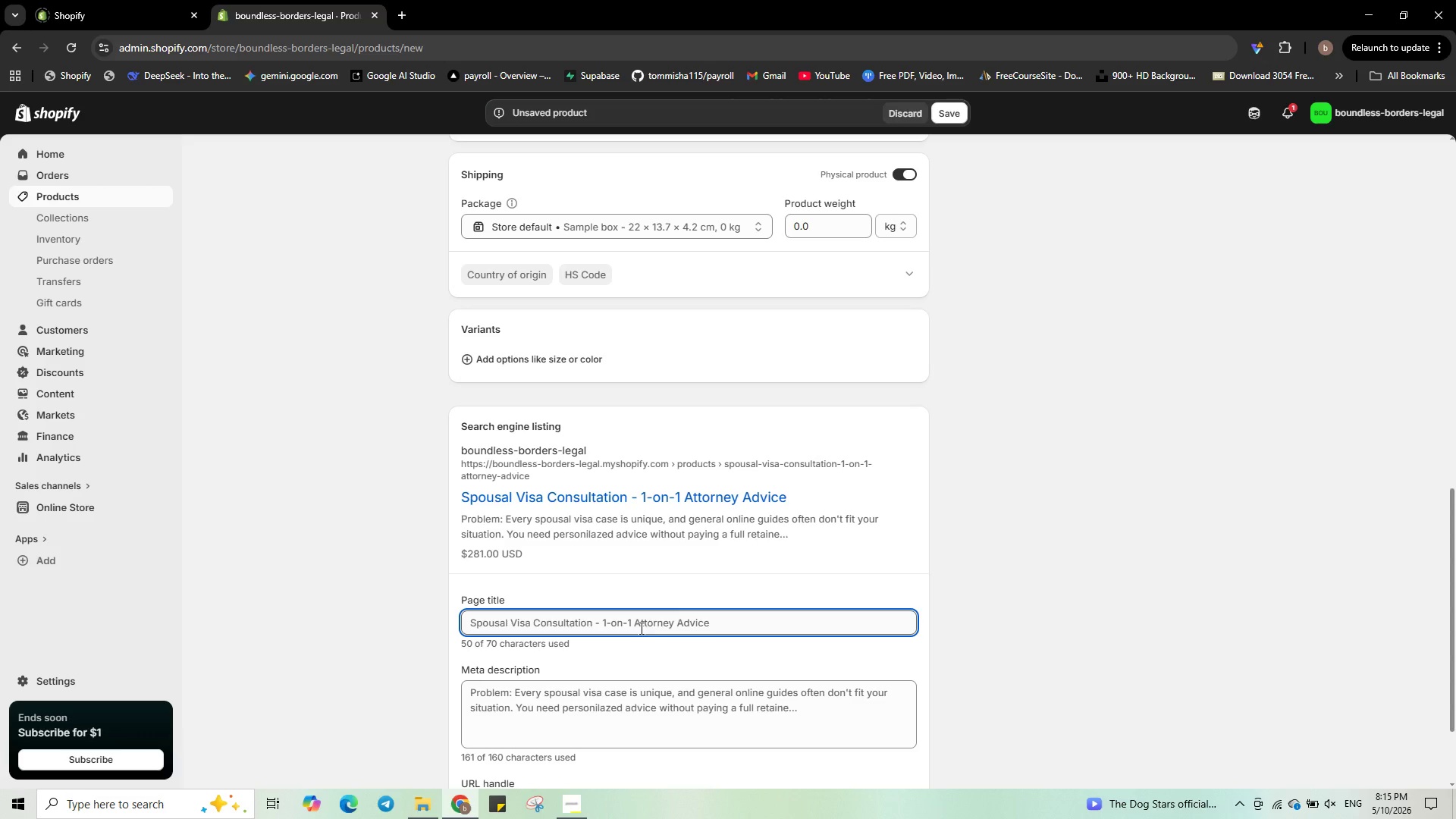 
wait(7.46)
 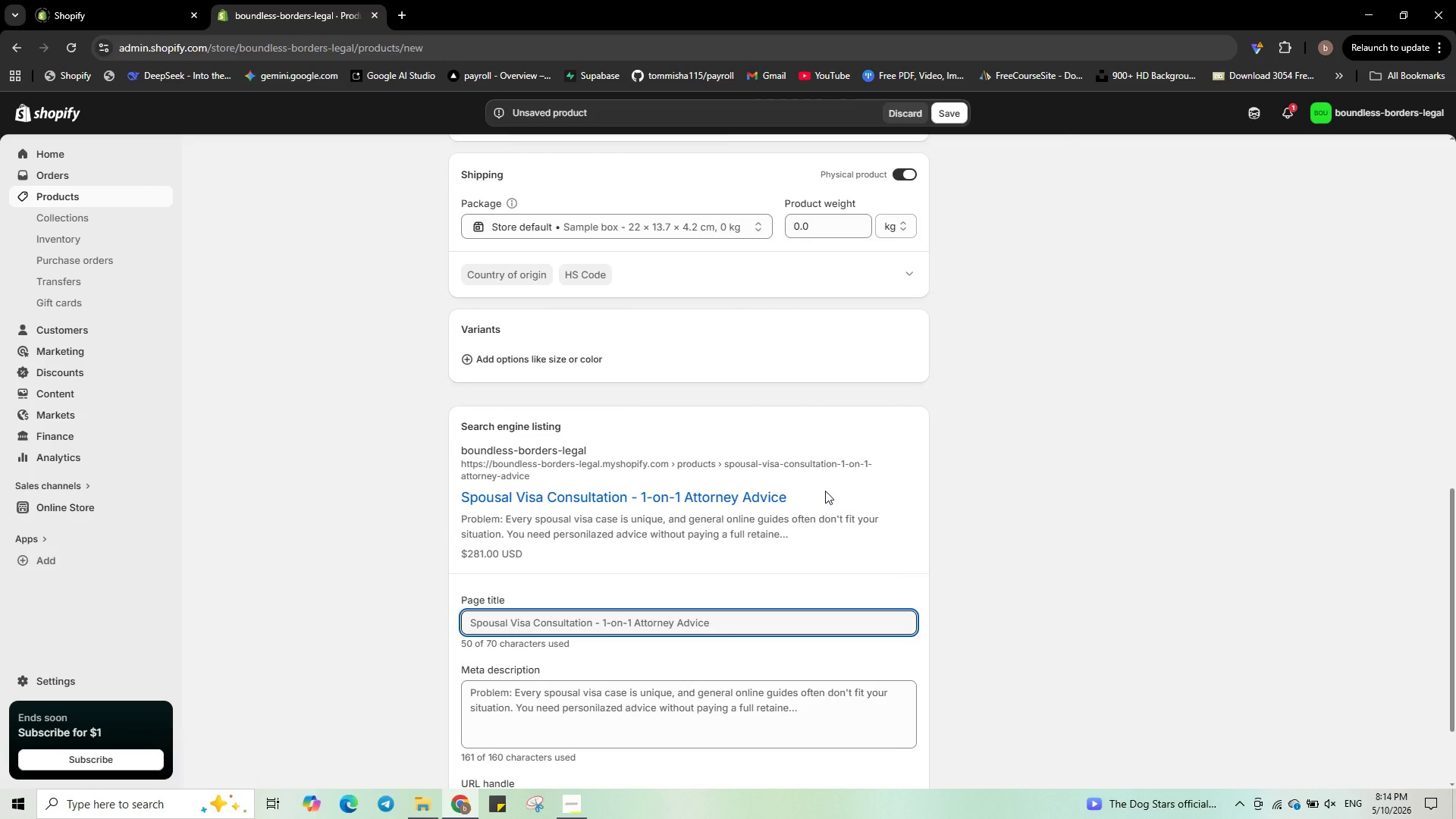 
left_click_drag(start_coordinate=[633, 622], to_coordinate=[604, 625])
 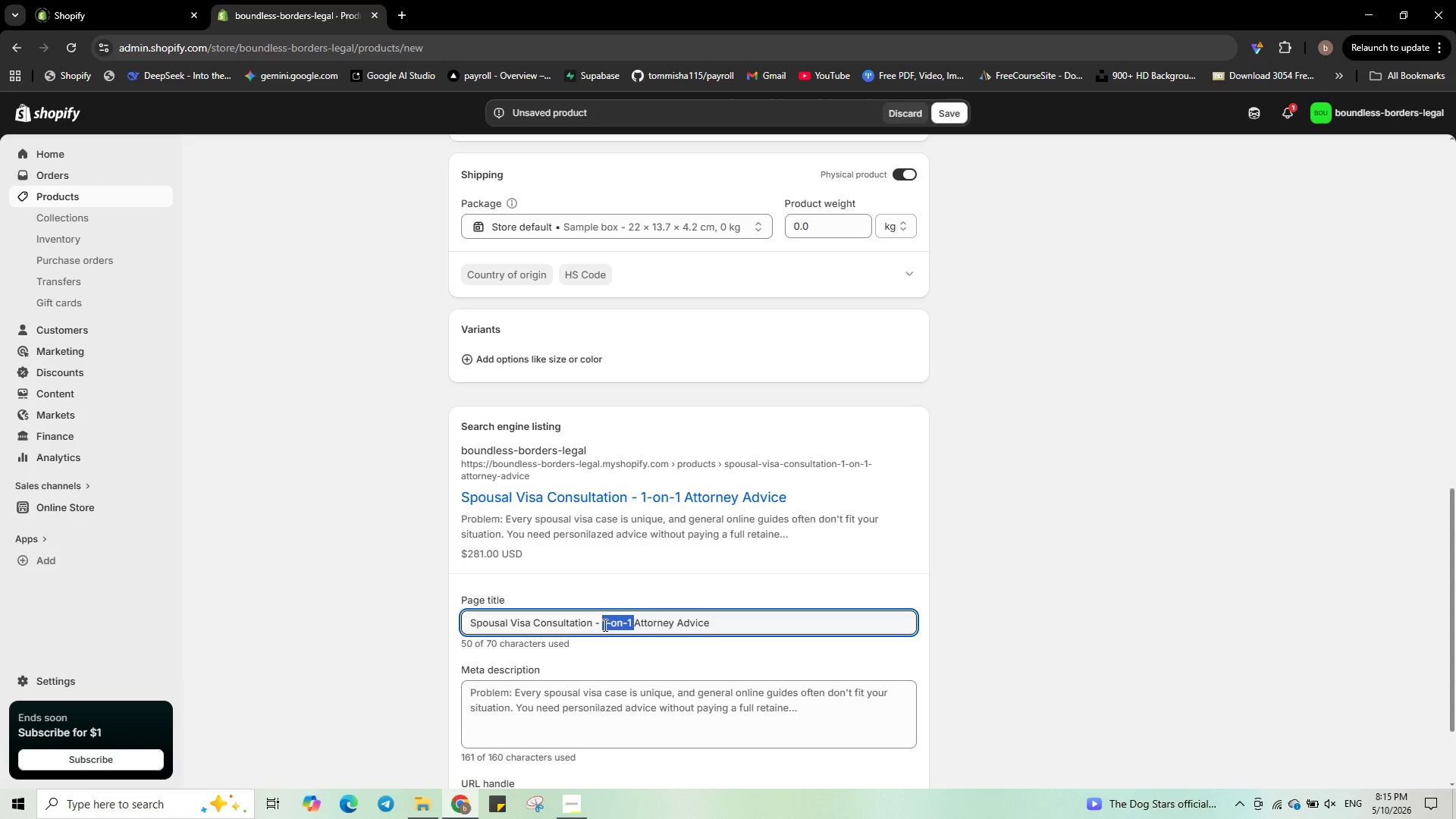 
key(Backspace)
 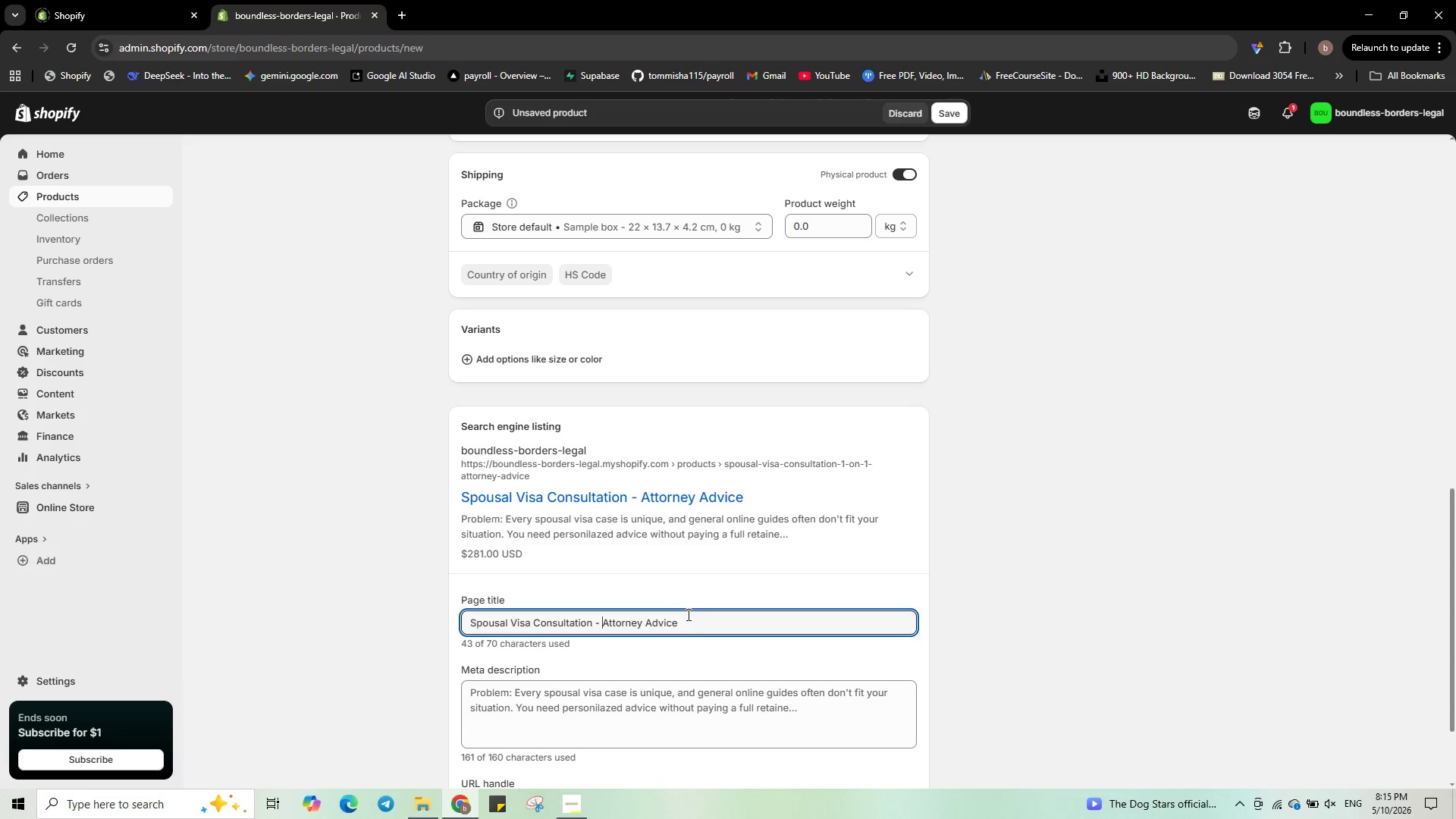 
left_click([687, 614])
 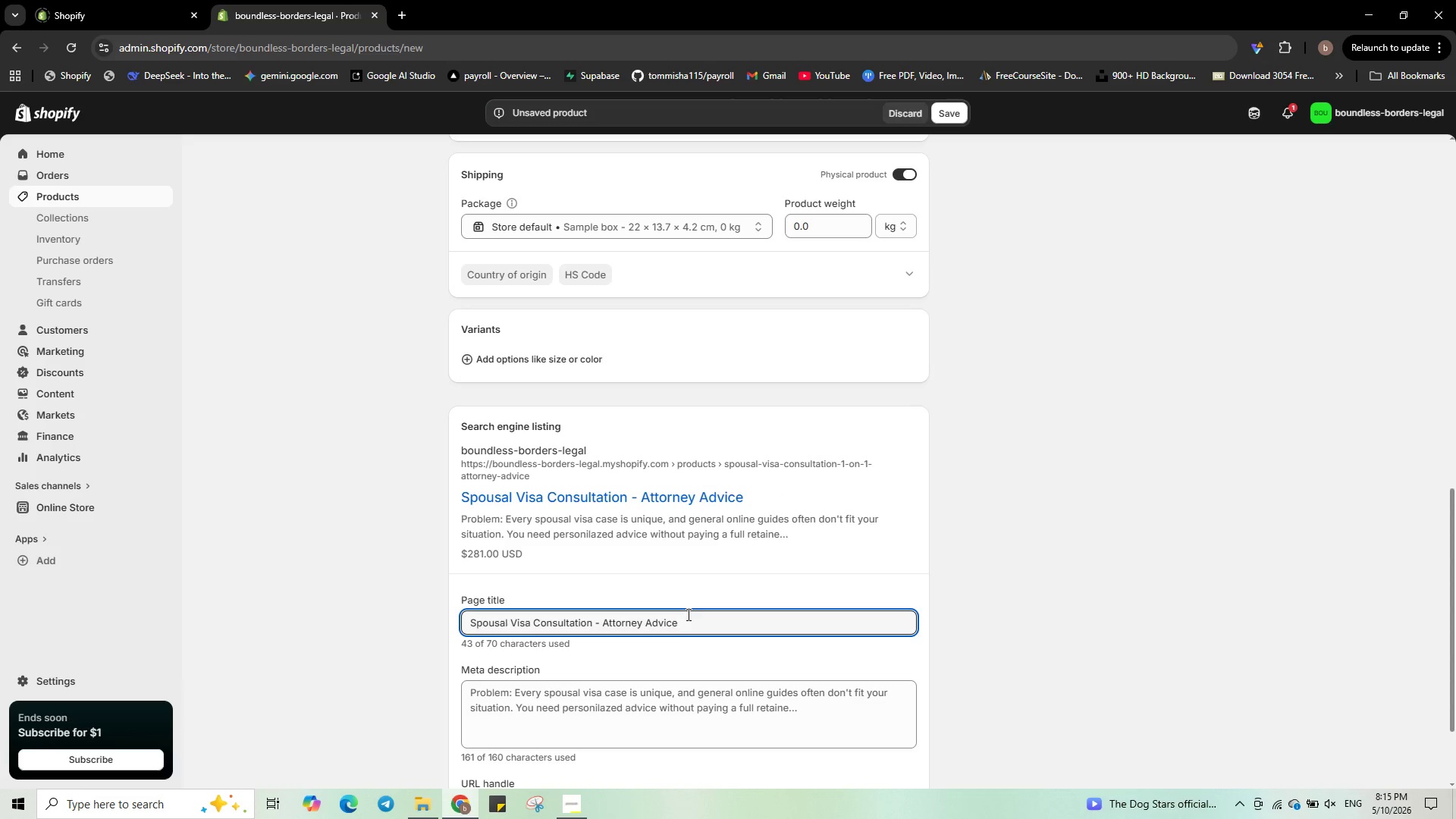 
key(Backspace)
key(Backspace)
key(Backspace)
key(Backspace)
key(Backspace)
key(Backspace)
type(Help )
 